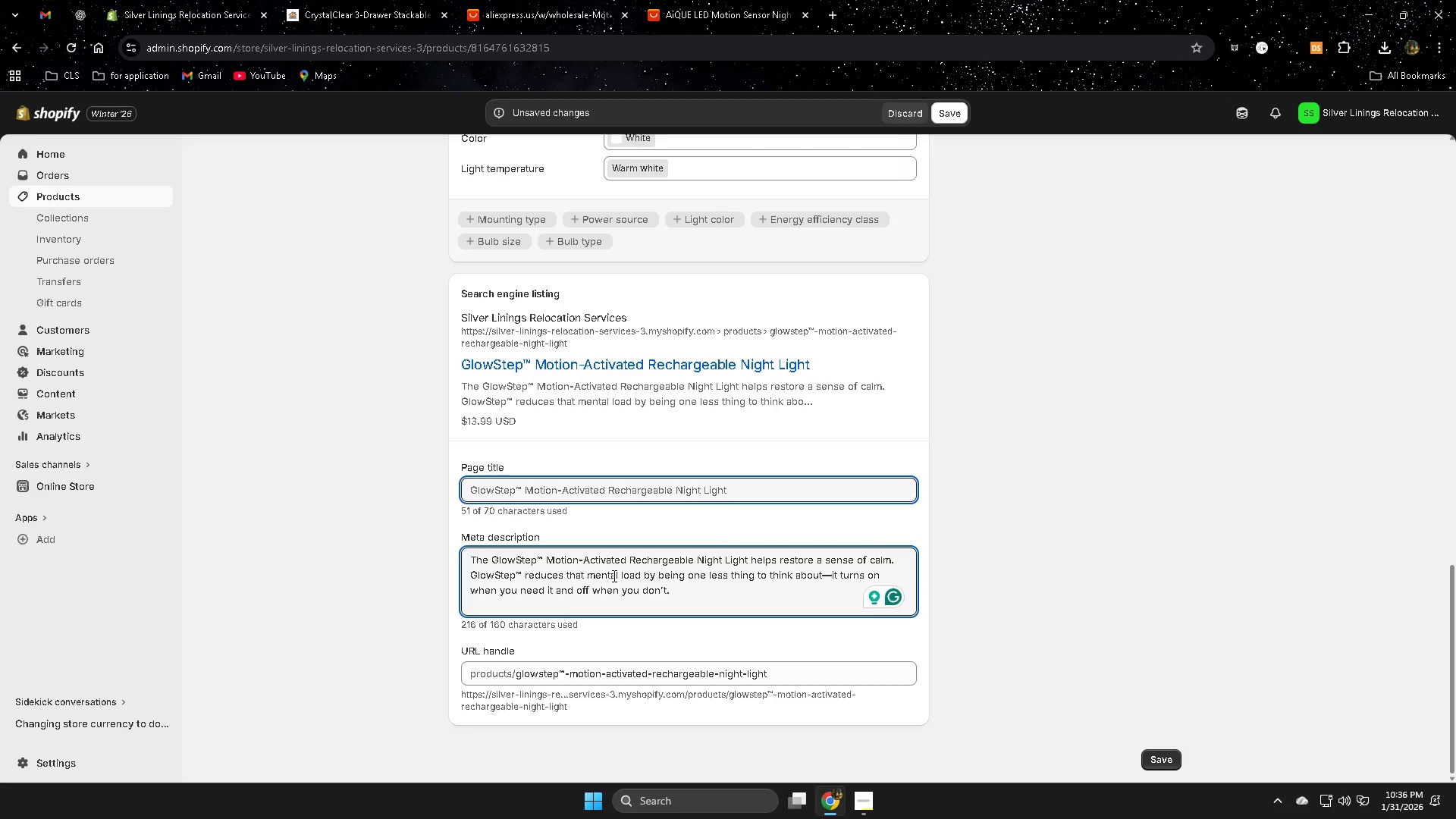 
left_click_drag(start_coordinate=[830, 576], to_coordinate=[525, 579])
 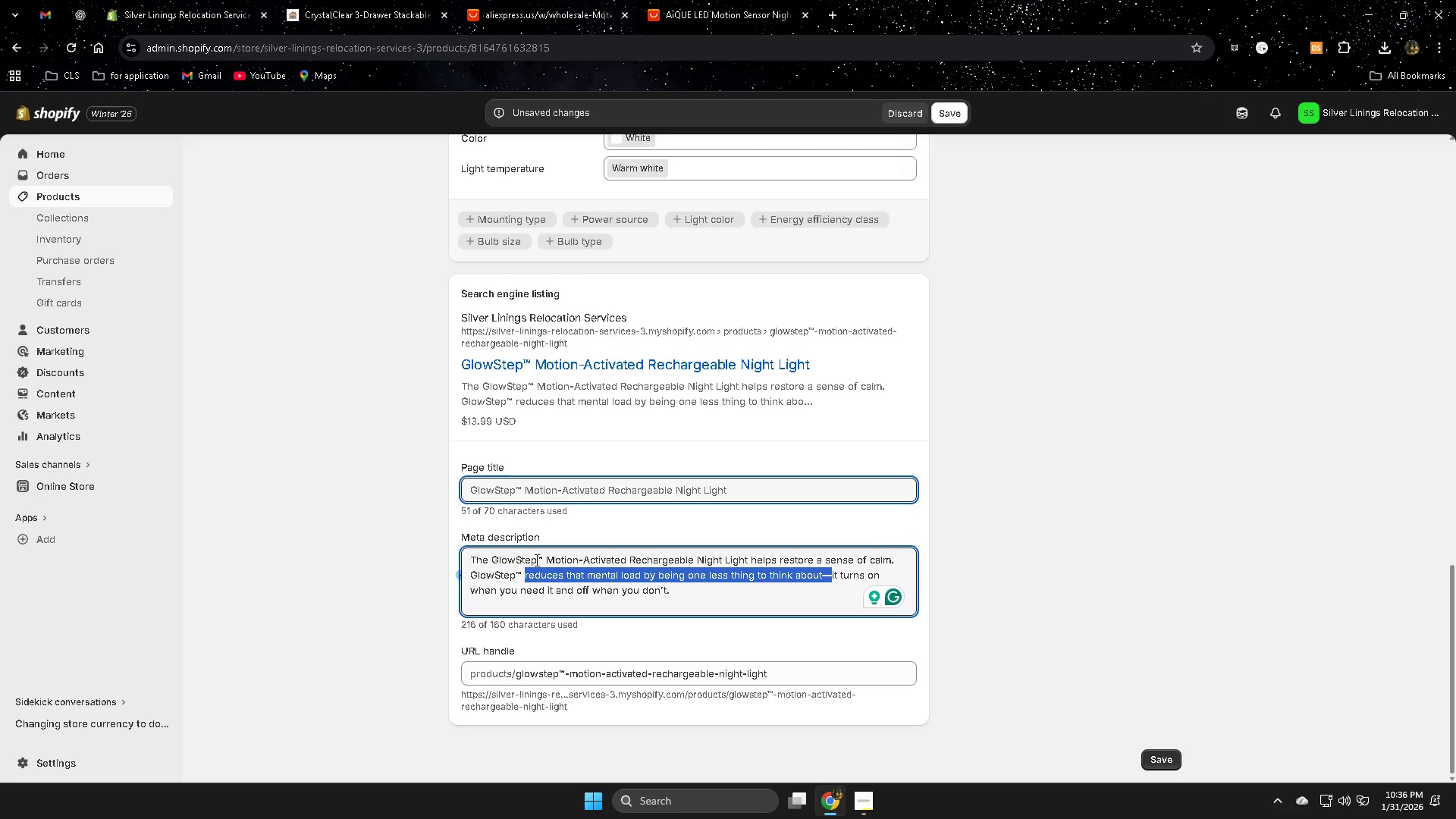 
key(Delete)
 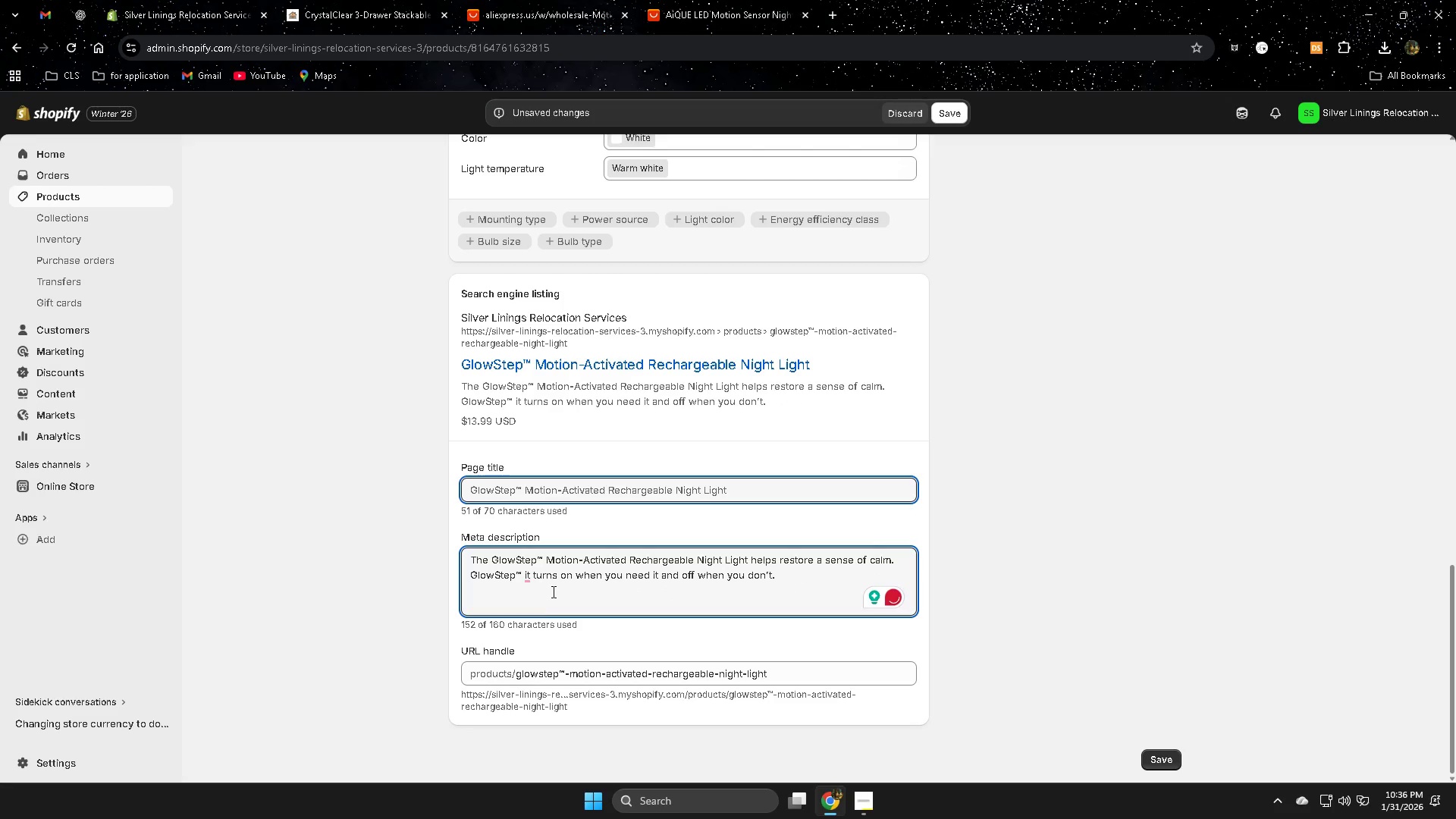 
left_click([527, 576])
 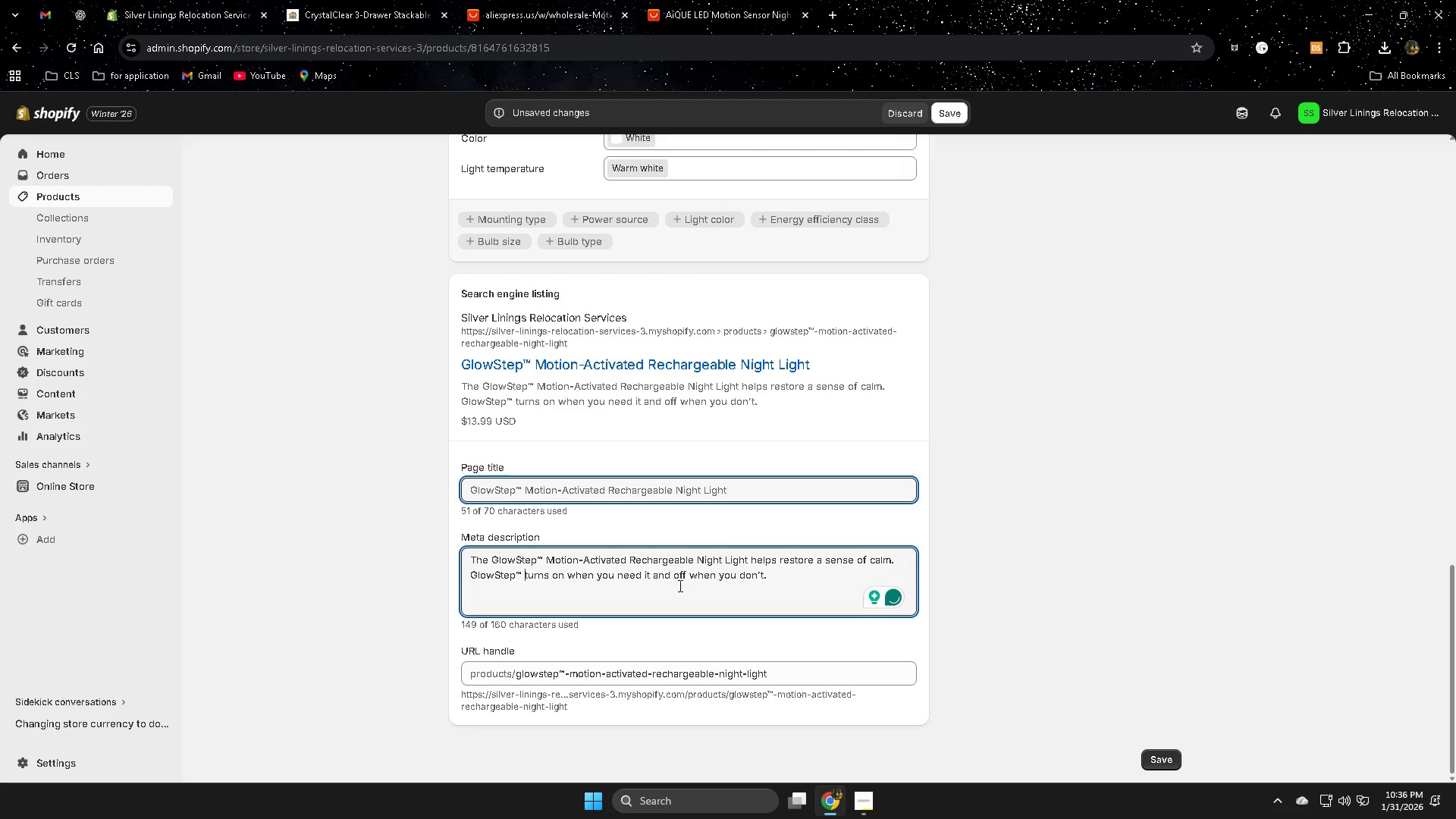 
scroll: coordinate [1210, 679], scroll_direction: down, amount: 3.0
 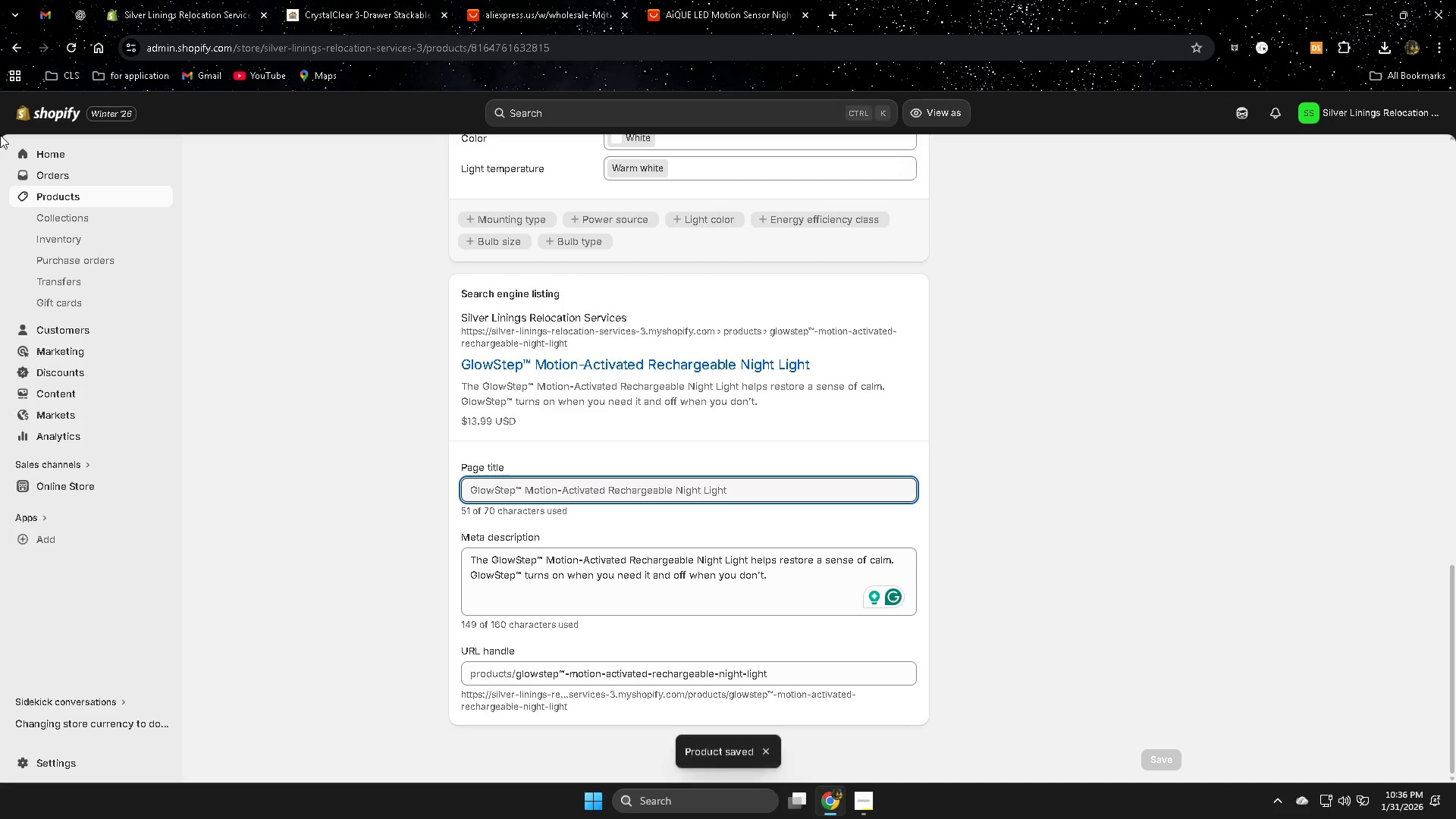 
left_click([66, 193])
 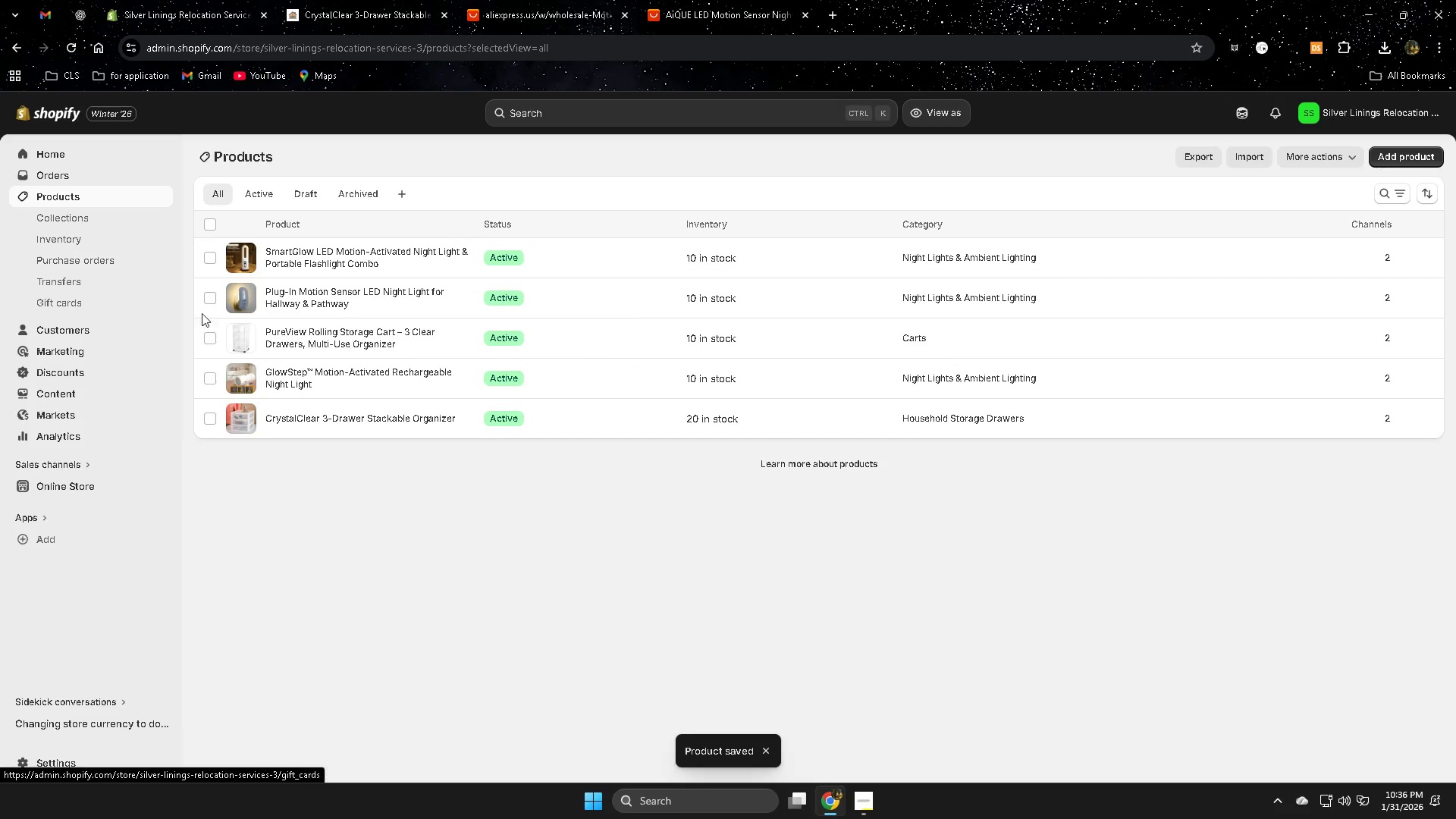 
left_click([308, 419])
 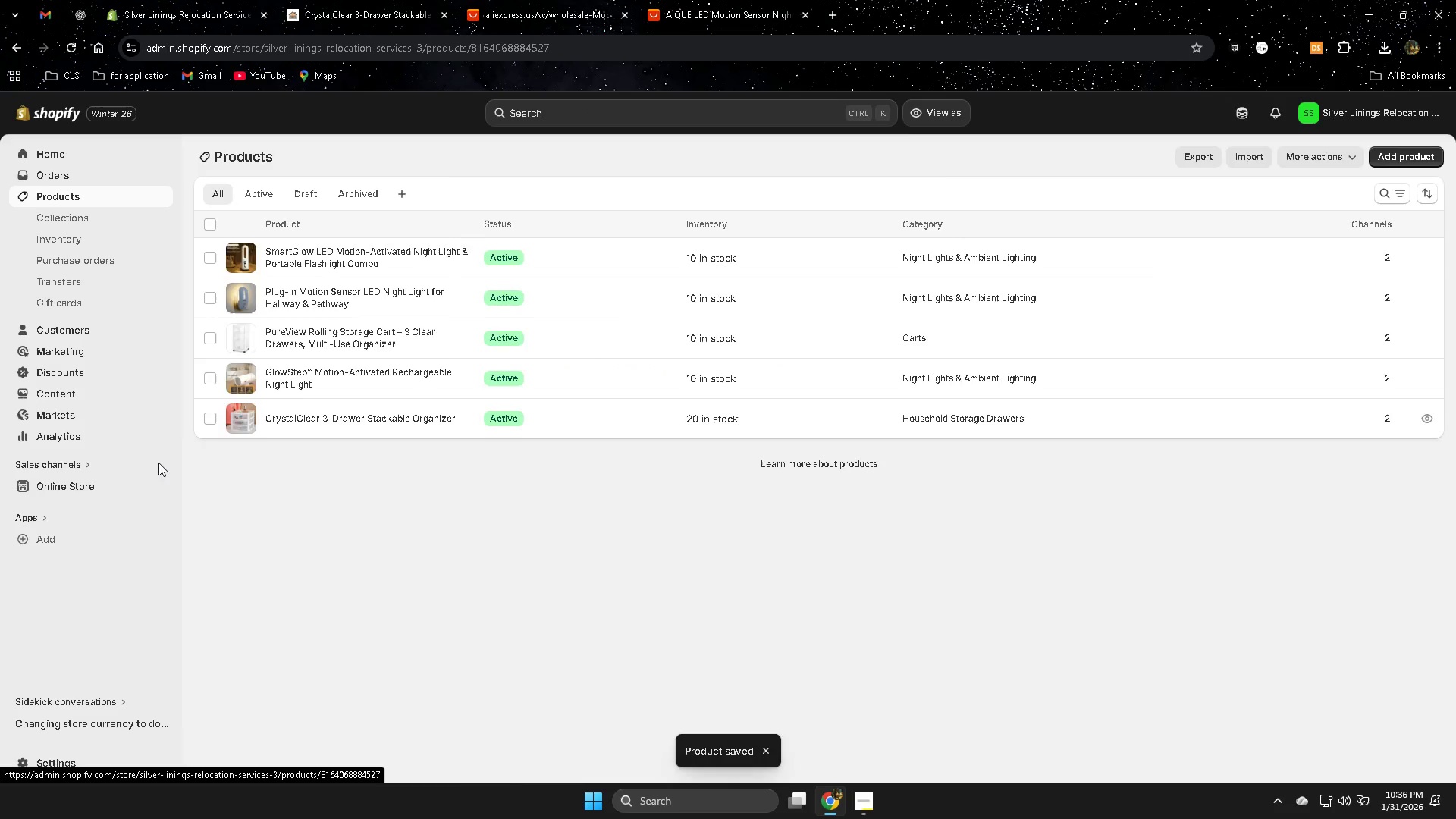 
mouse_move([51, 407])
 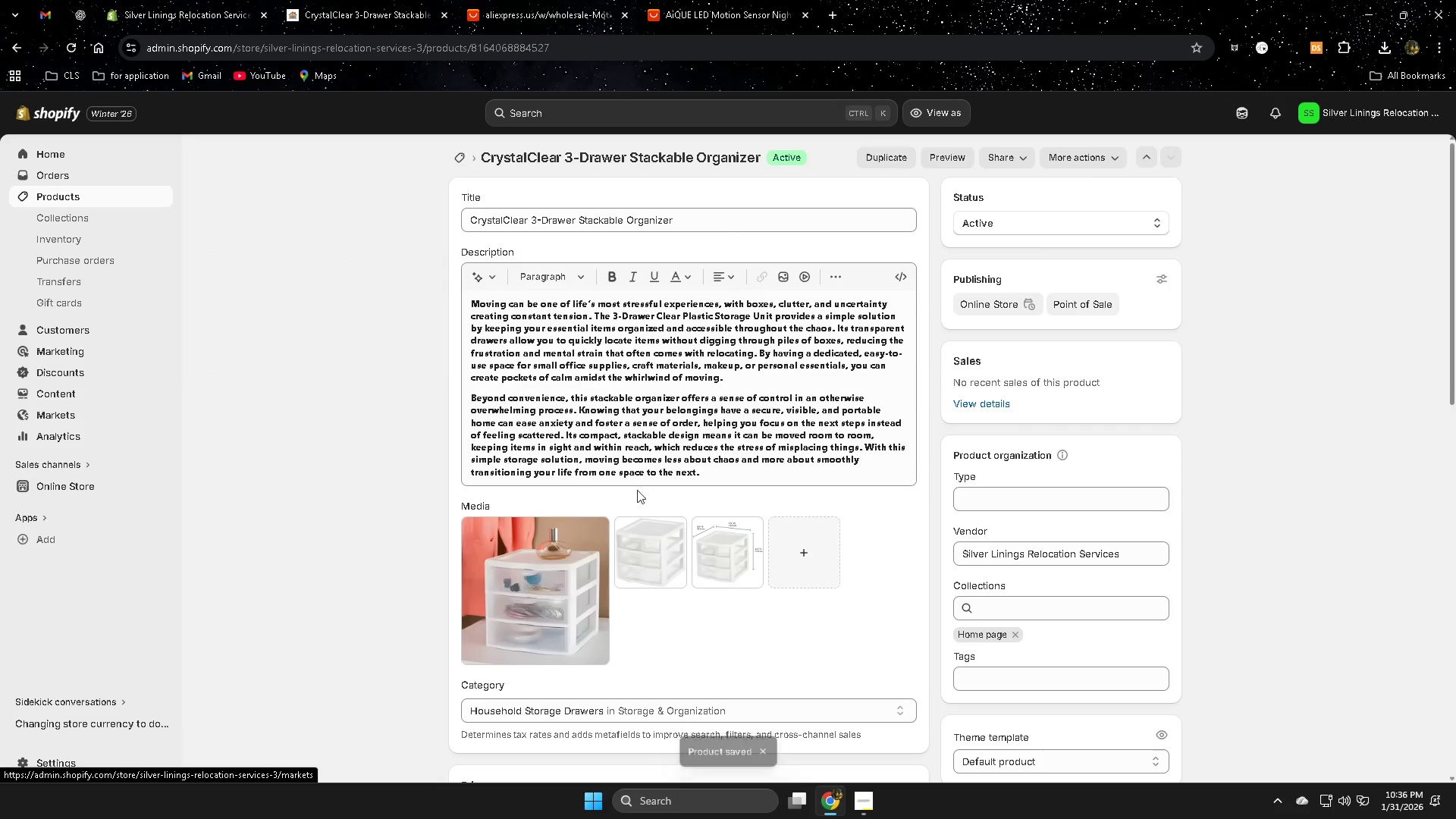 
scroll: coordinate [676, 484], scroll_direction: down, amount: 13.0
 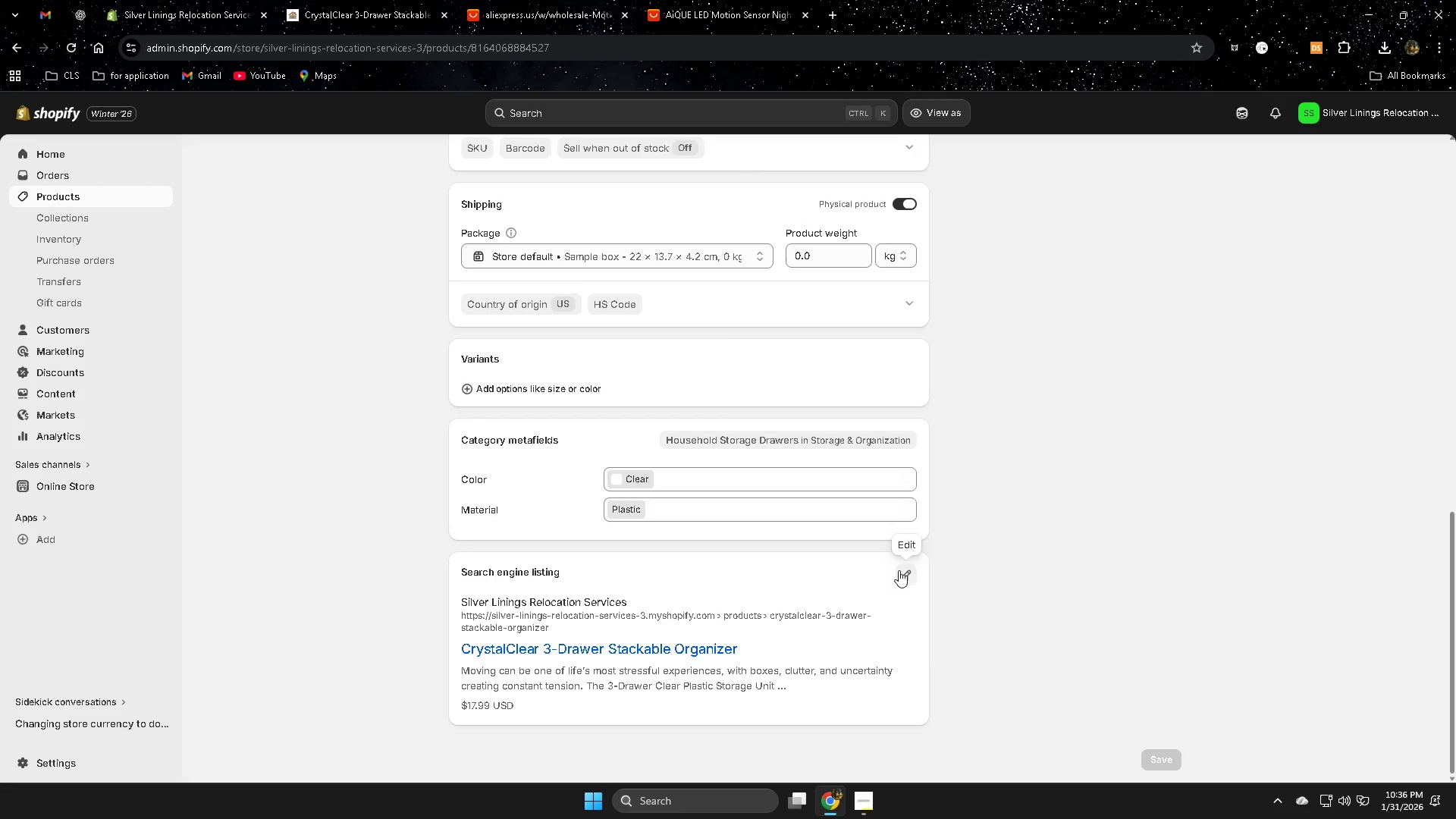 
left_click([902, 578])
 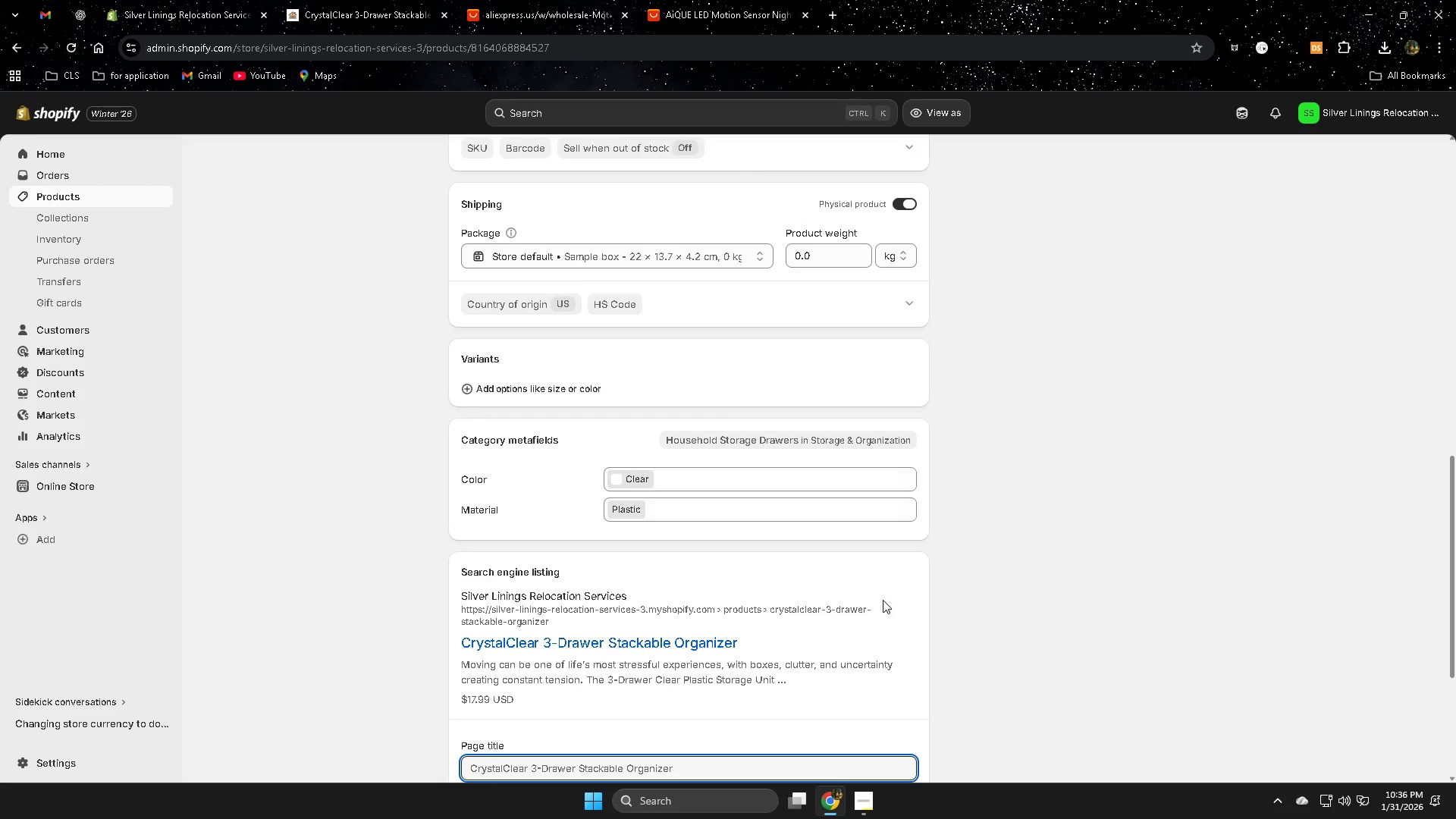 
scroll: coordinate [843, 610], scroll_direction: down, amount: 5.0
 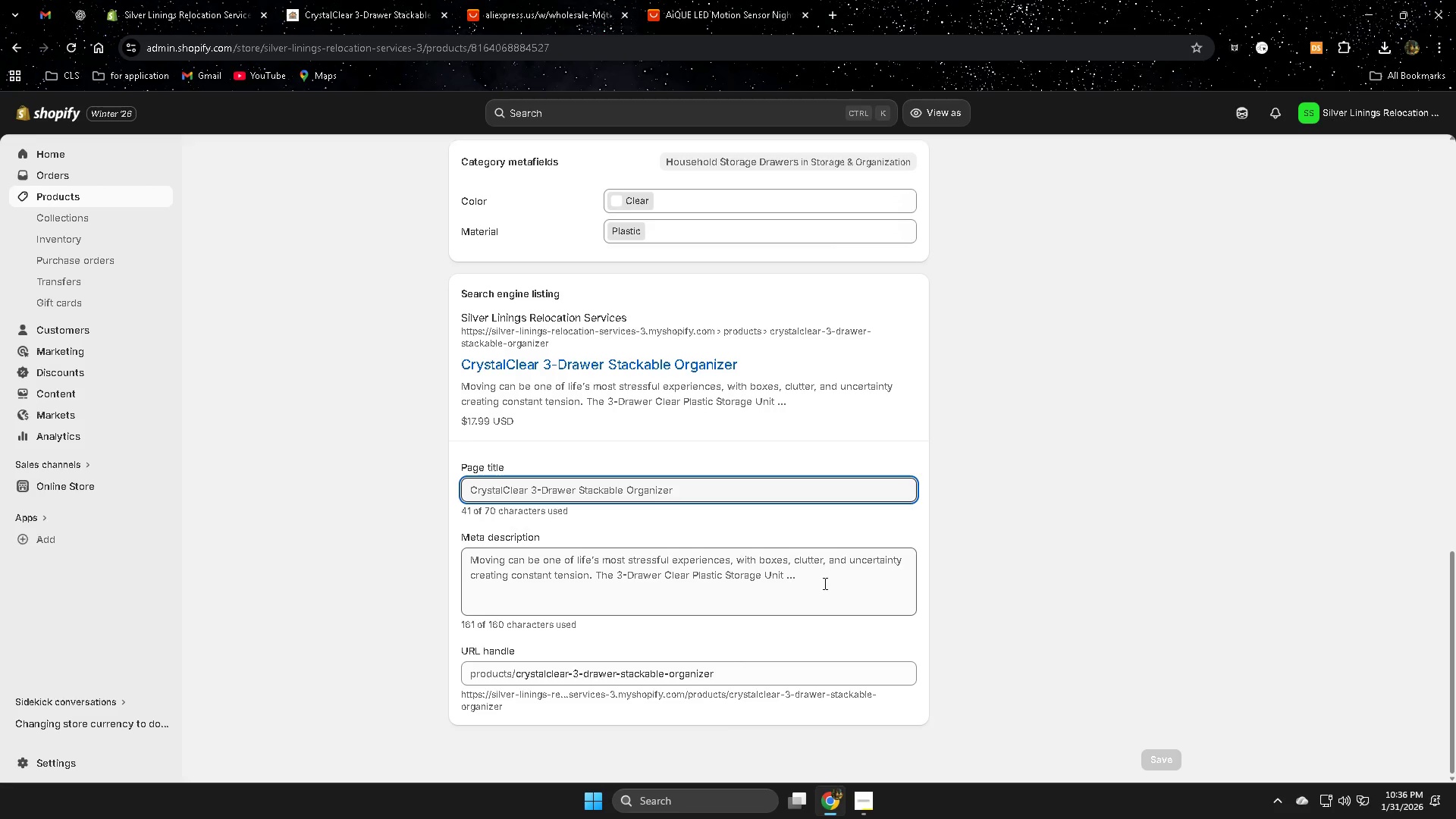 
left_click([792, 573])
 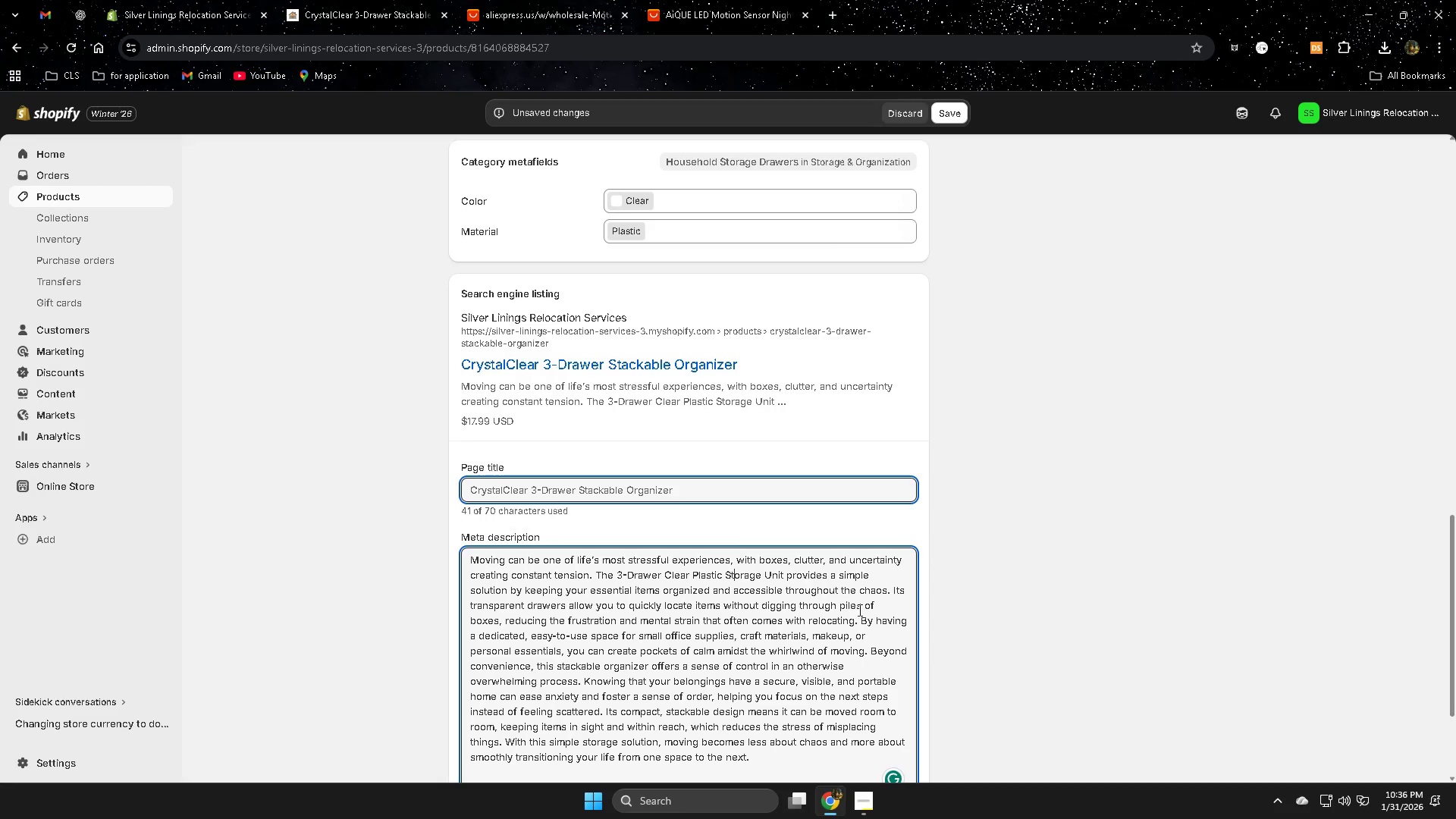 
scroll: coordinate [831, 634], scroll_direction: down, amount: 4.0
 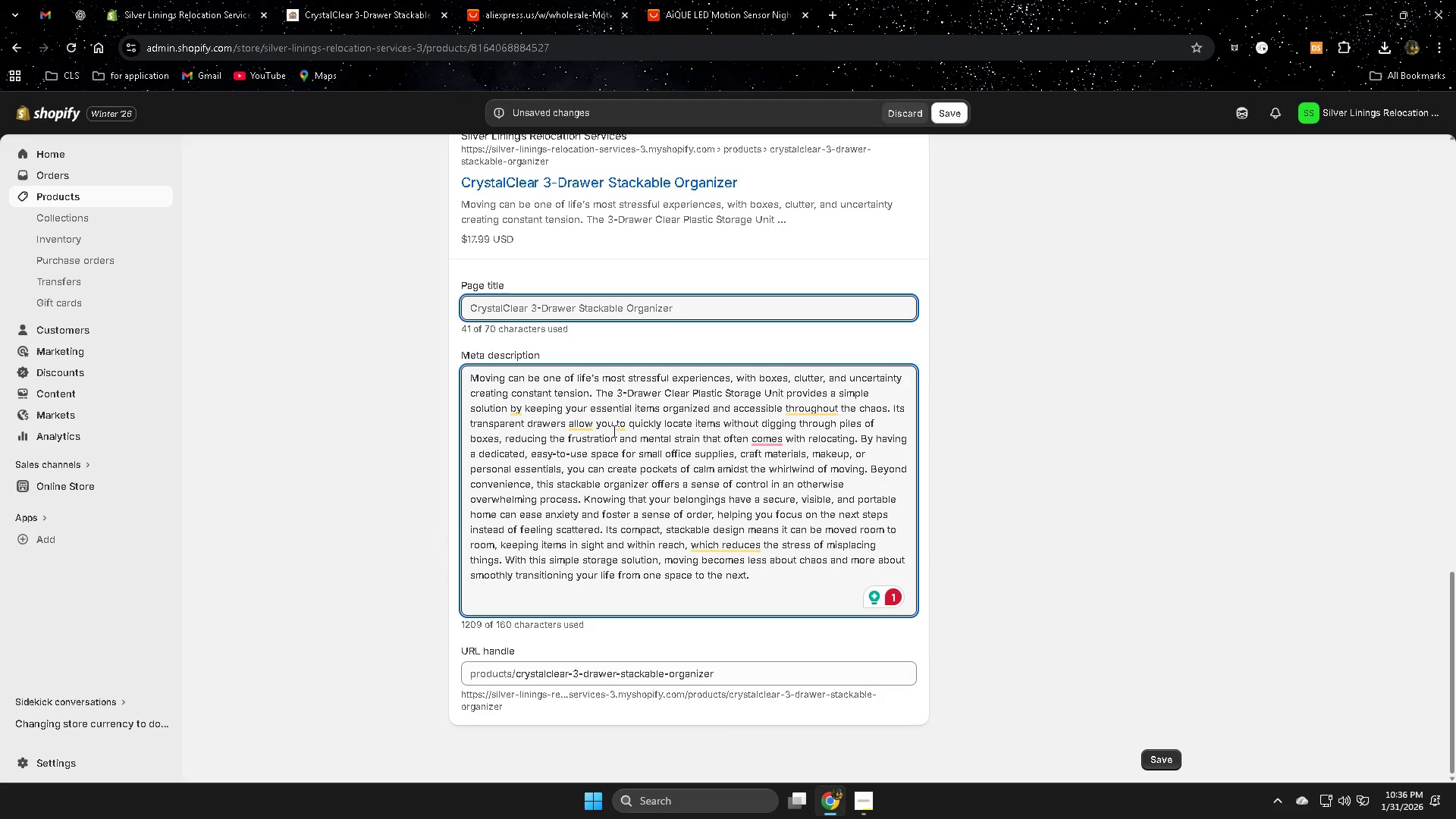 
left_click_drag(start_coordinate=[596, 394], to_coordinate=[469, 378])
 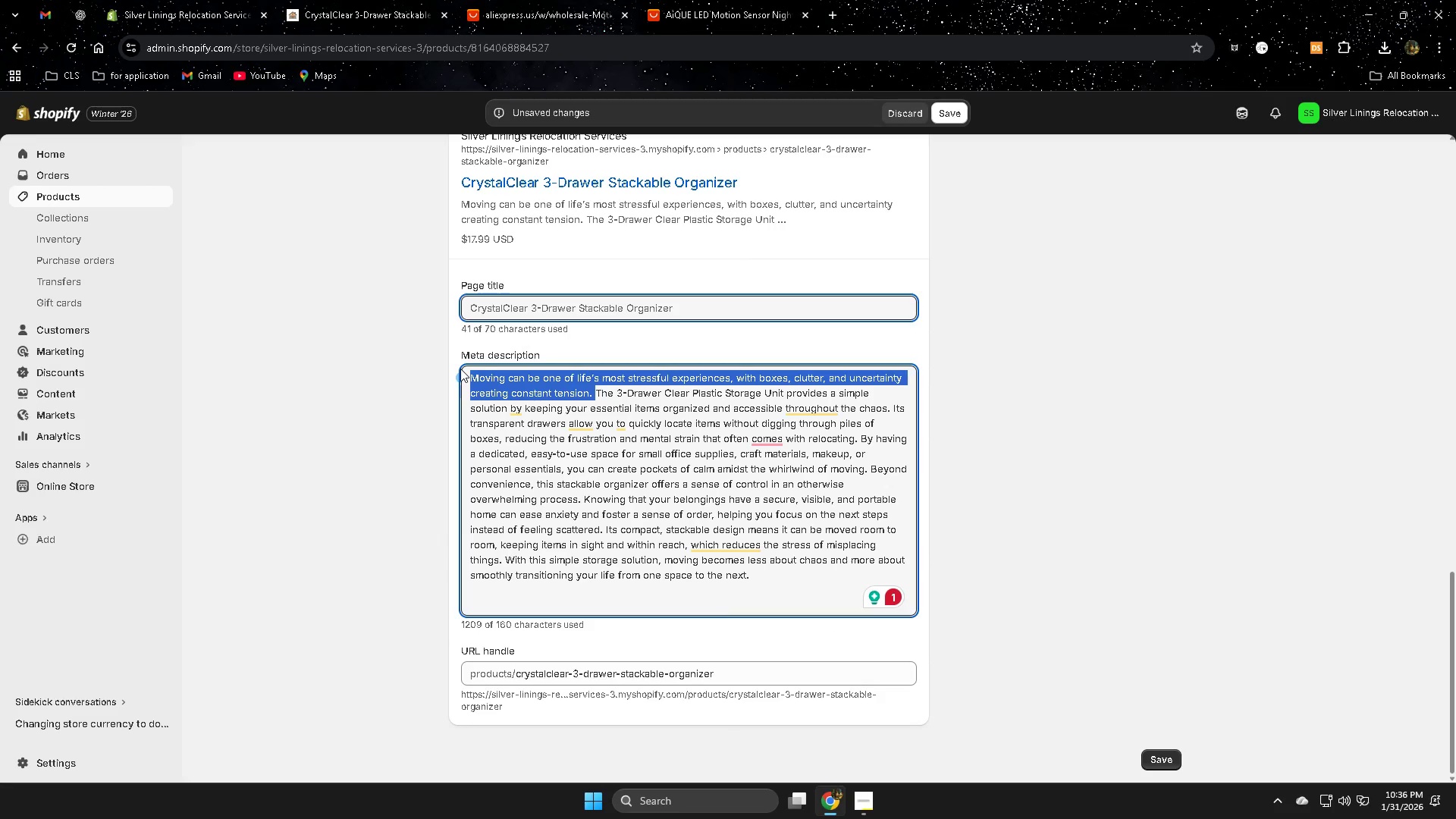 
key(Delete)
 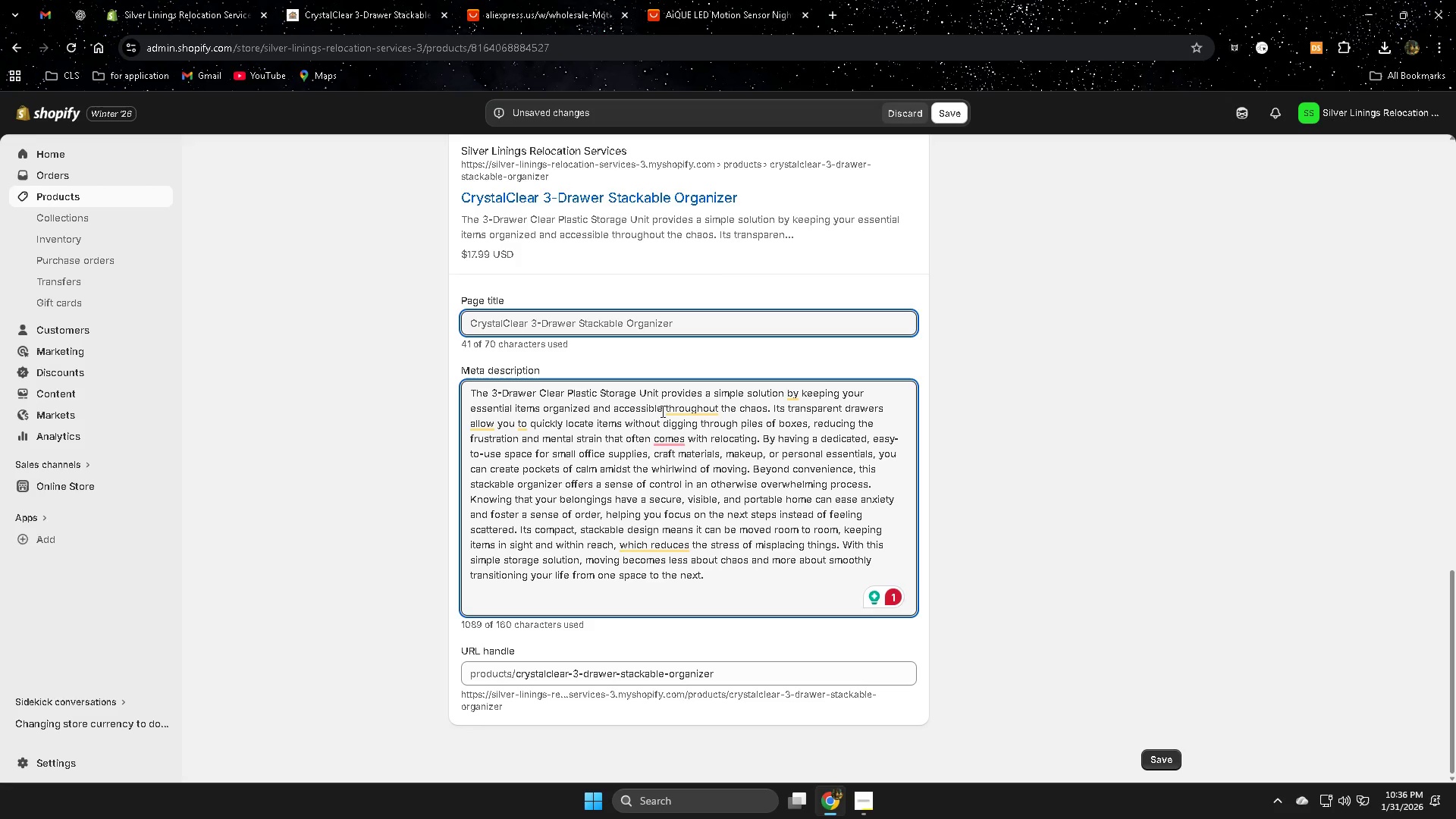 
wait(6.86)
 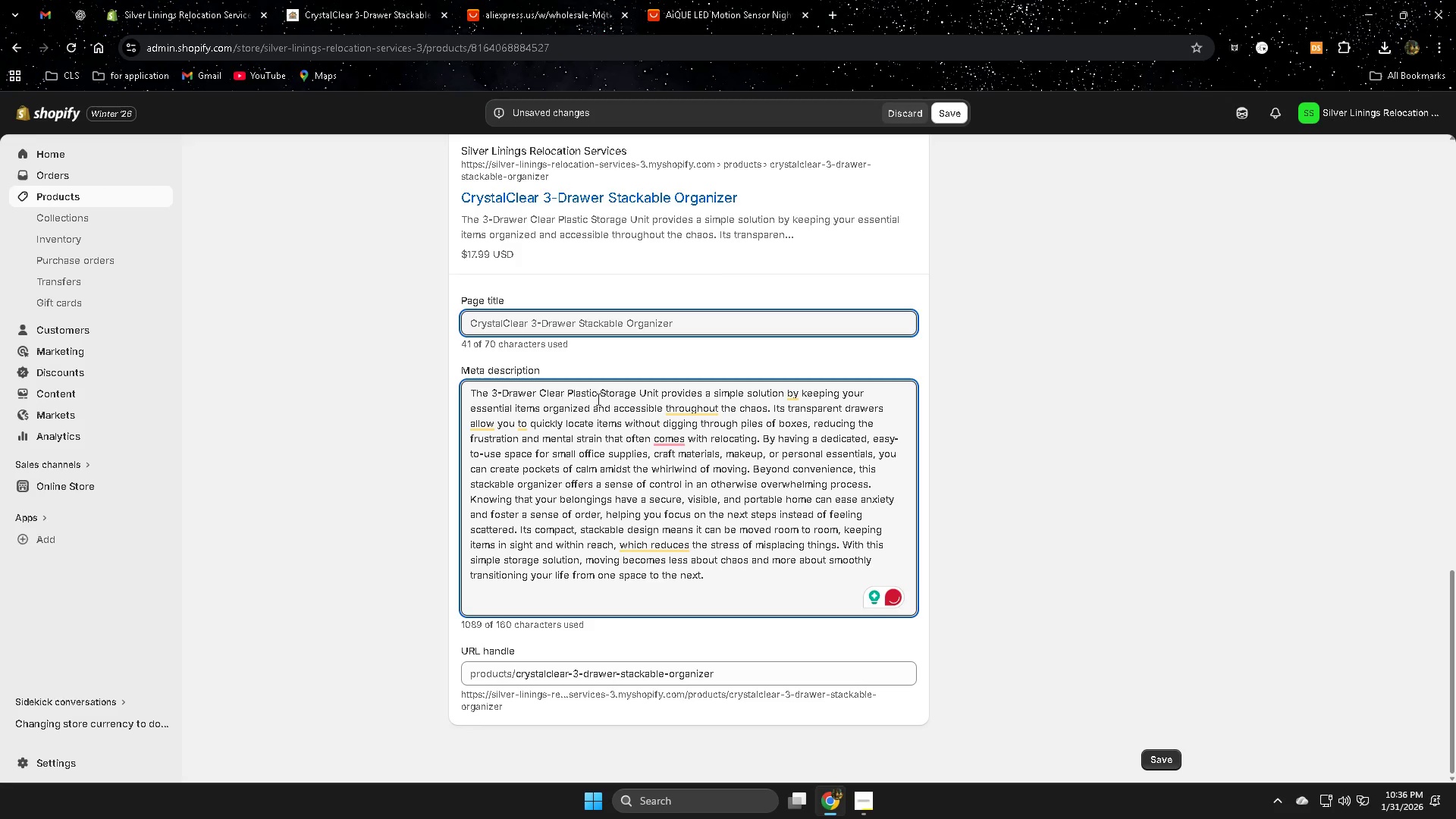 
left_click_drag(start_coordinate=[662, 409], to_coordinate=[770, 411])
 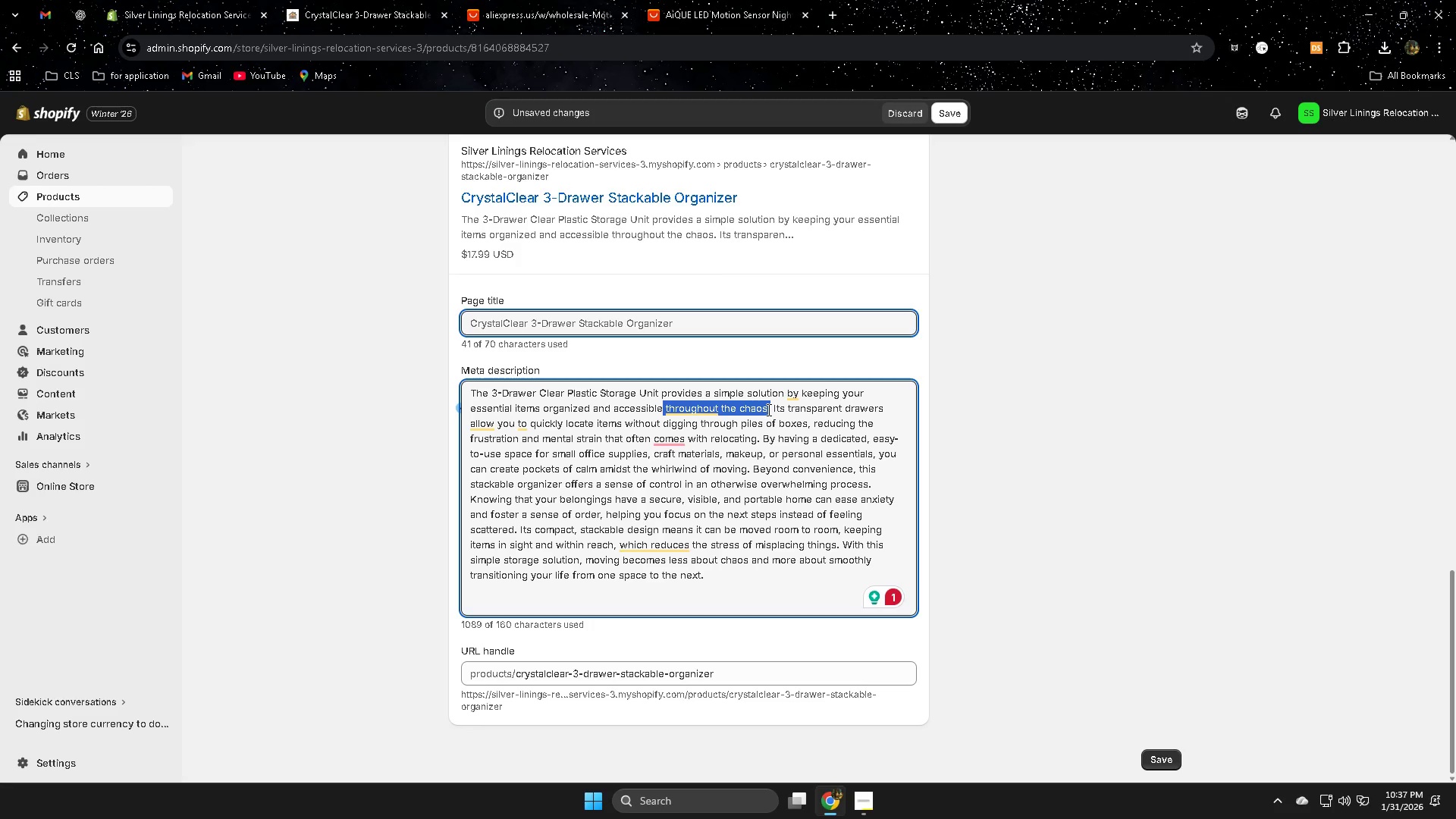 
key(Backspace)
 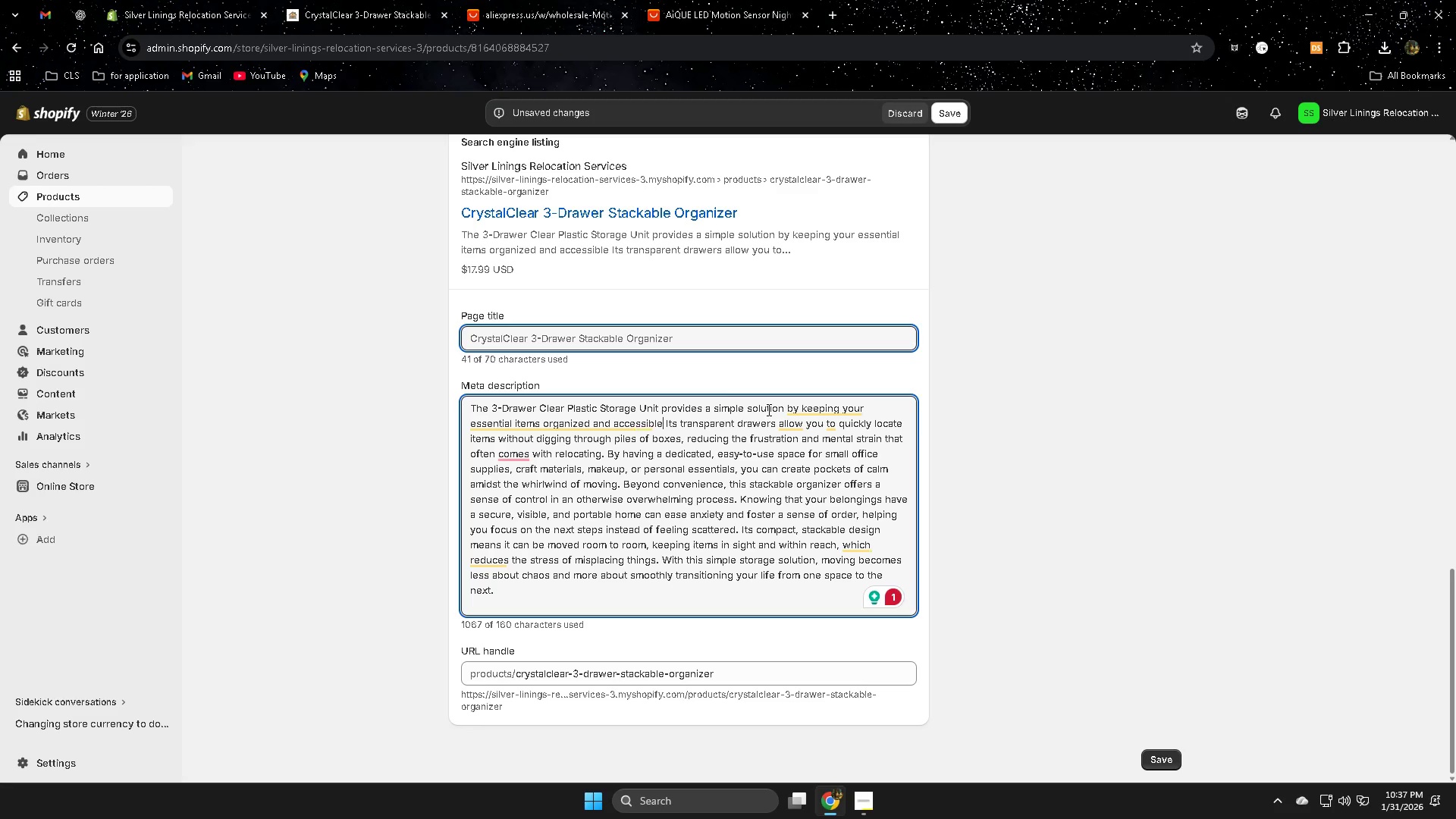 
key(Period)
 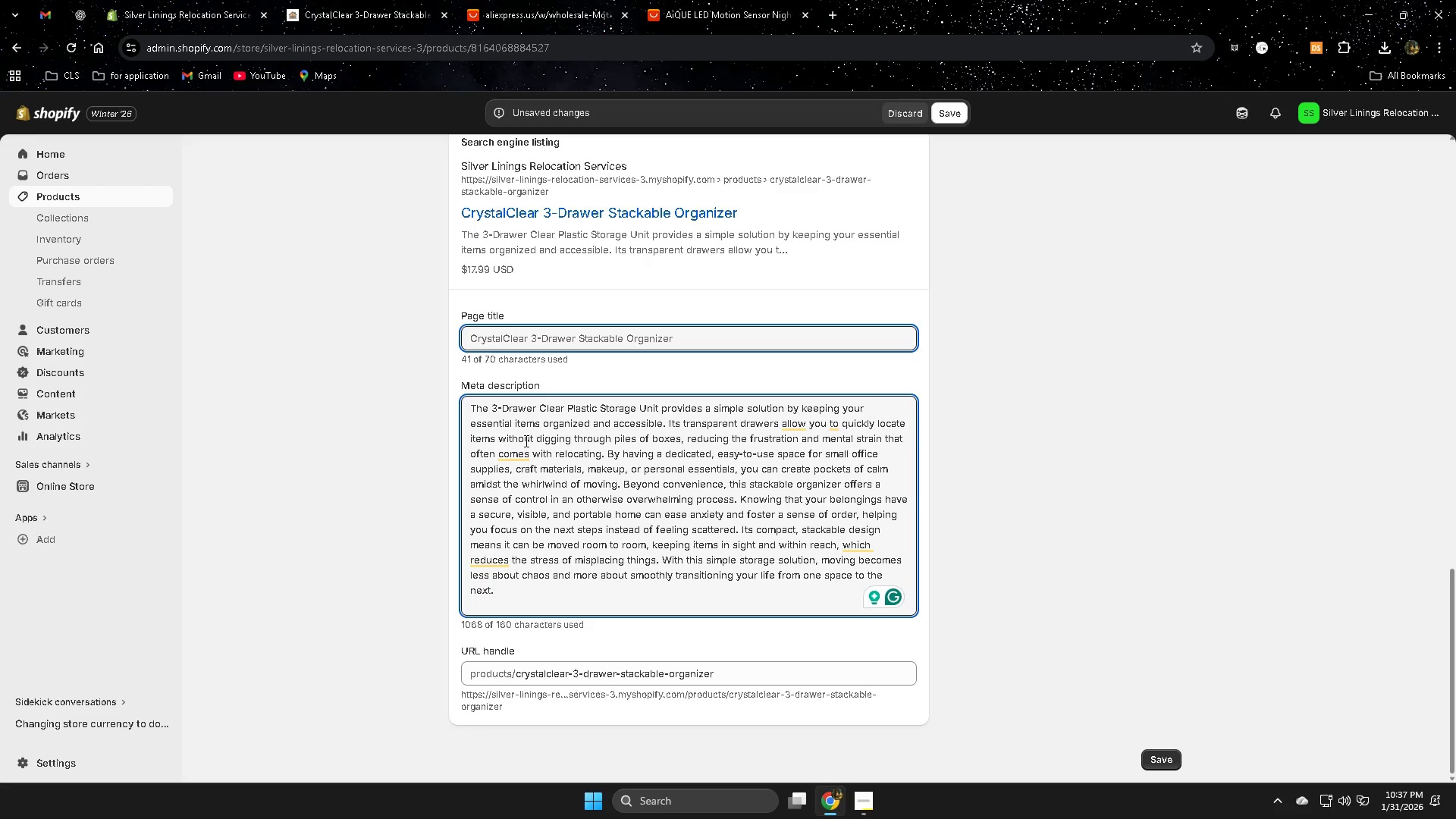 
wait(5.58)
 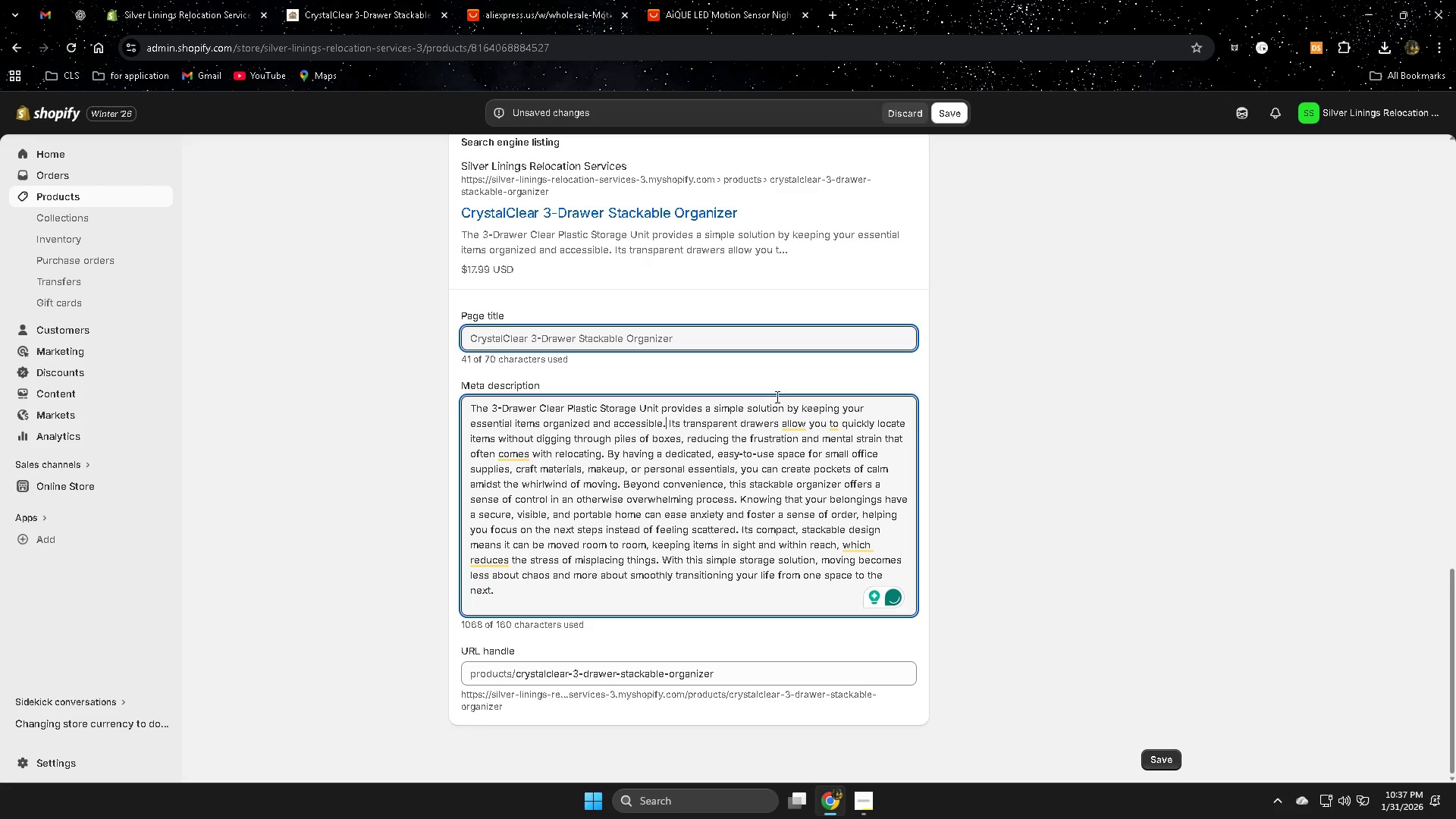 
left_click_drag(start_coordinate=[497, 436], to_coordinate=[740, 501])
 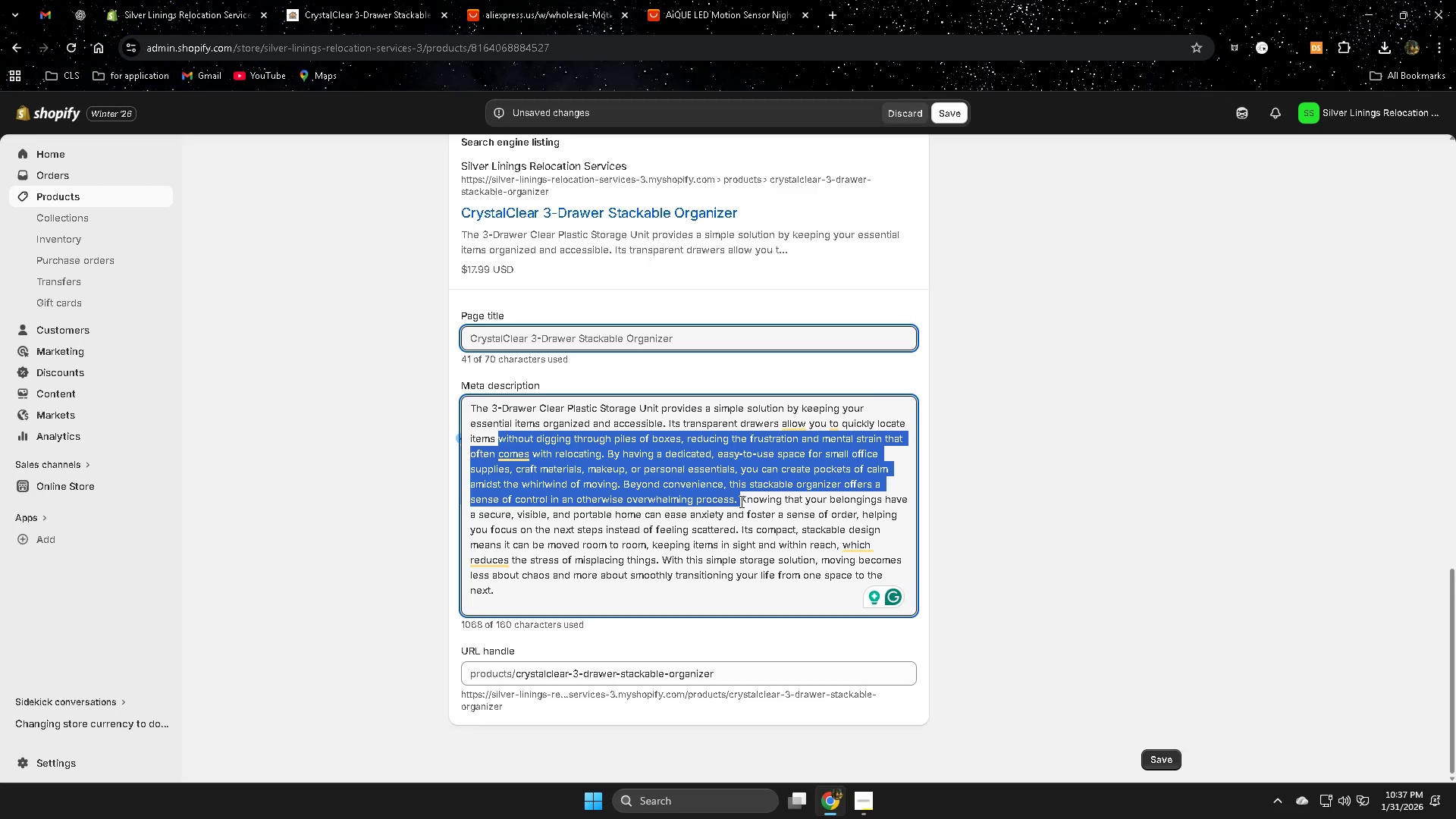 
key(Delete)
 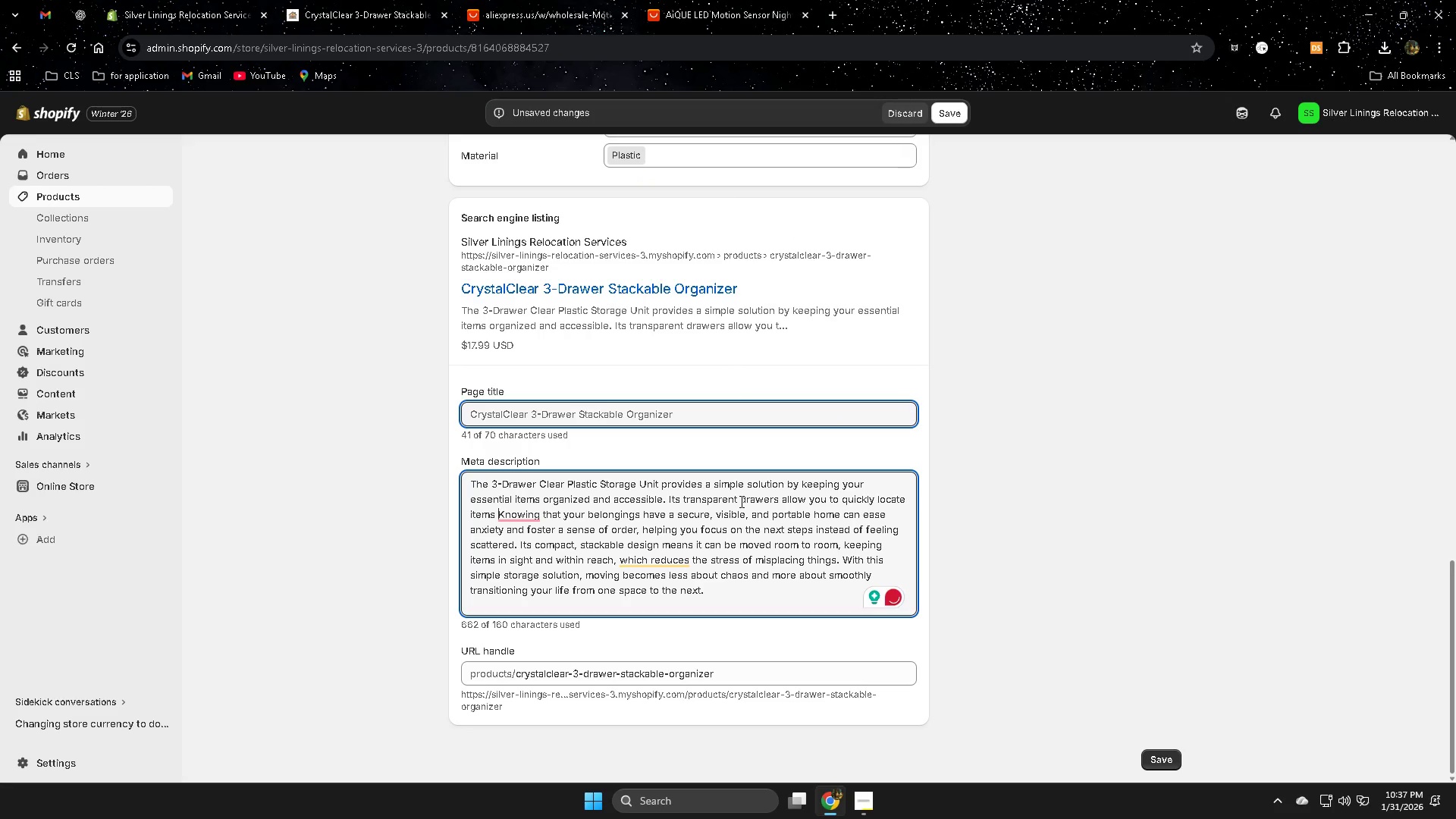 
key(Delete)
 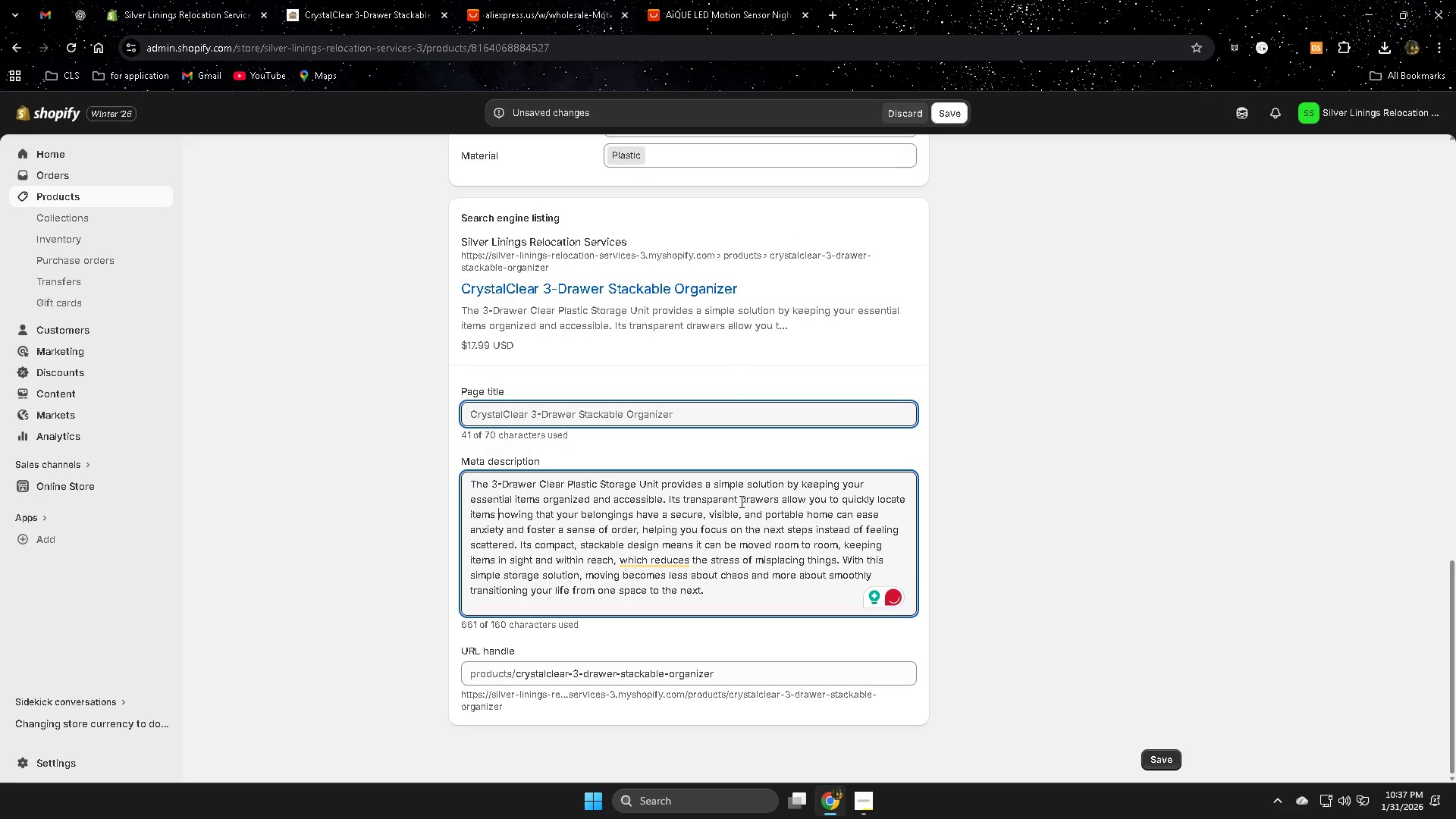 
key(Period)
 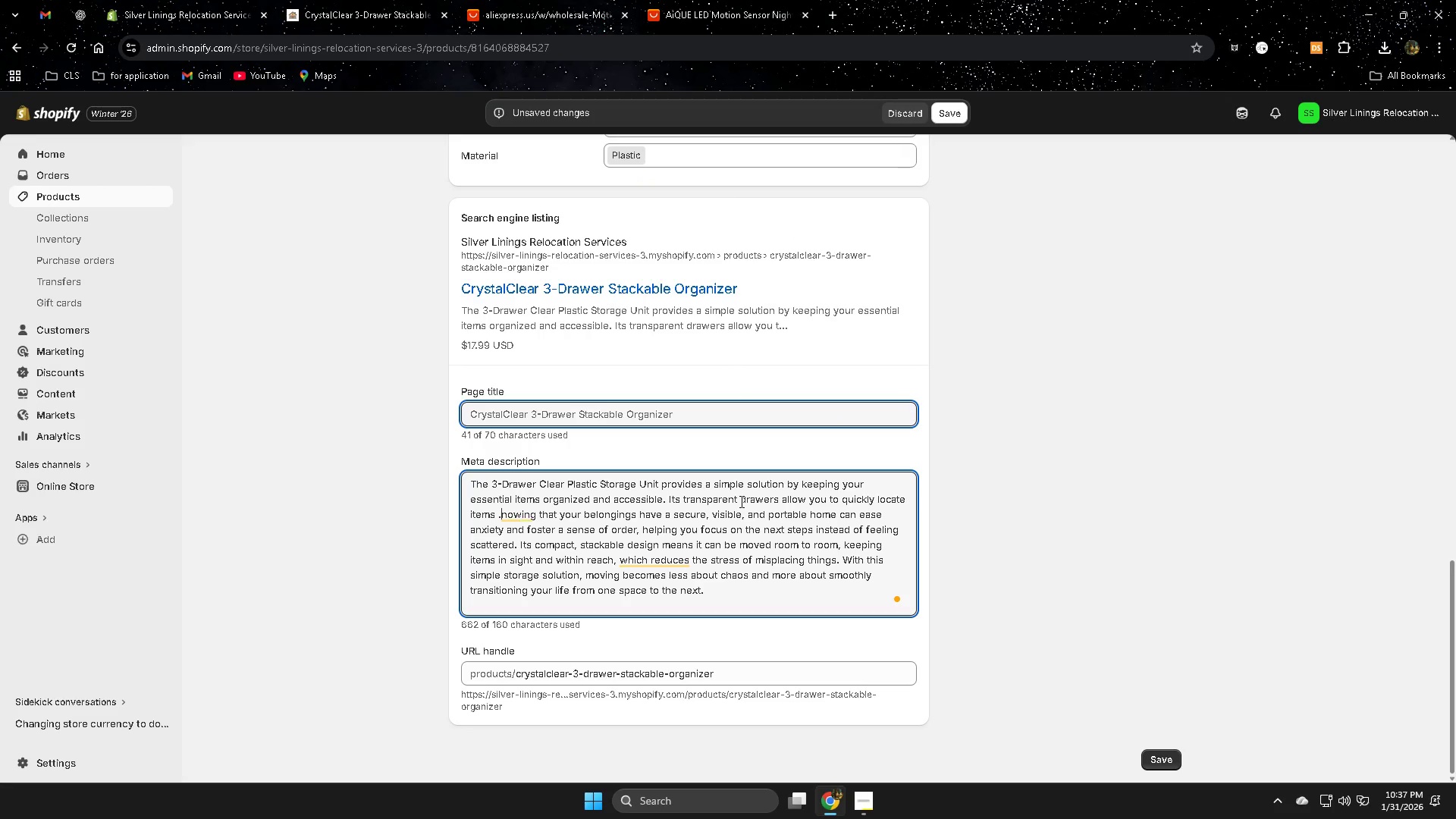 
key(Space)
 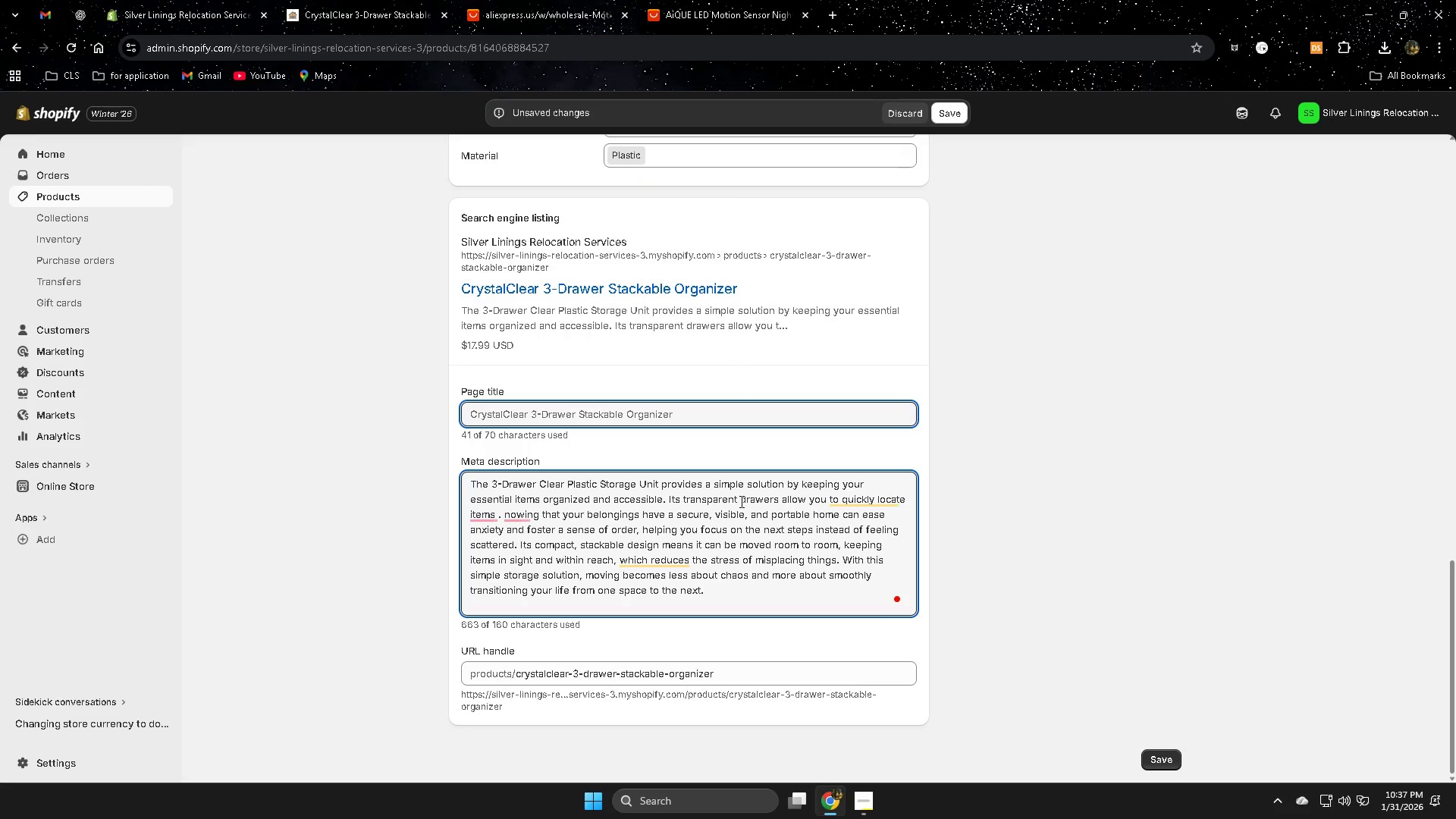 
key(Backspace)
 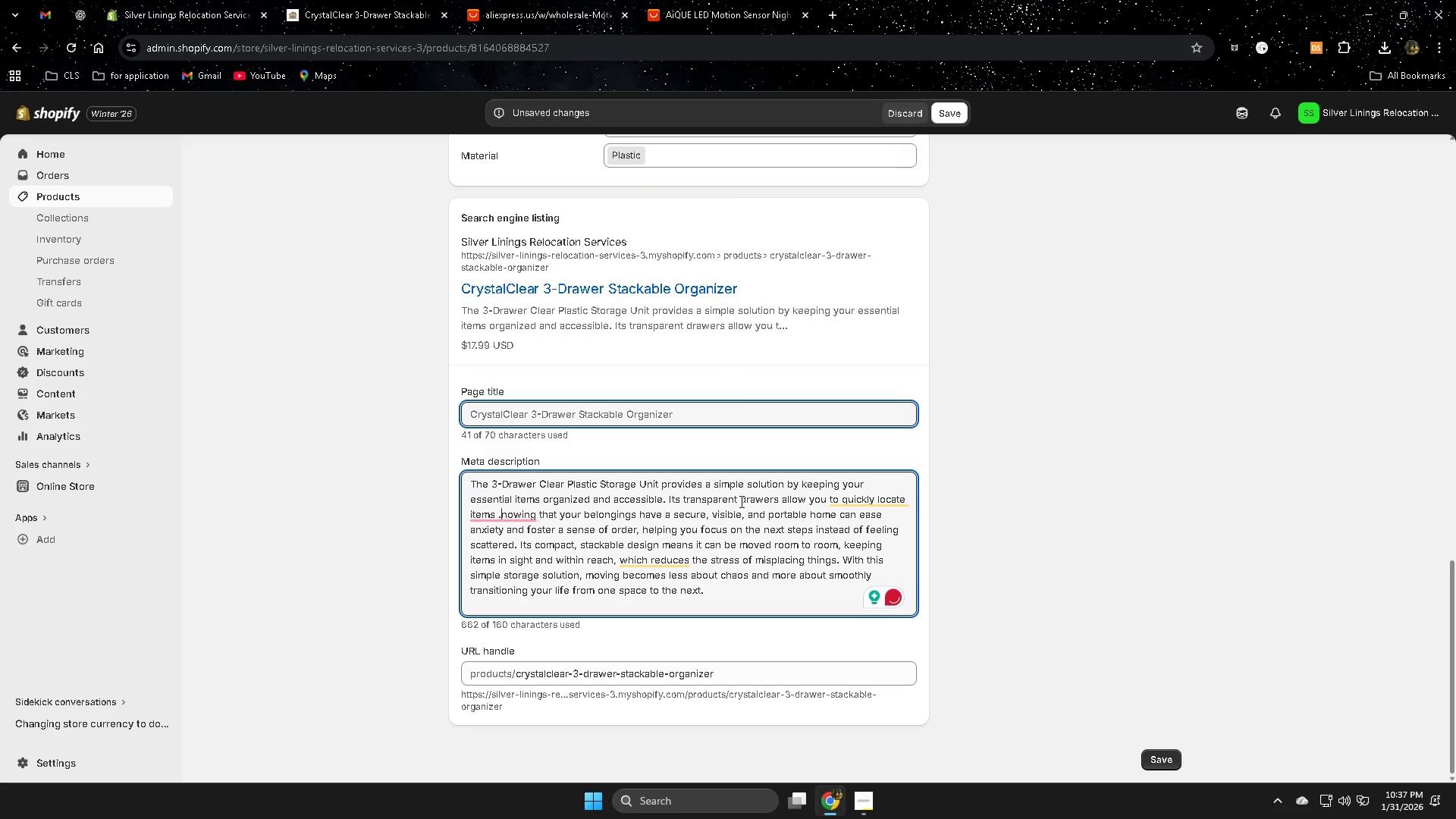 
key(Backspace)
 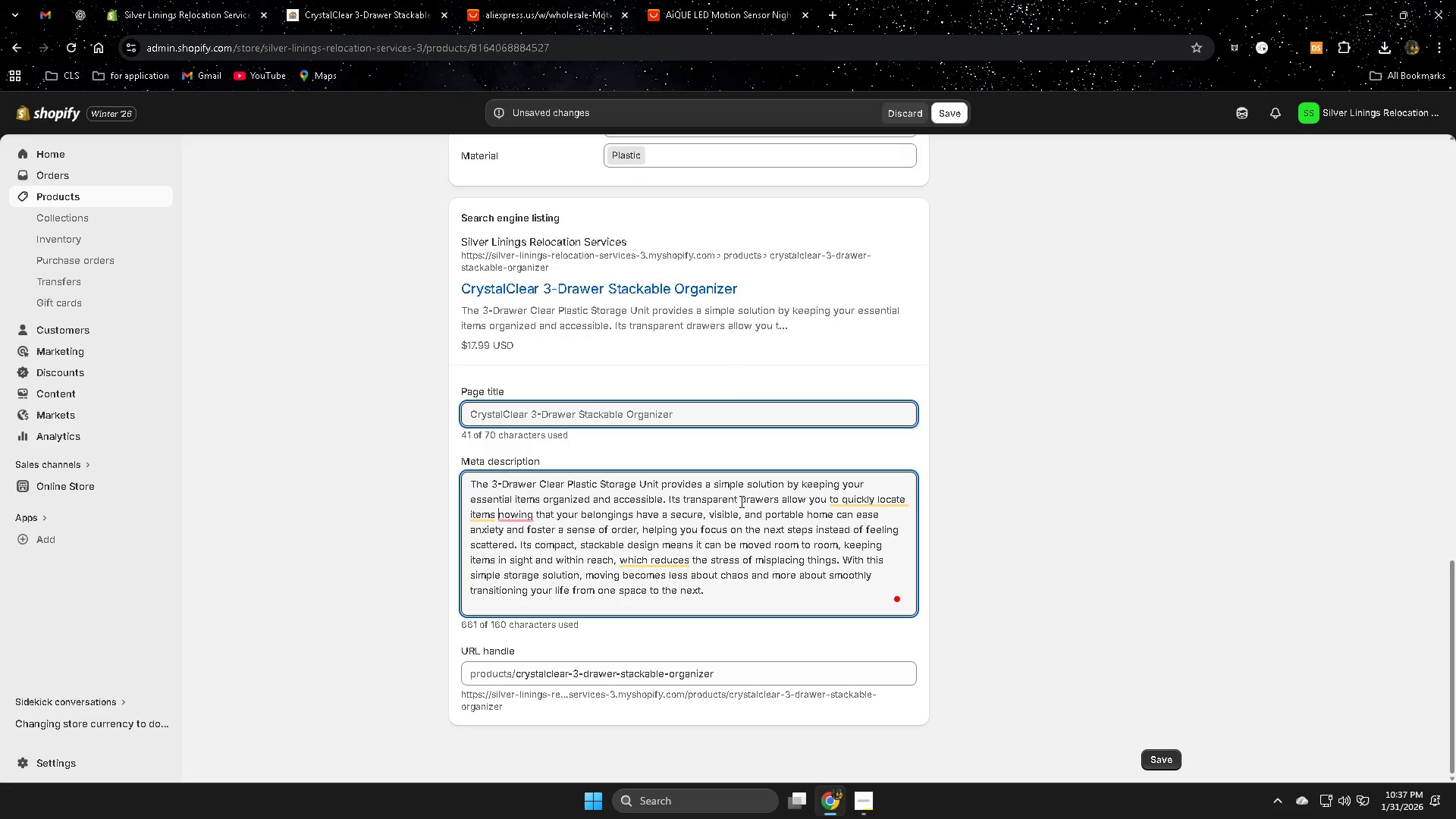 
key(Backspace)
 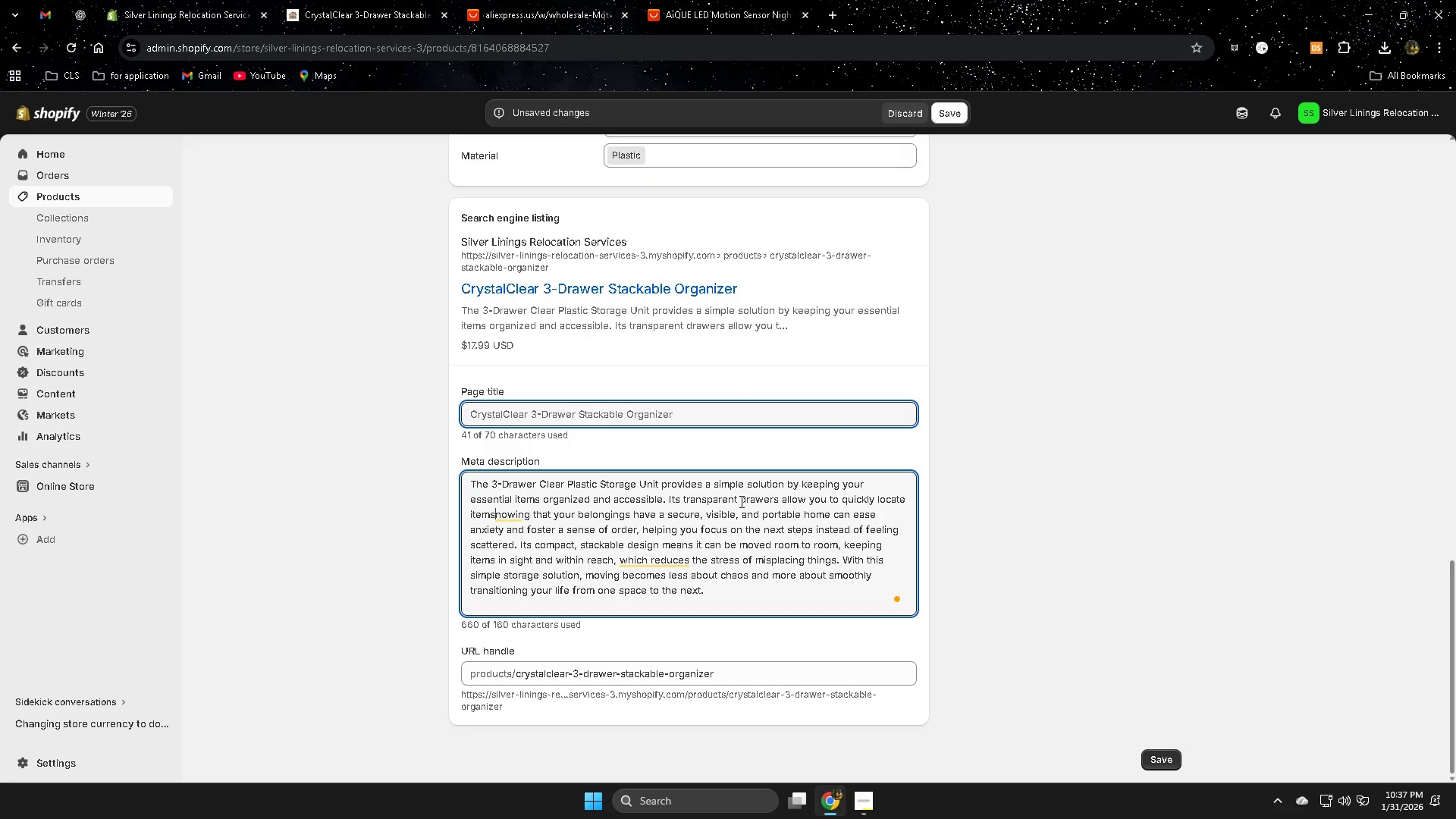 
key(Period)
 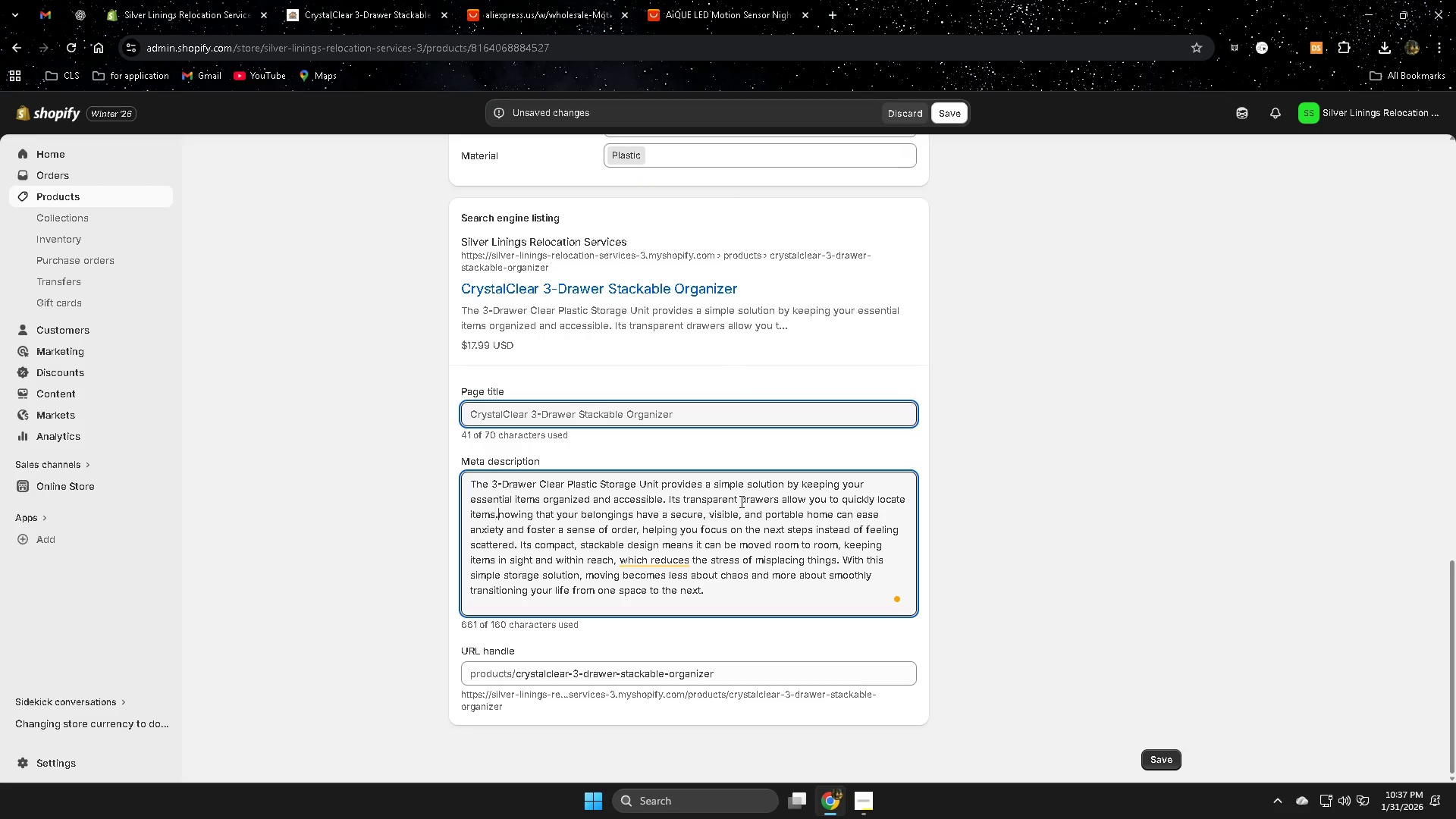 
key(Space)
 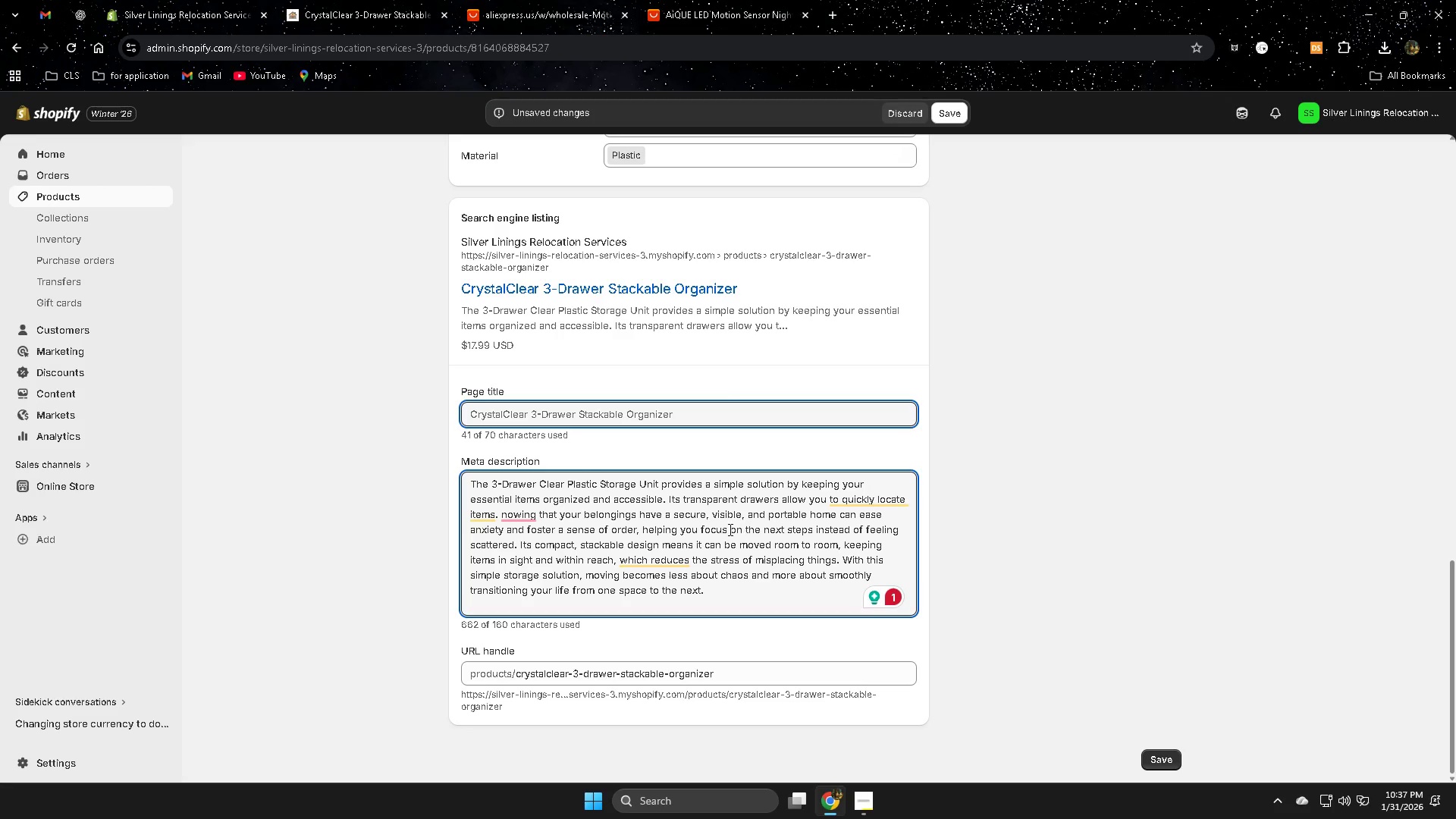 
wait(6.62)
 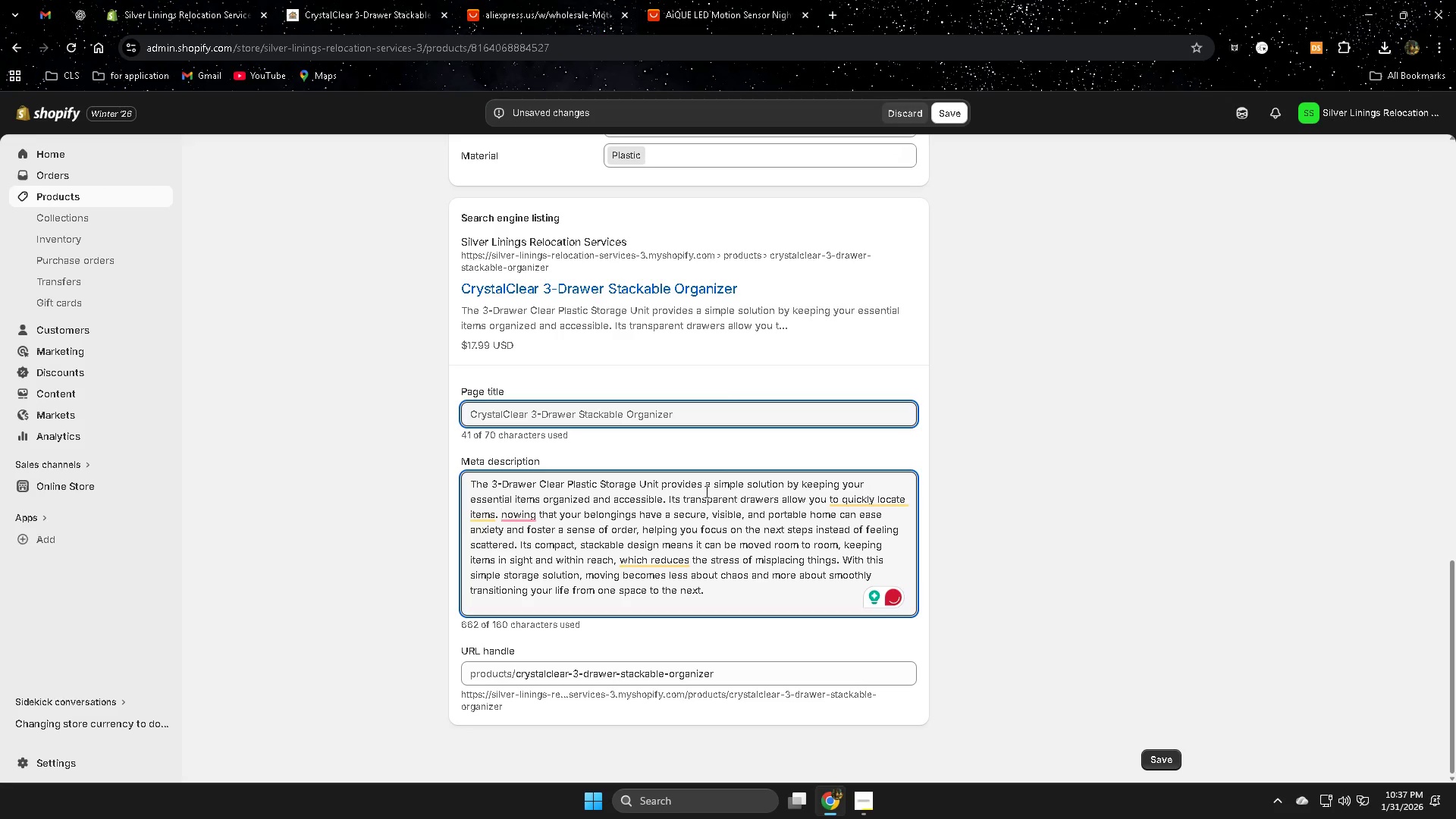 
mouse_move([858, 500])
 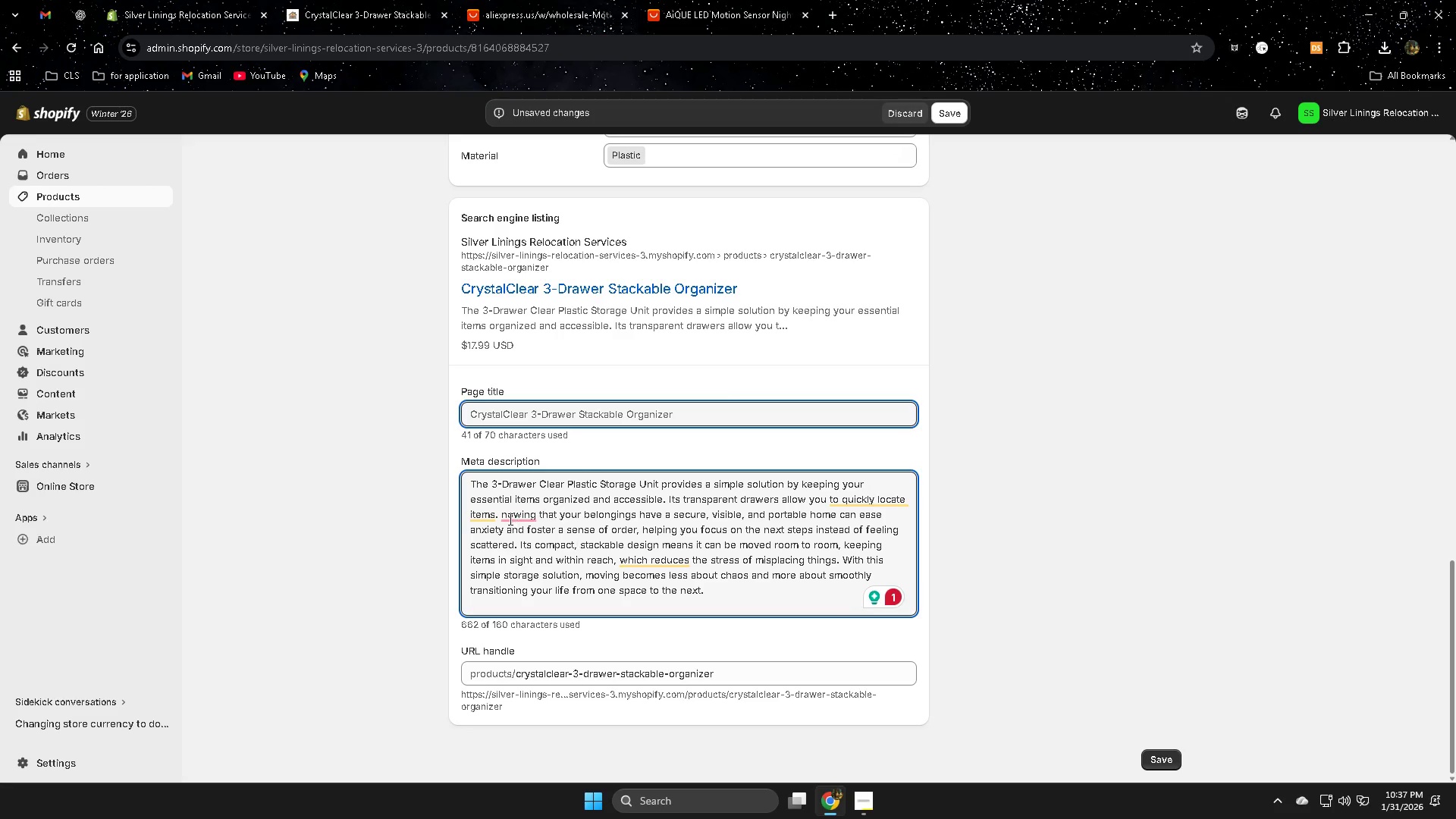 
left_click_drag(start_coordinate=[501, 515], to_coordinate=[519, 546])
 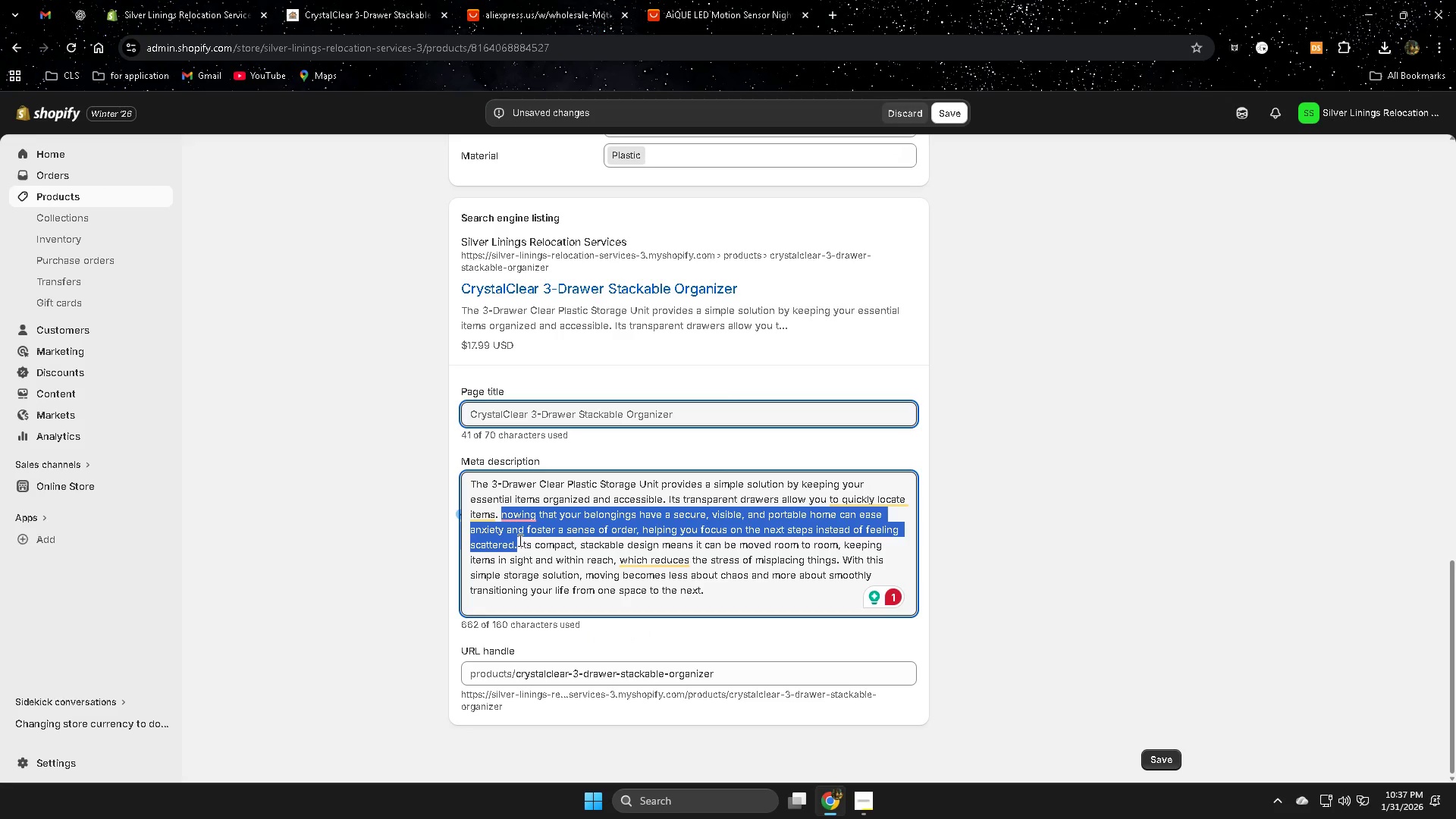 
key(Delete)
 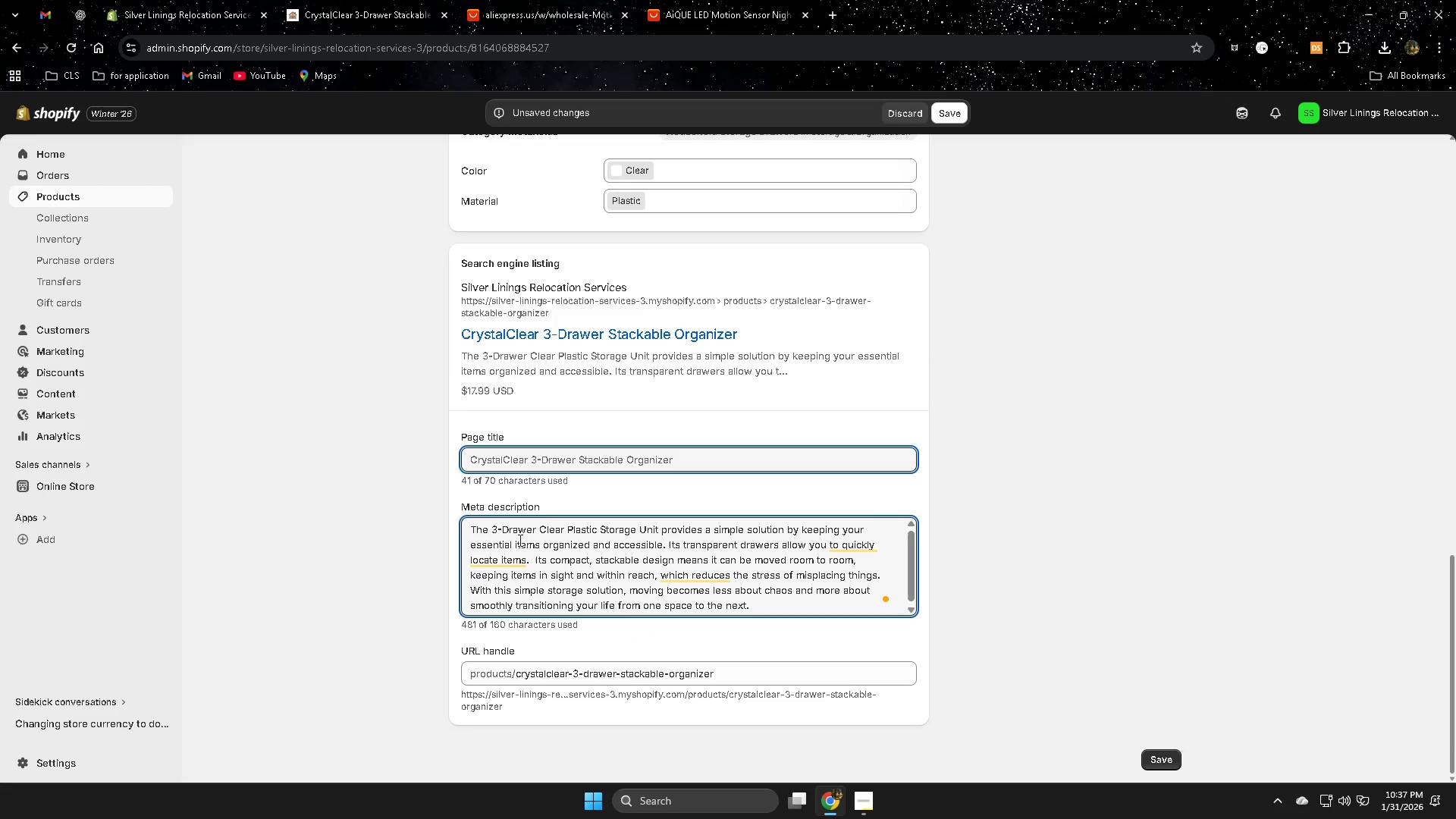 
key(Backspace)
 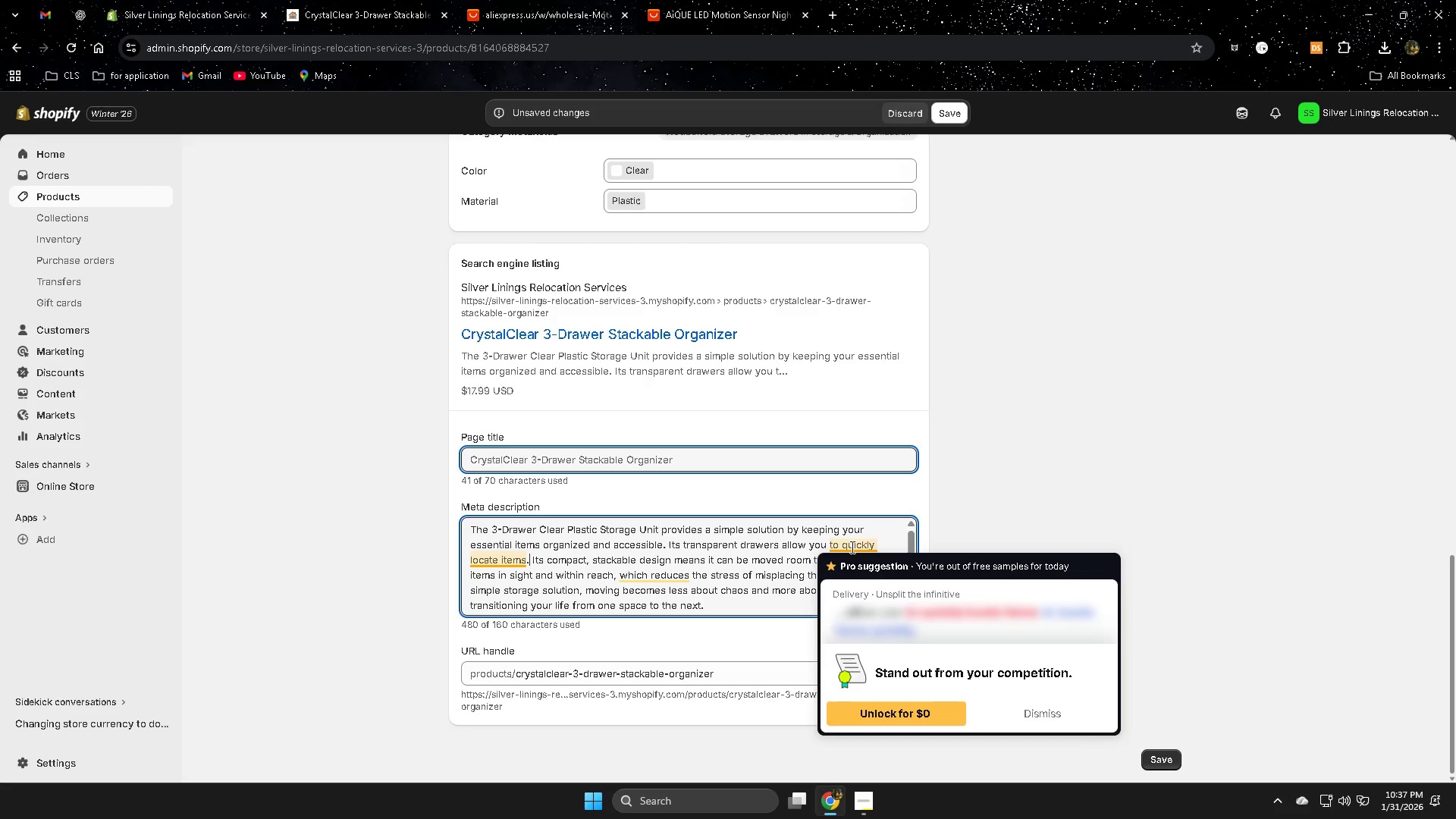 
wait(9.16)
 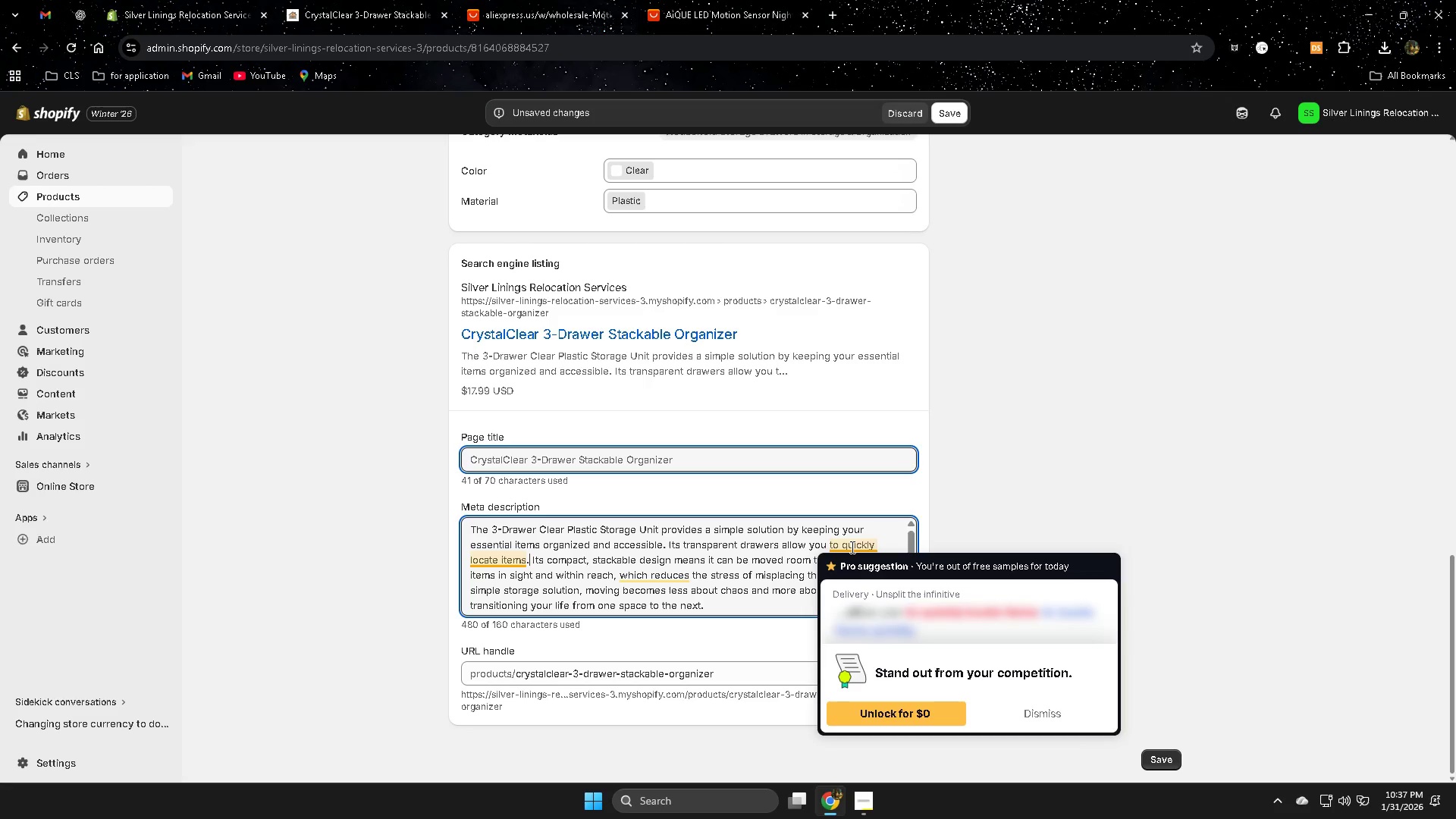 
left_click([851, 540])
 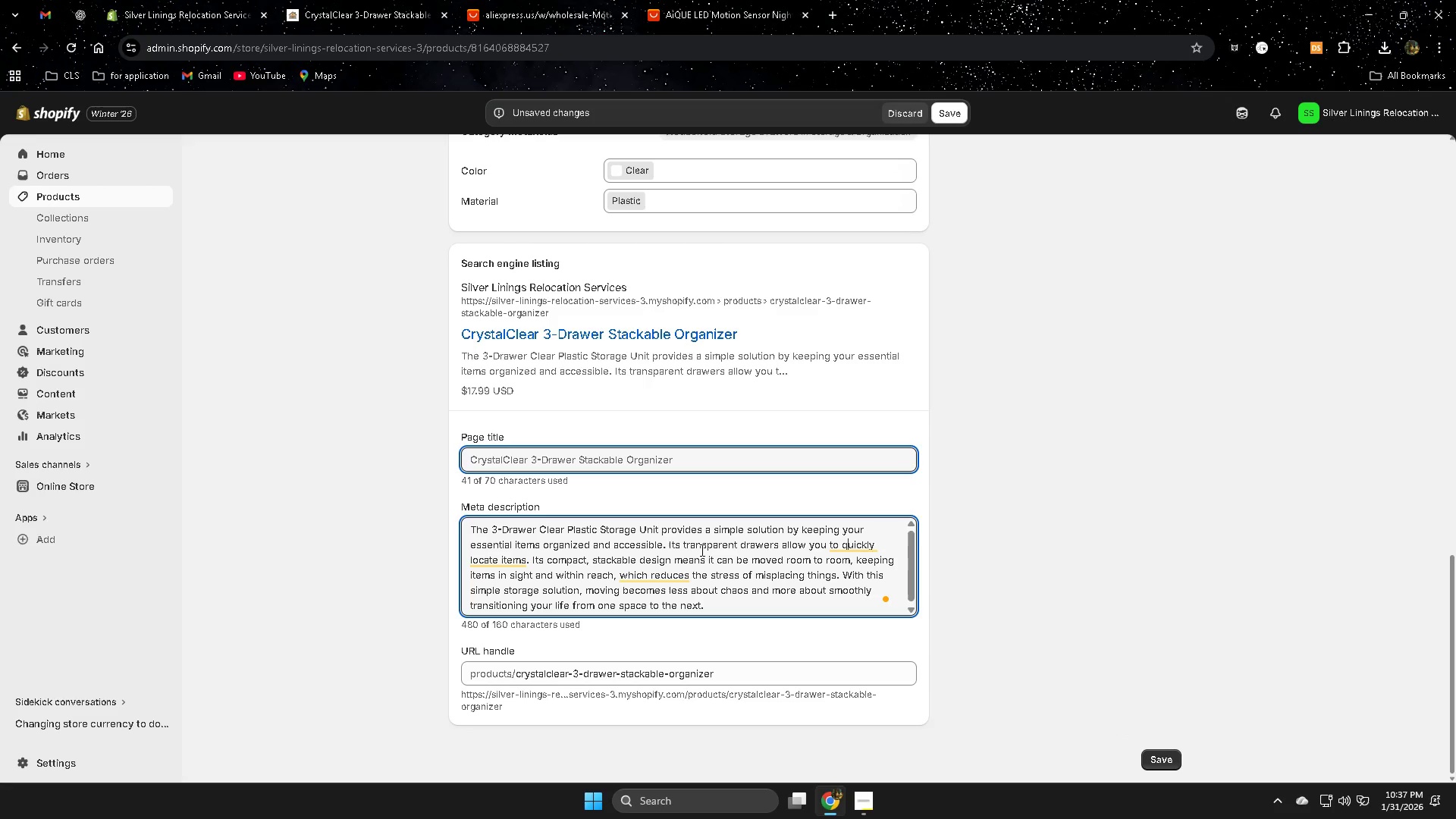 
left_click([886, 549])
 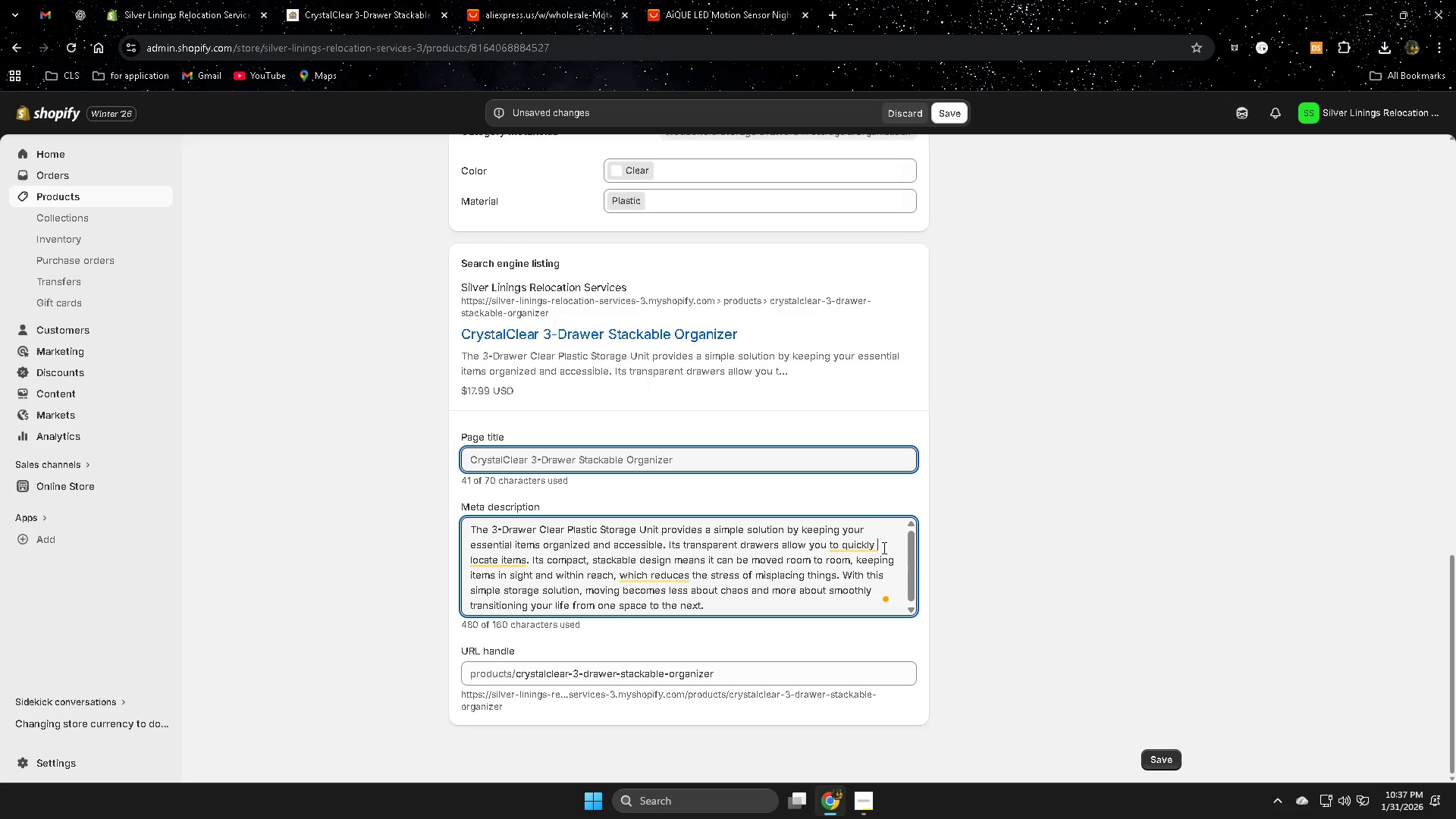 
key(Backspace)
 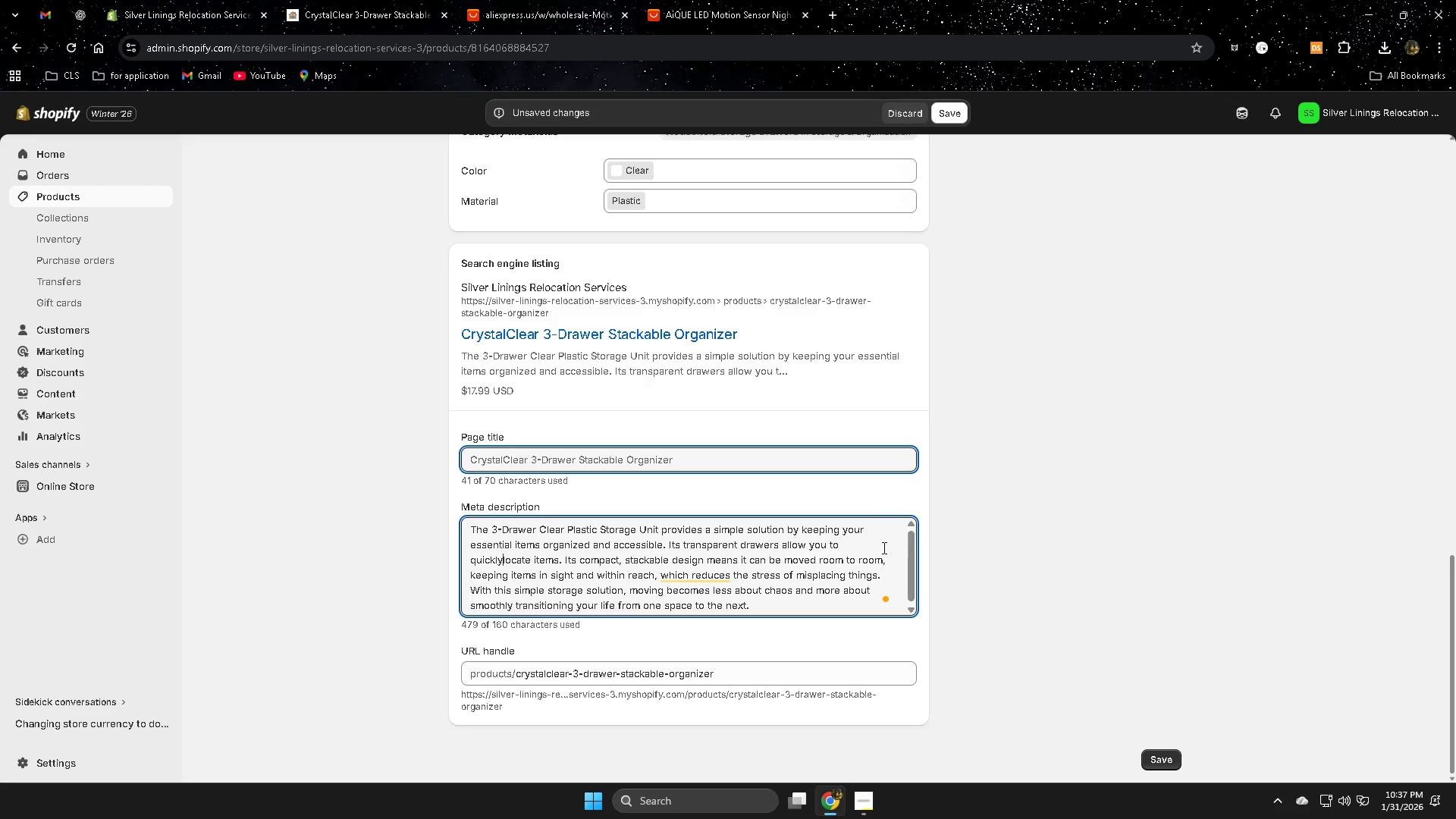 
key(Backspace)
 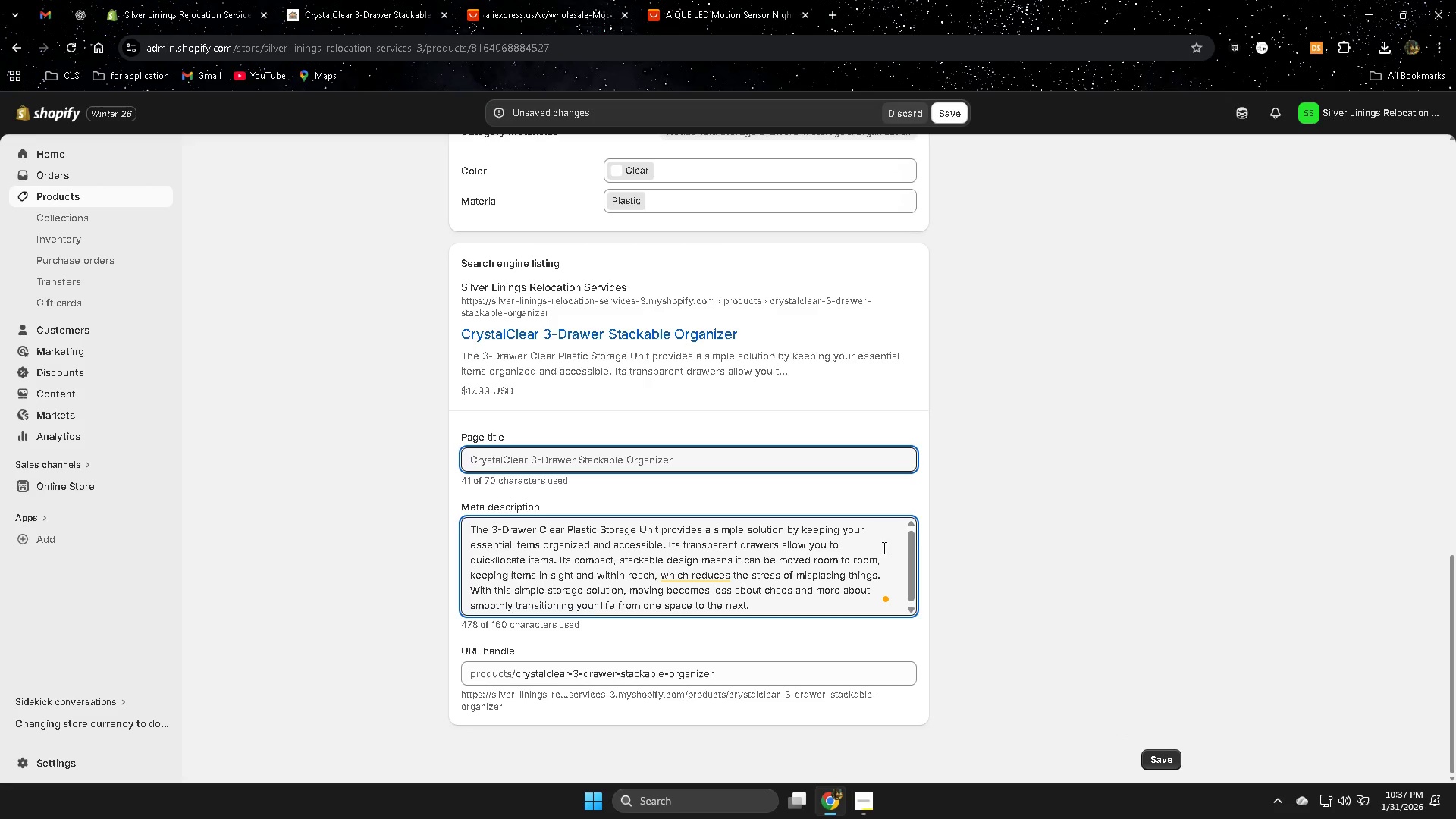 
key(Backspace)
 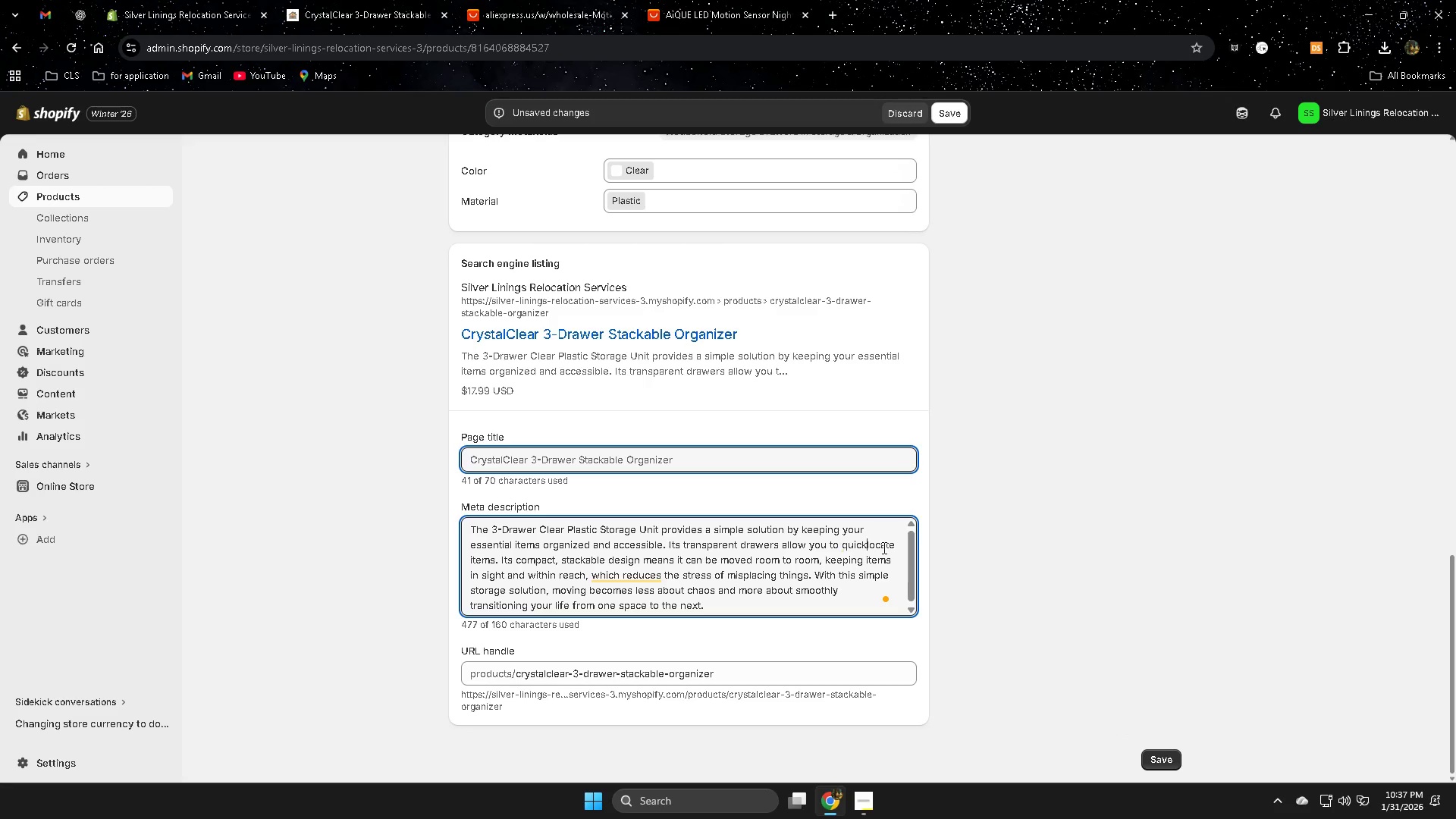 
key(Backspace)
 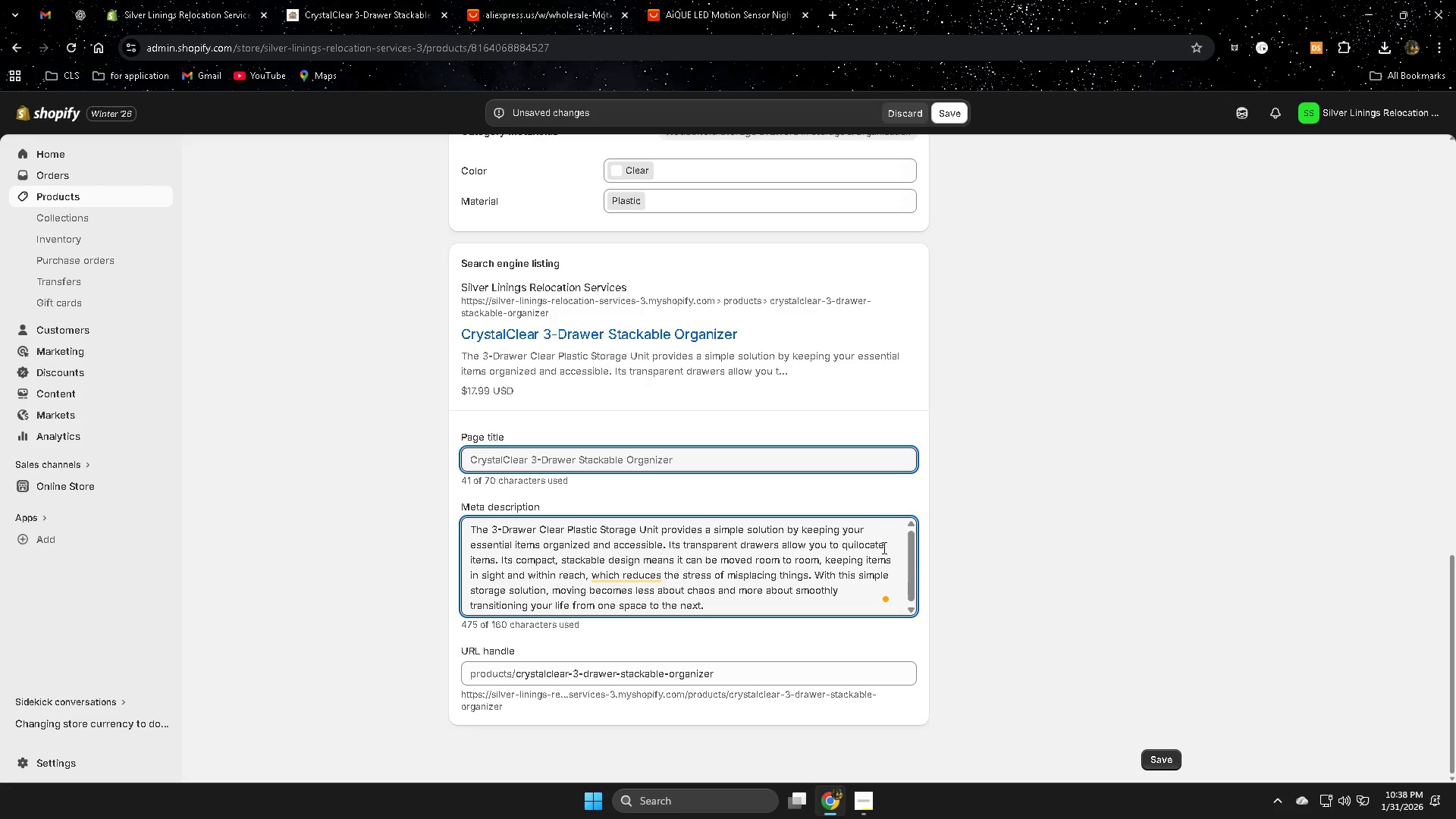 
key(Backspace)
 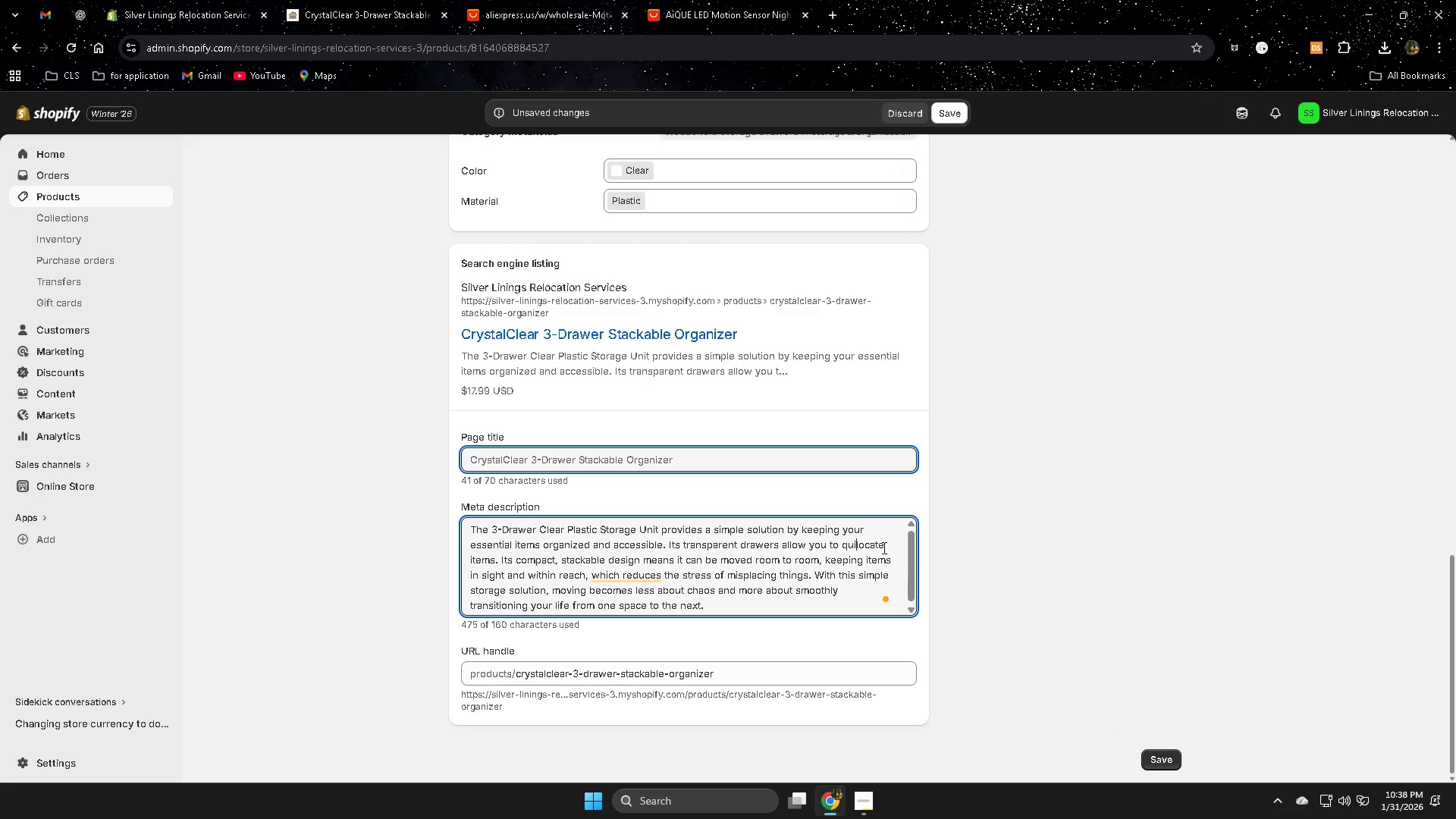 
key(Backspace)
 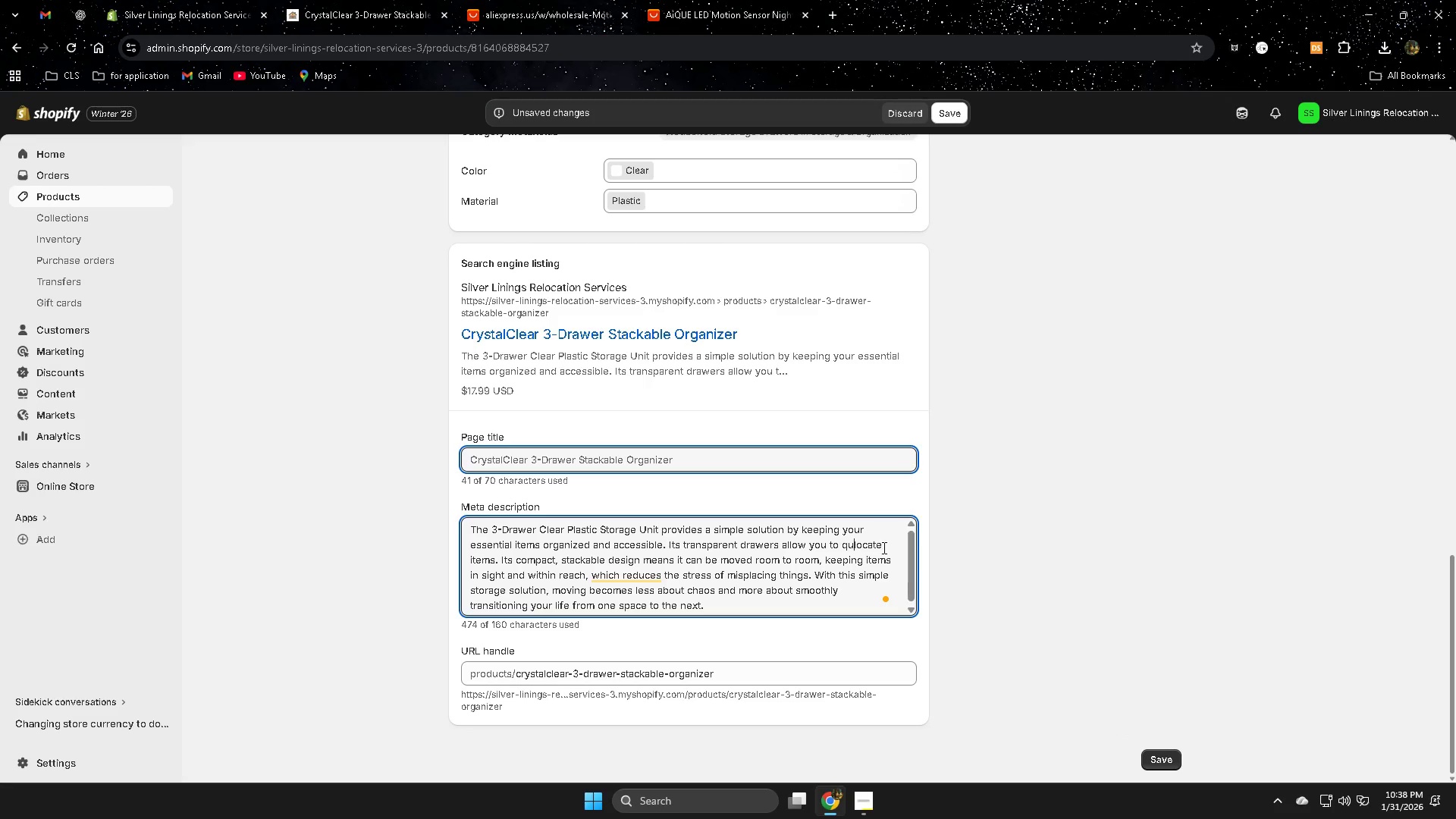 
key(Backspace)
 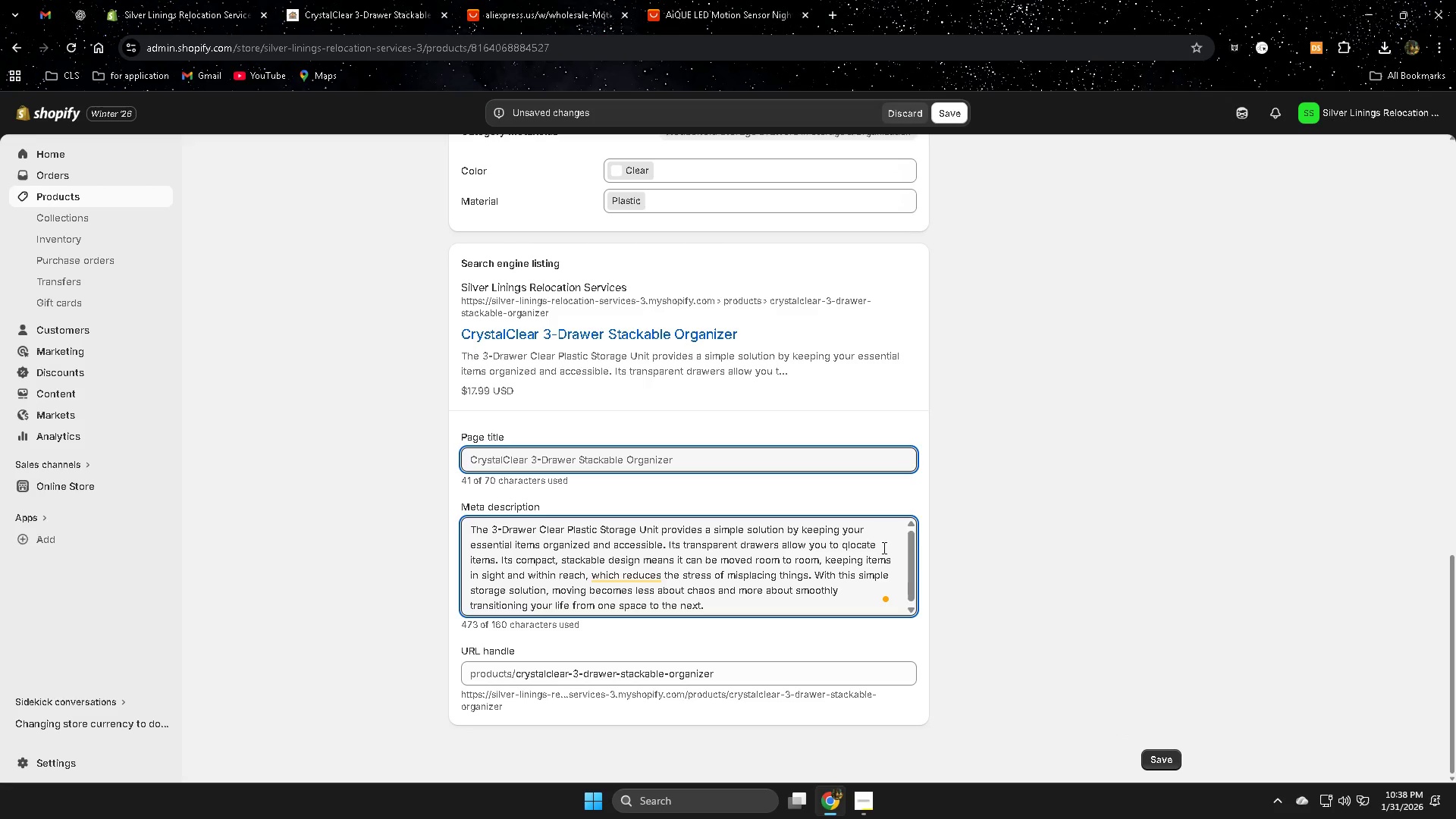 
key(Backspace)
 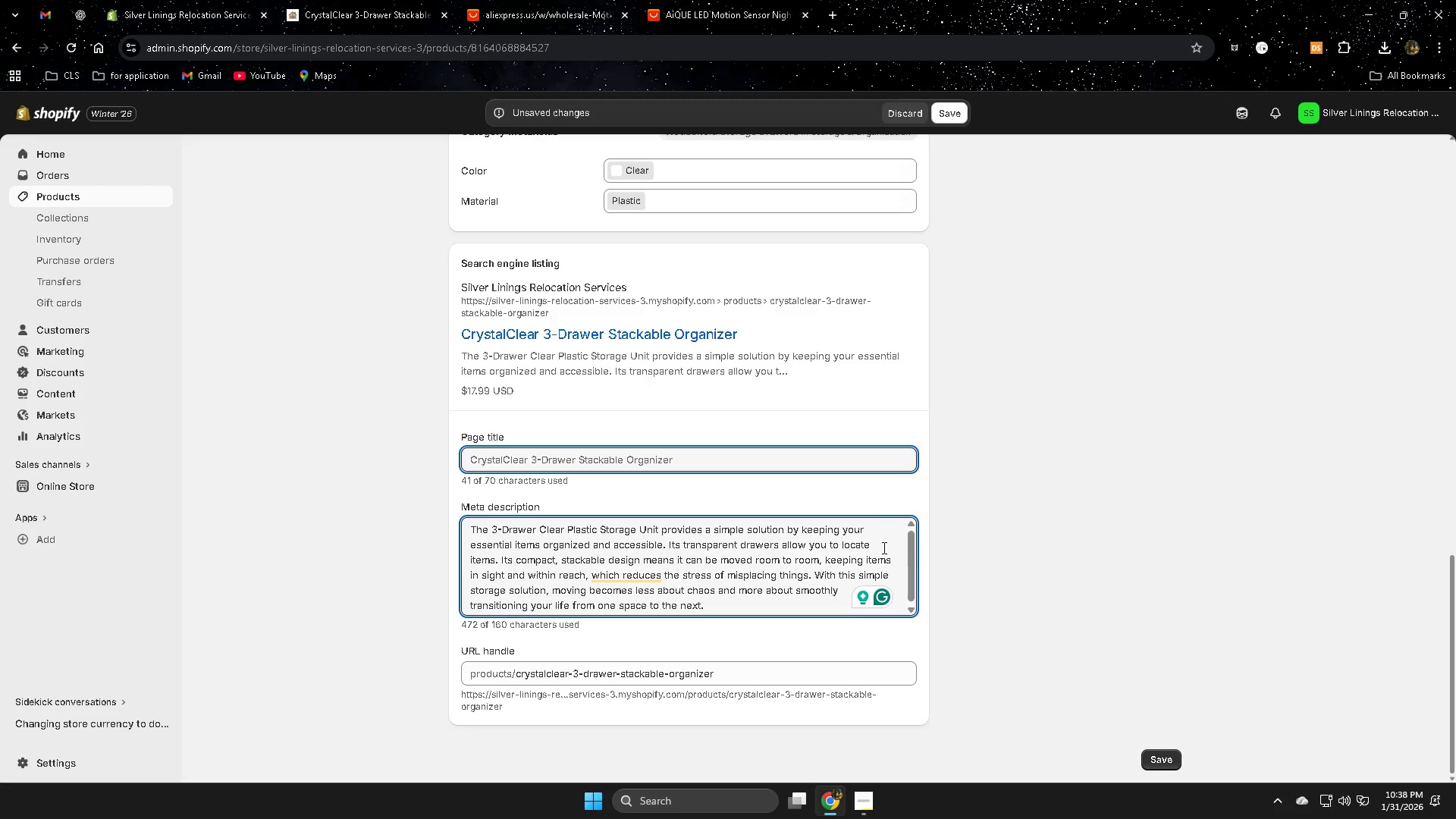 
wait(10.02)
 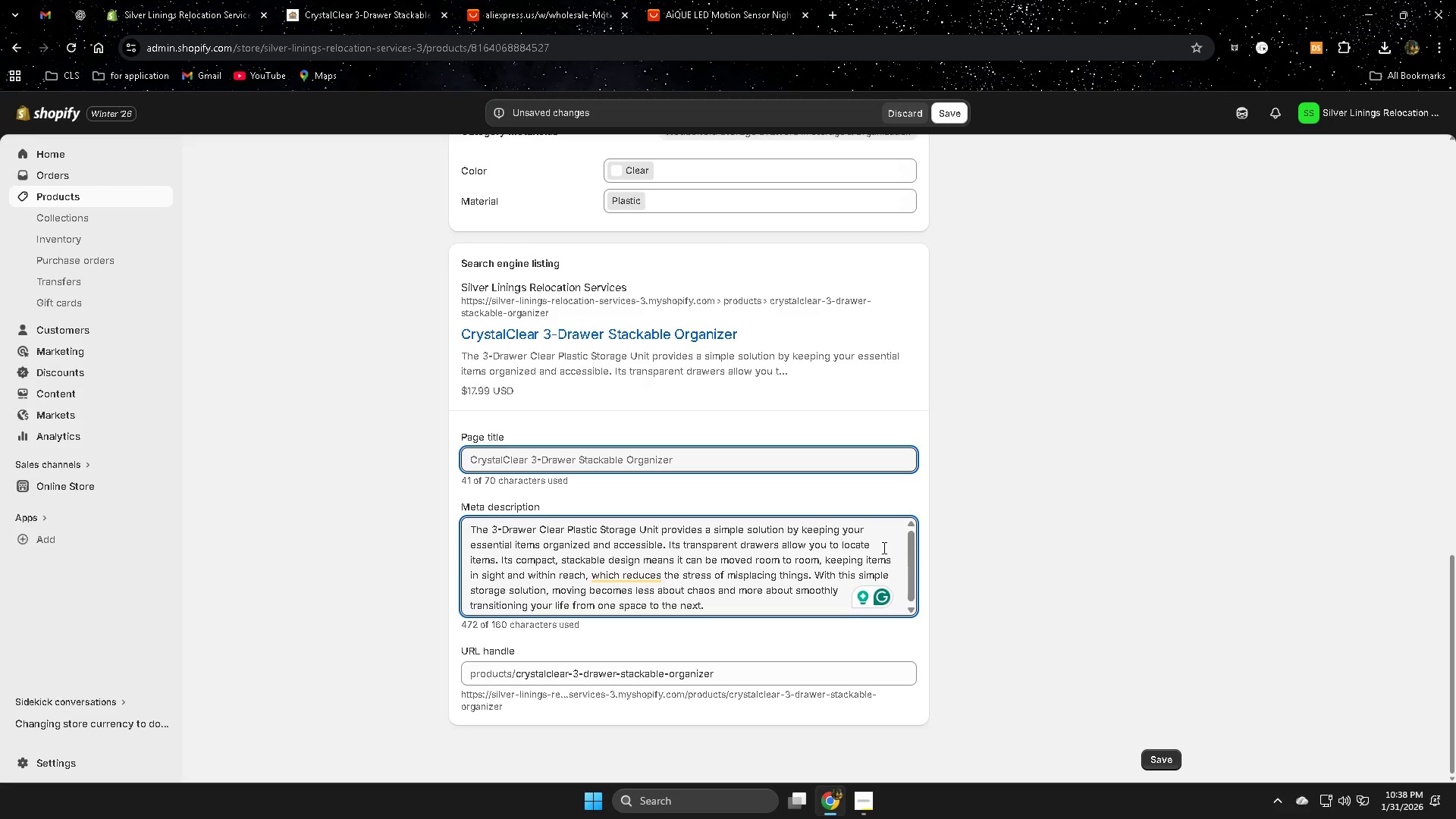 
left_click_drag(start_coordinate=[743, 614], to_coordinate=[591, 573])
 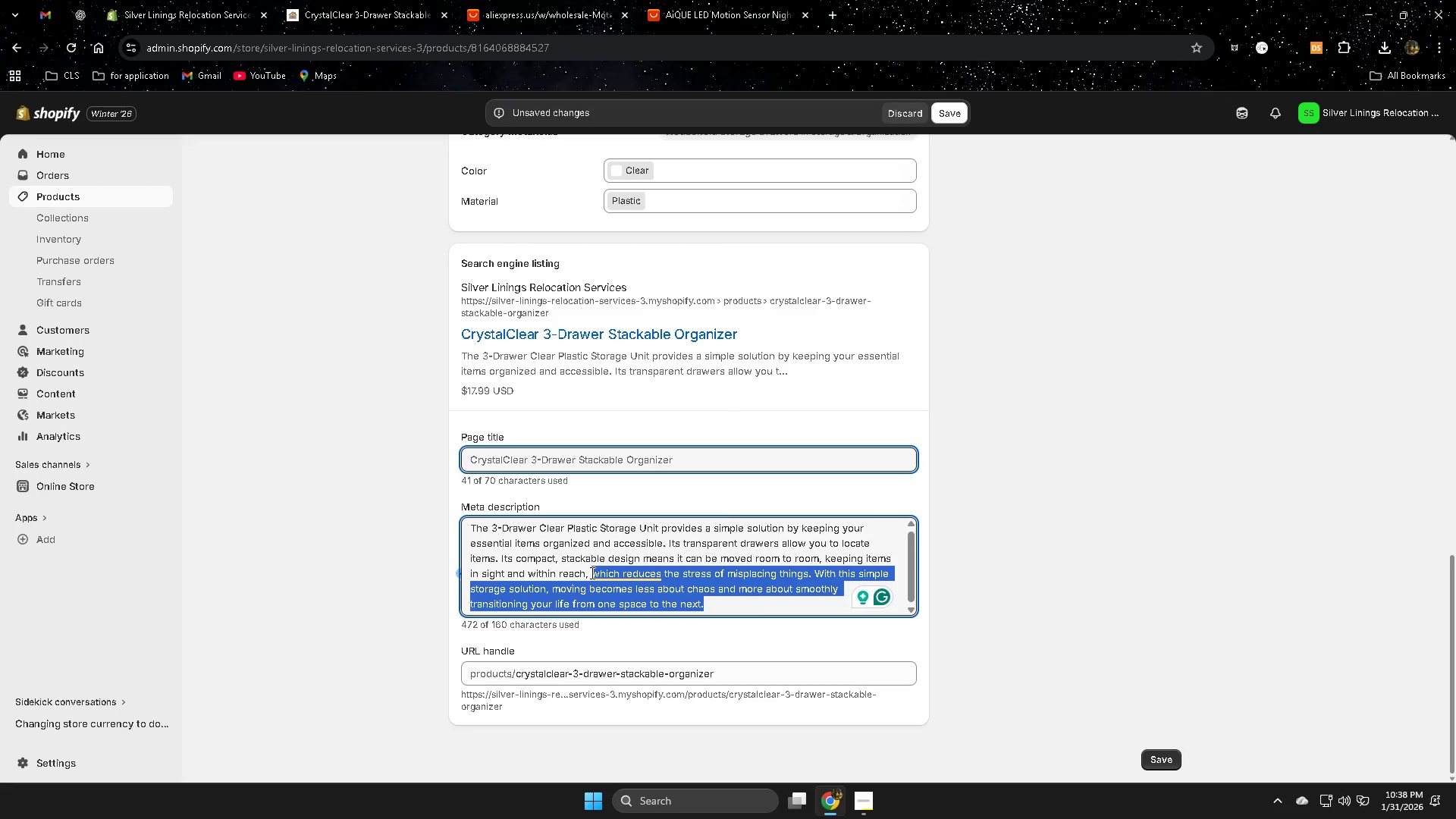 
key(Backspace)
 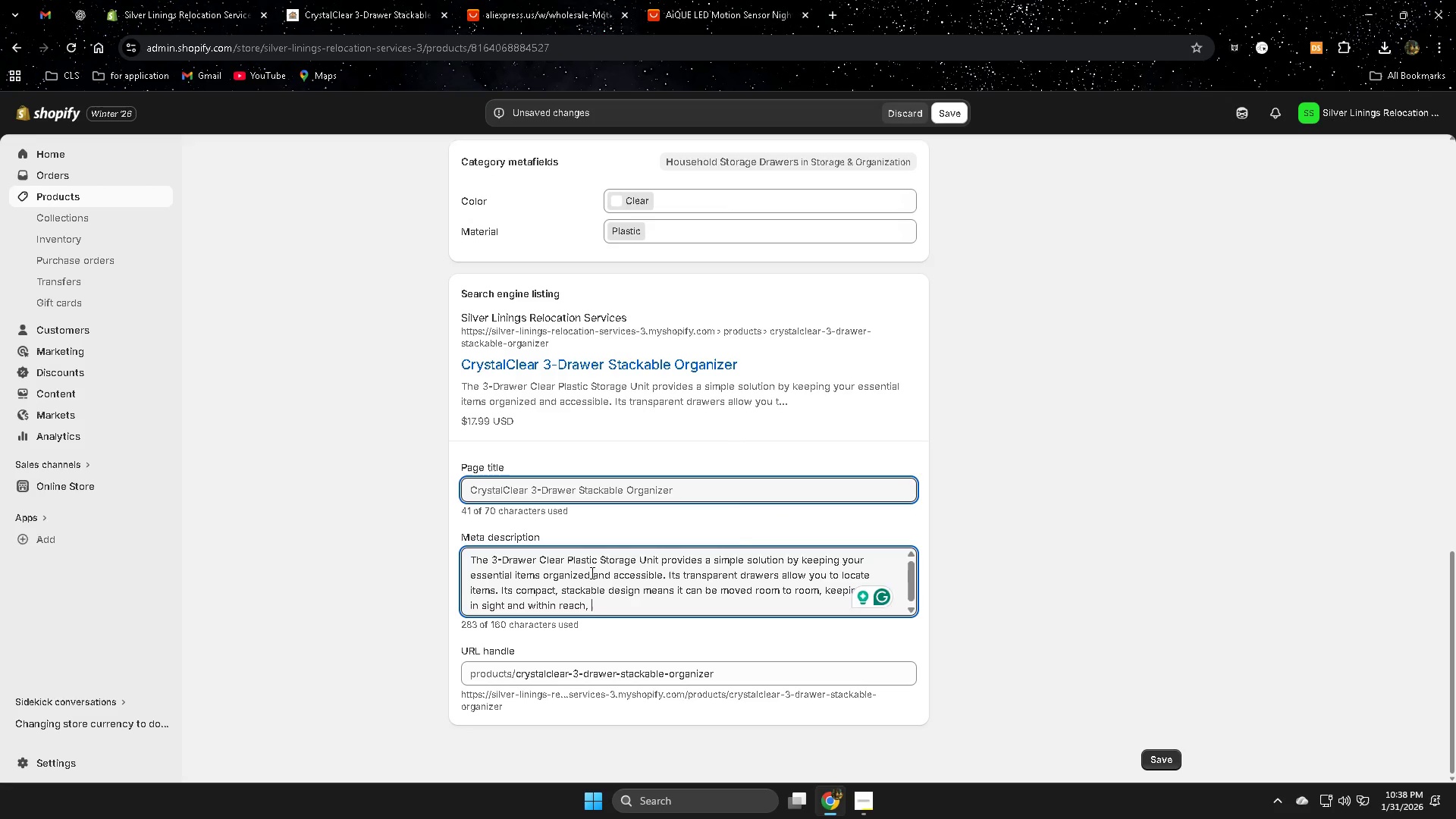 
key(Backspace)
 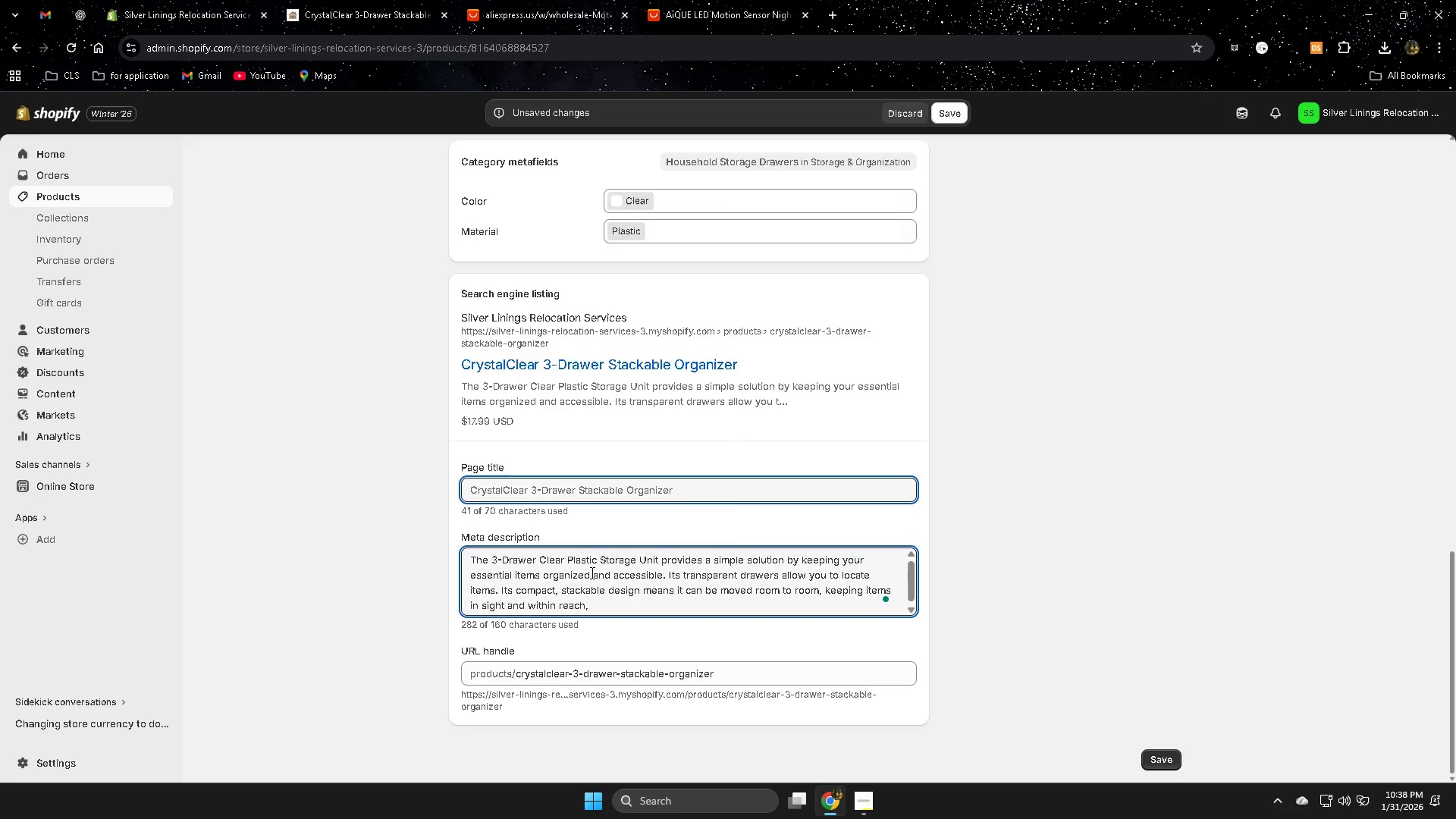 
key(Backspace)
 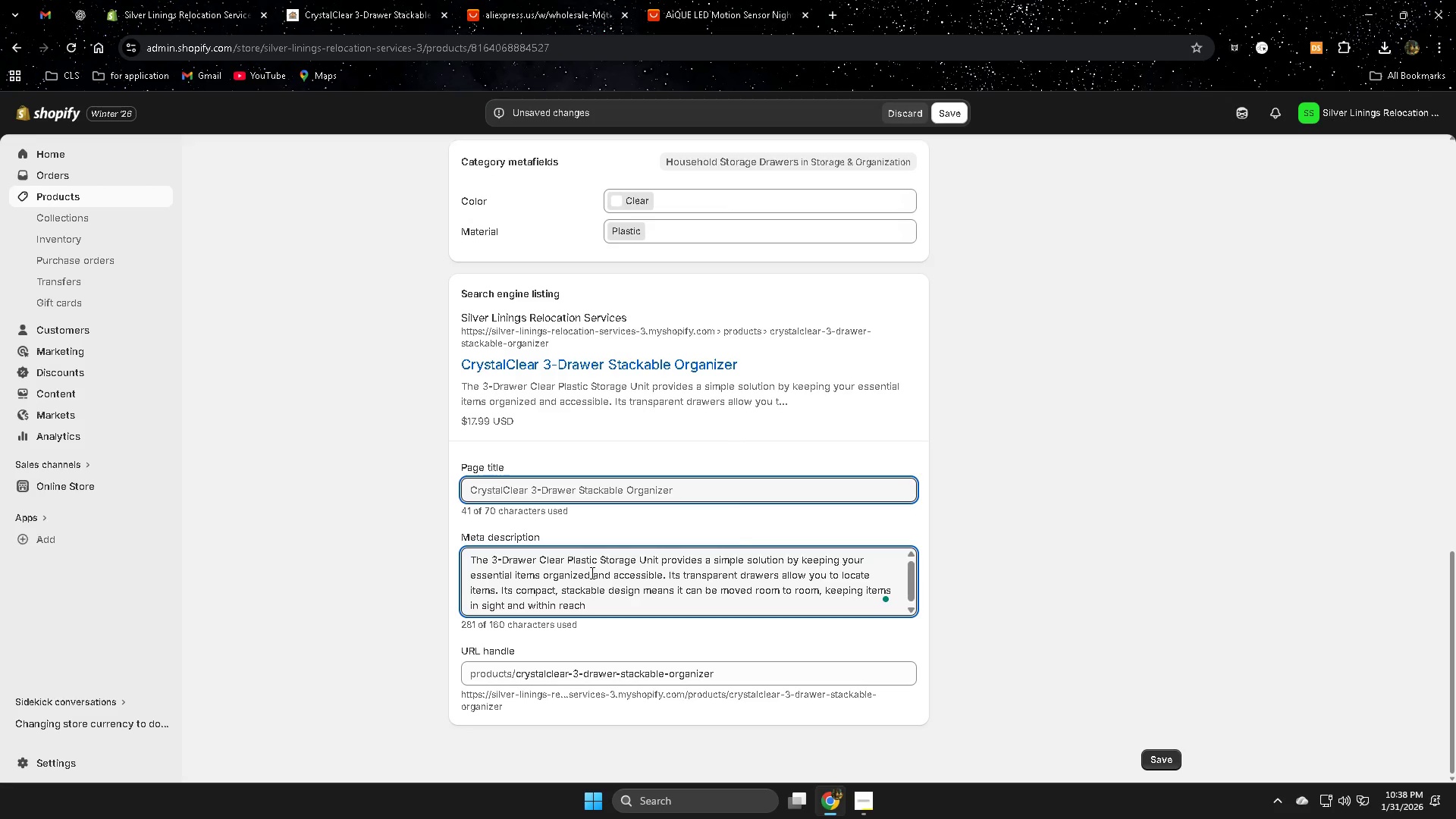 
key(Period)
 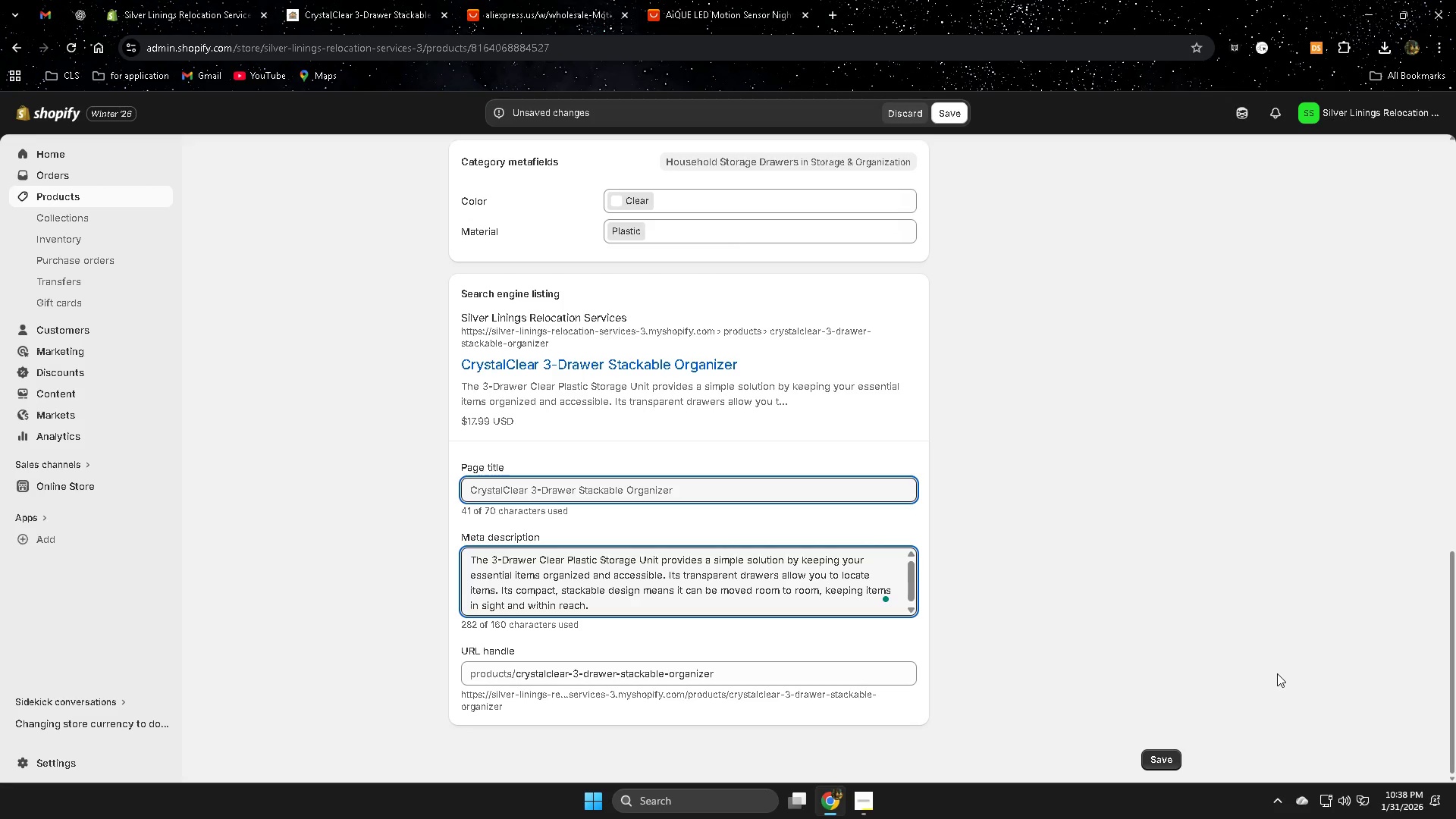 
wait(8.12)
 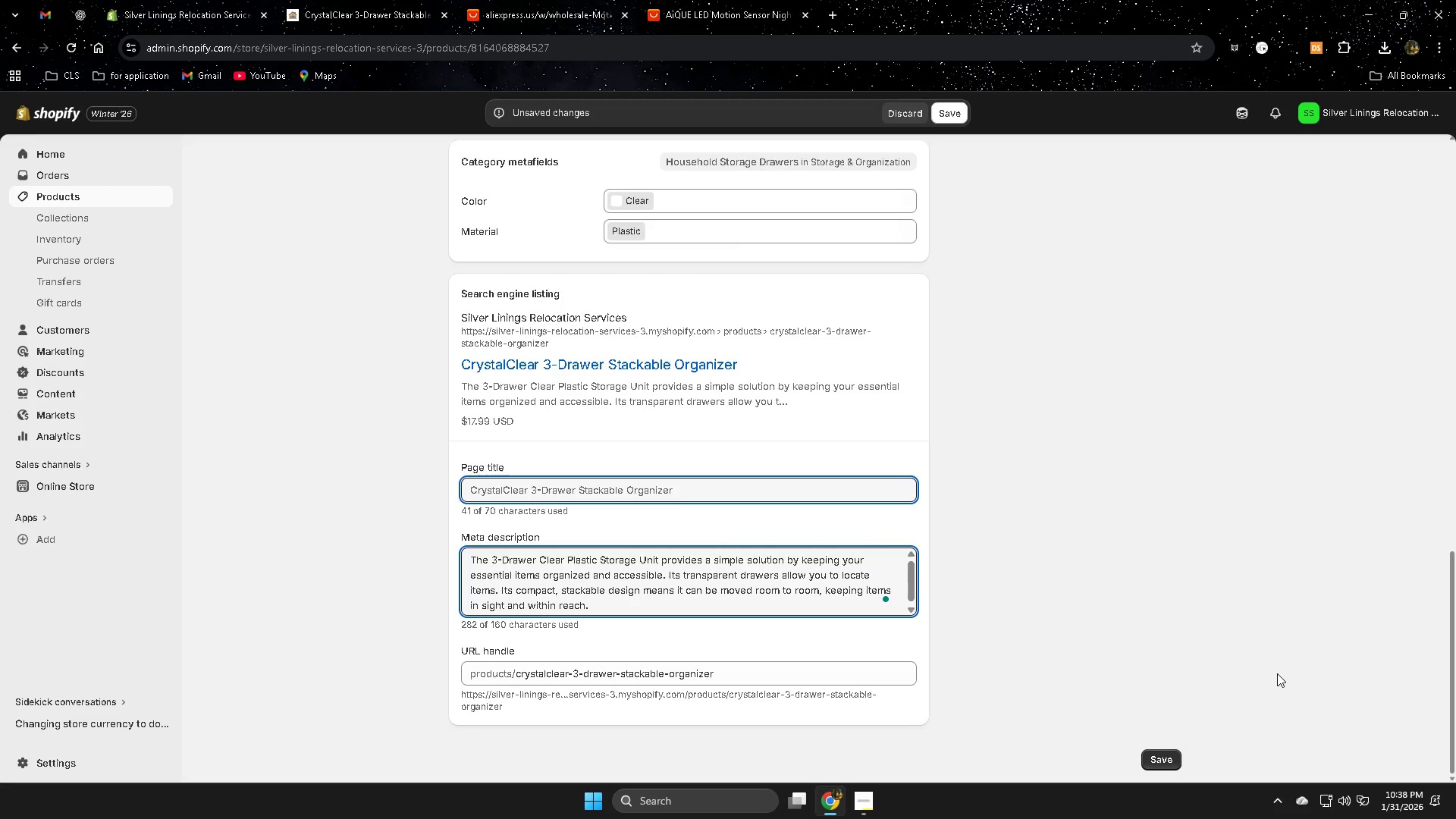 
left_click([495, 588])
 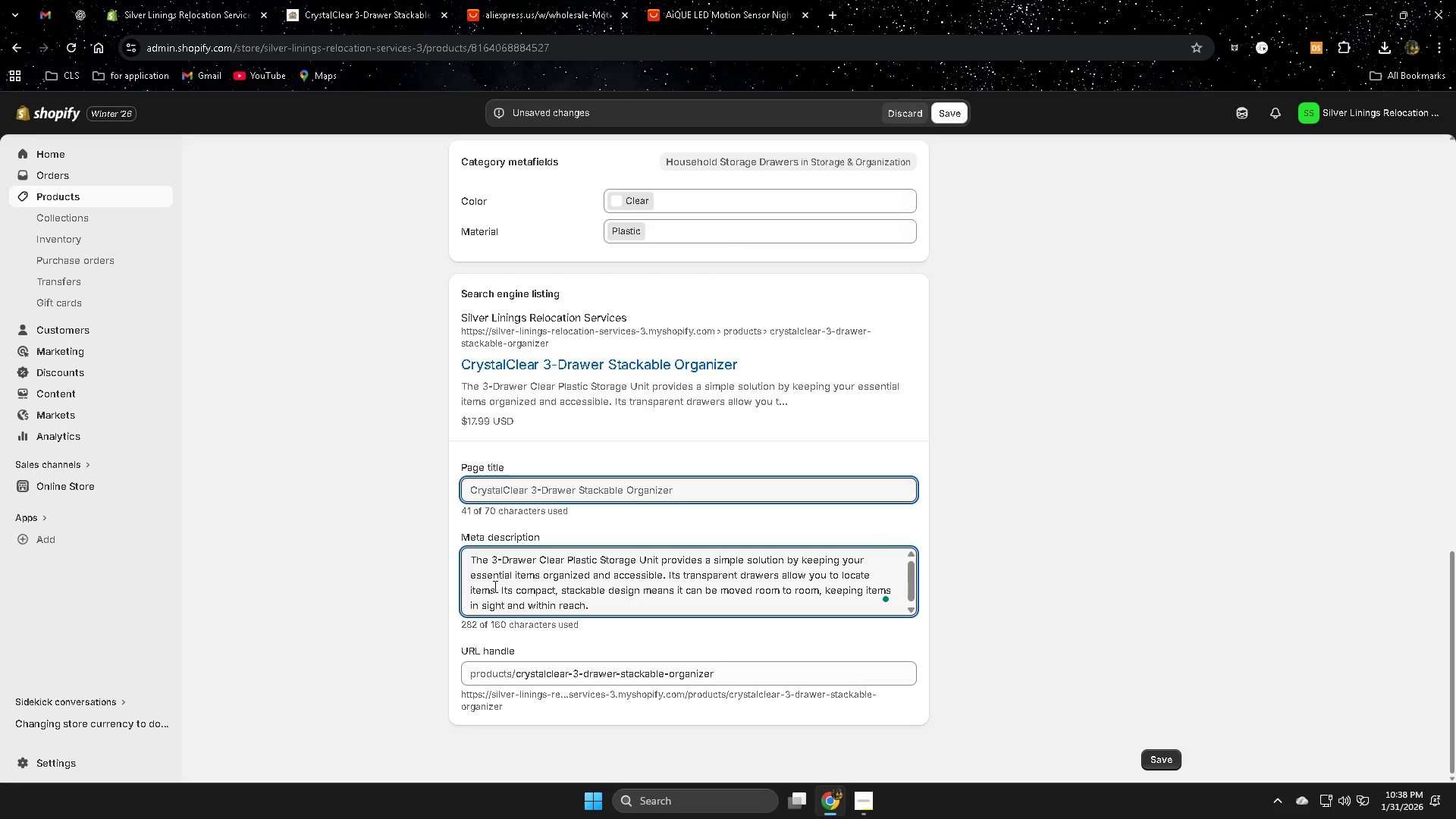 
type( directly)
 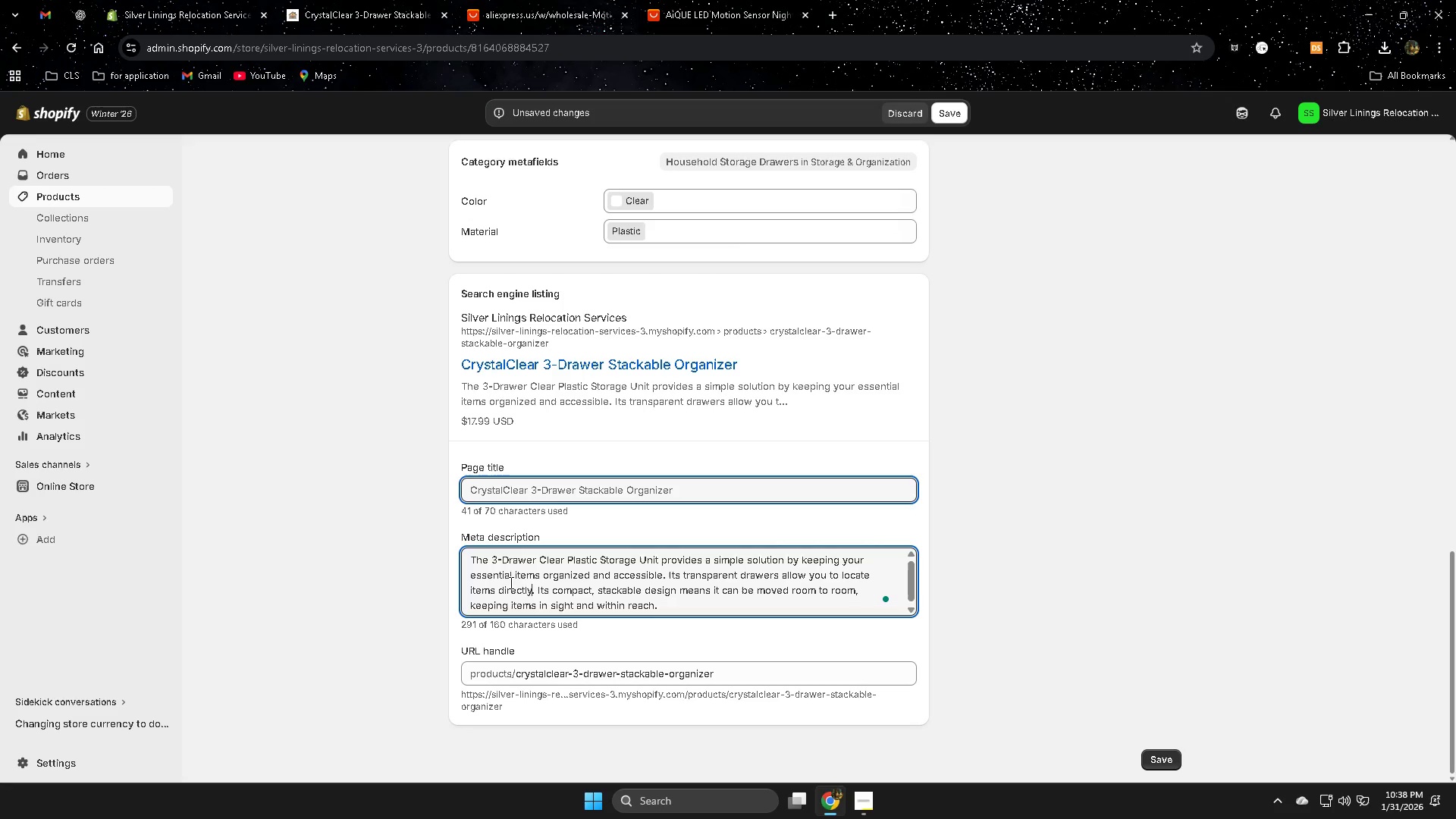 
wait(25.25)
 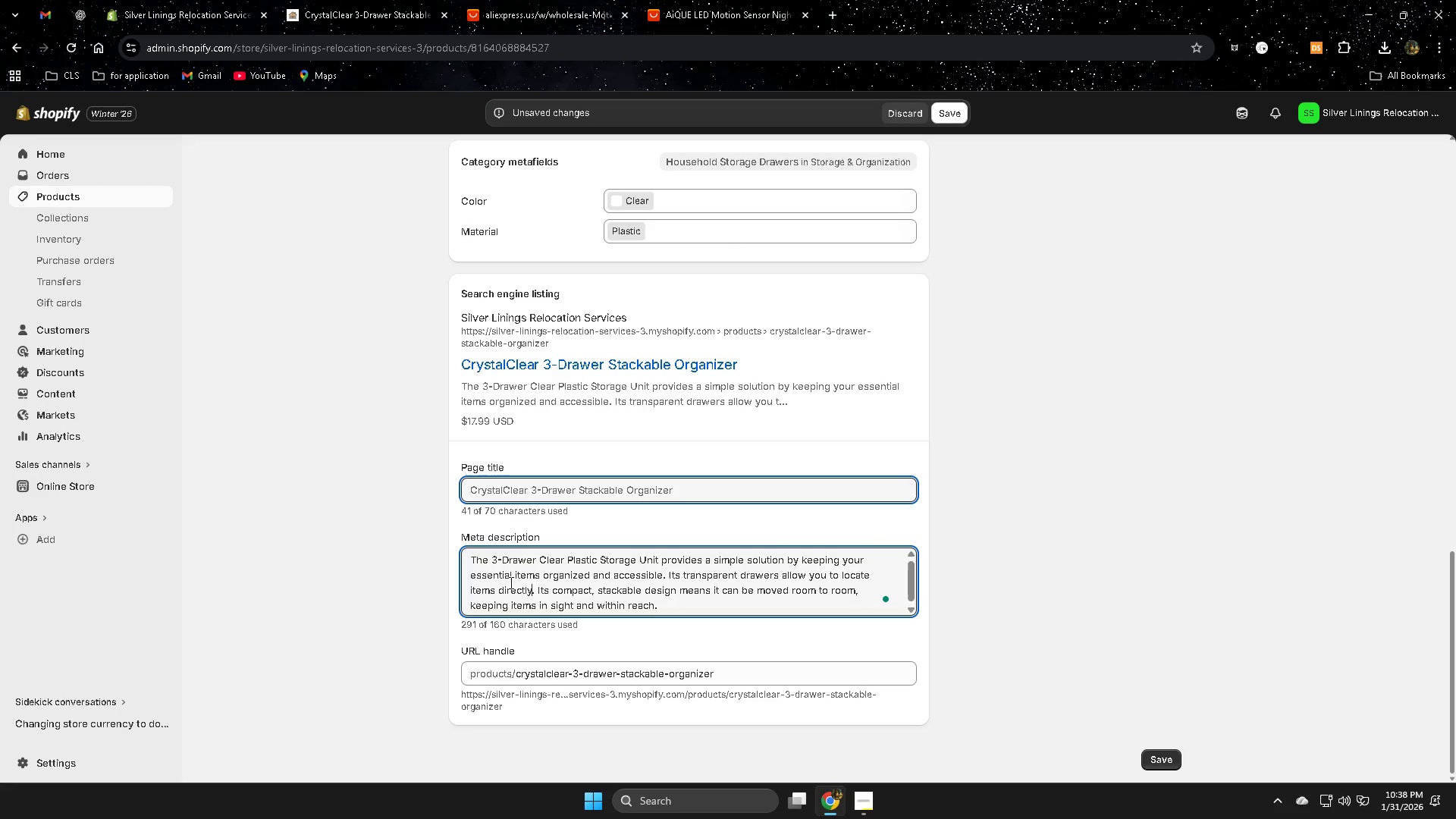 
left_click_drag(start_coordinate=[671, 607], to_coordinate=[539, 592])
 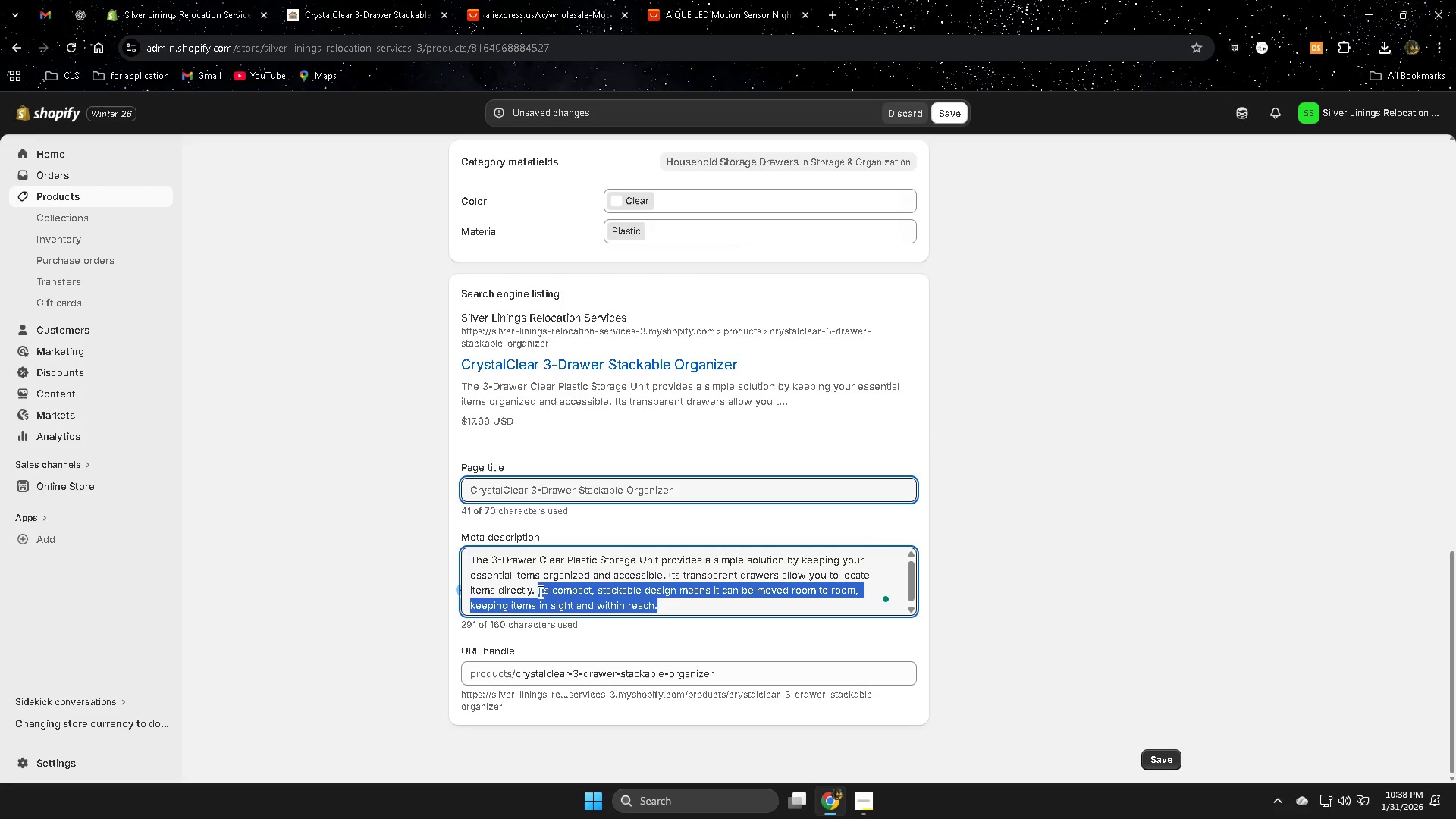 
wait(5.89)
 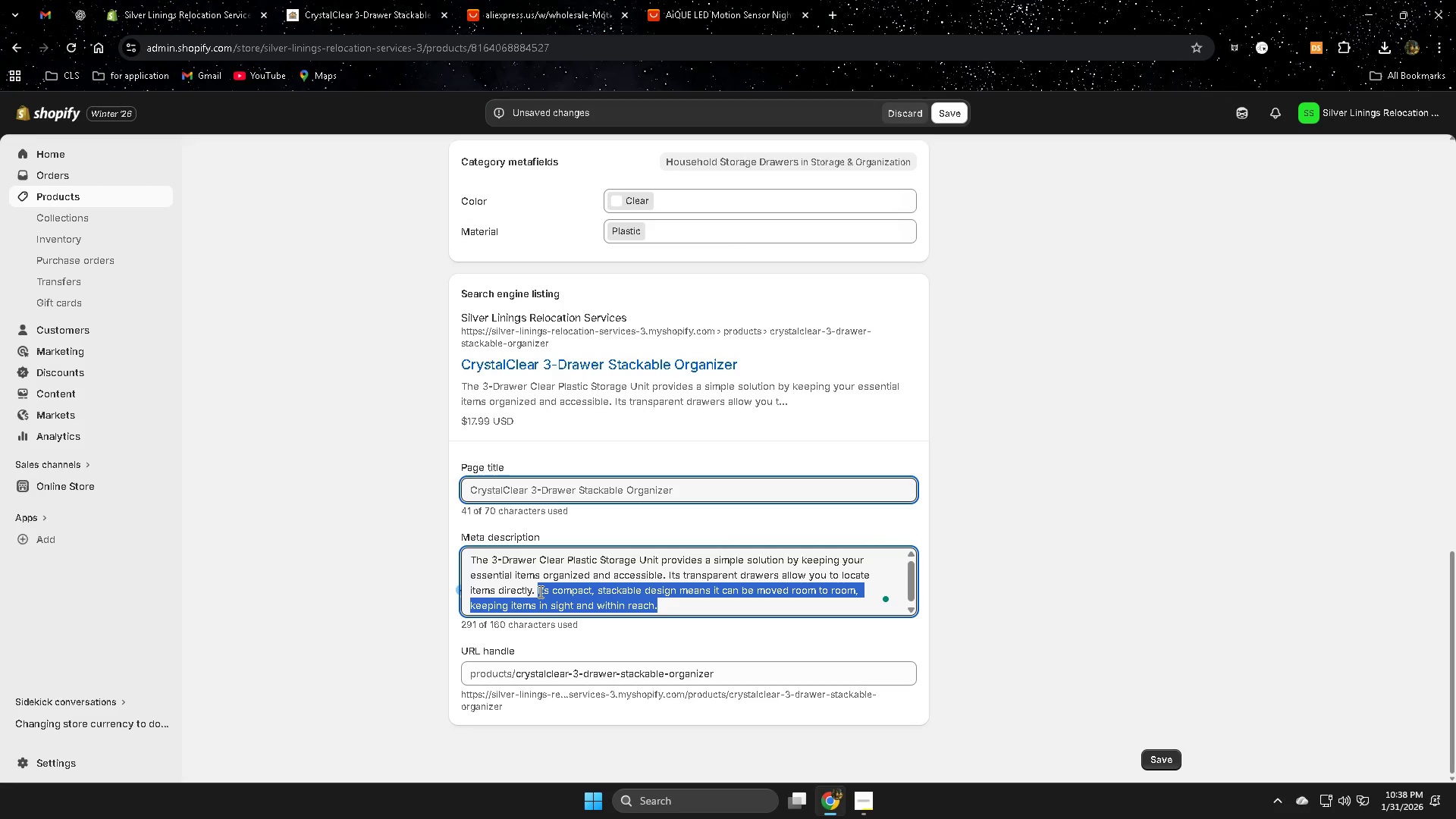 
hold_key(key=ShiftLeft, duration=0.77)
 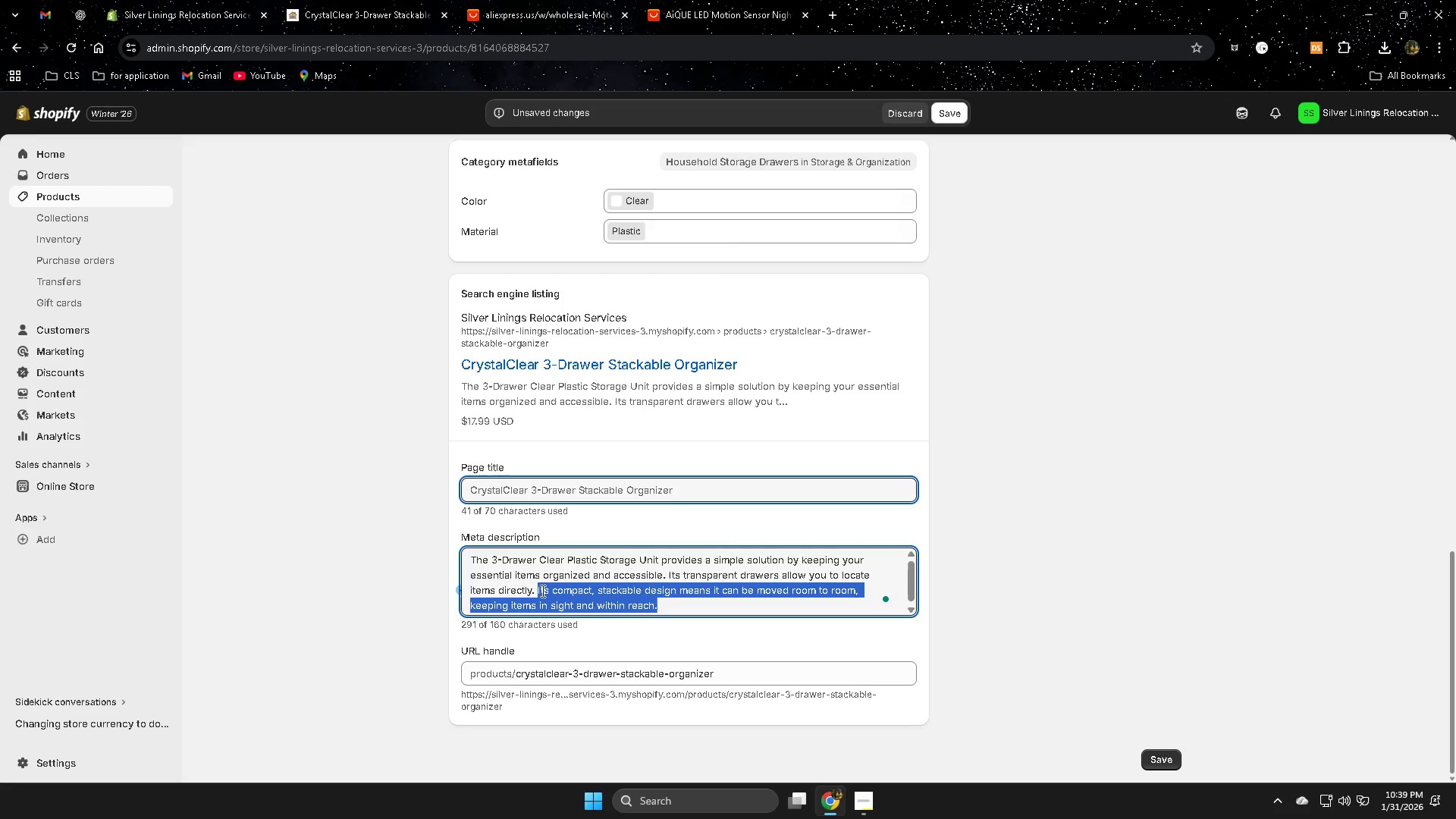 
key(Backspace)
 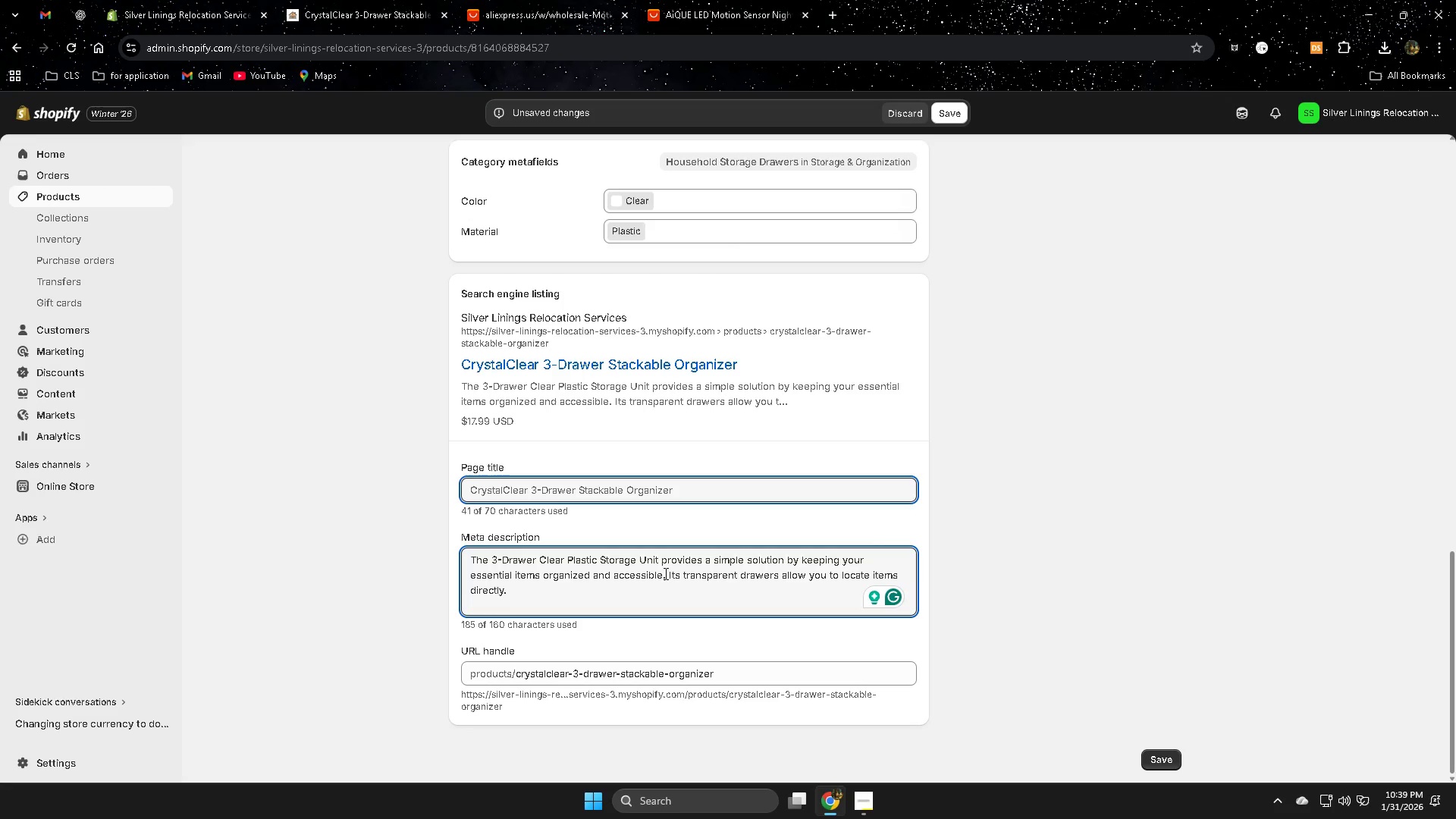 
wait(21.62)
 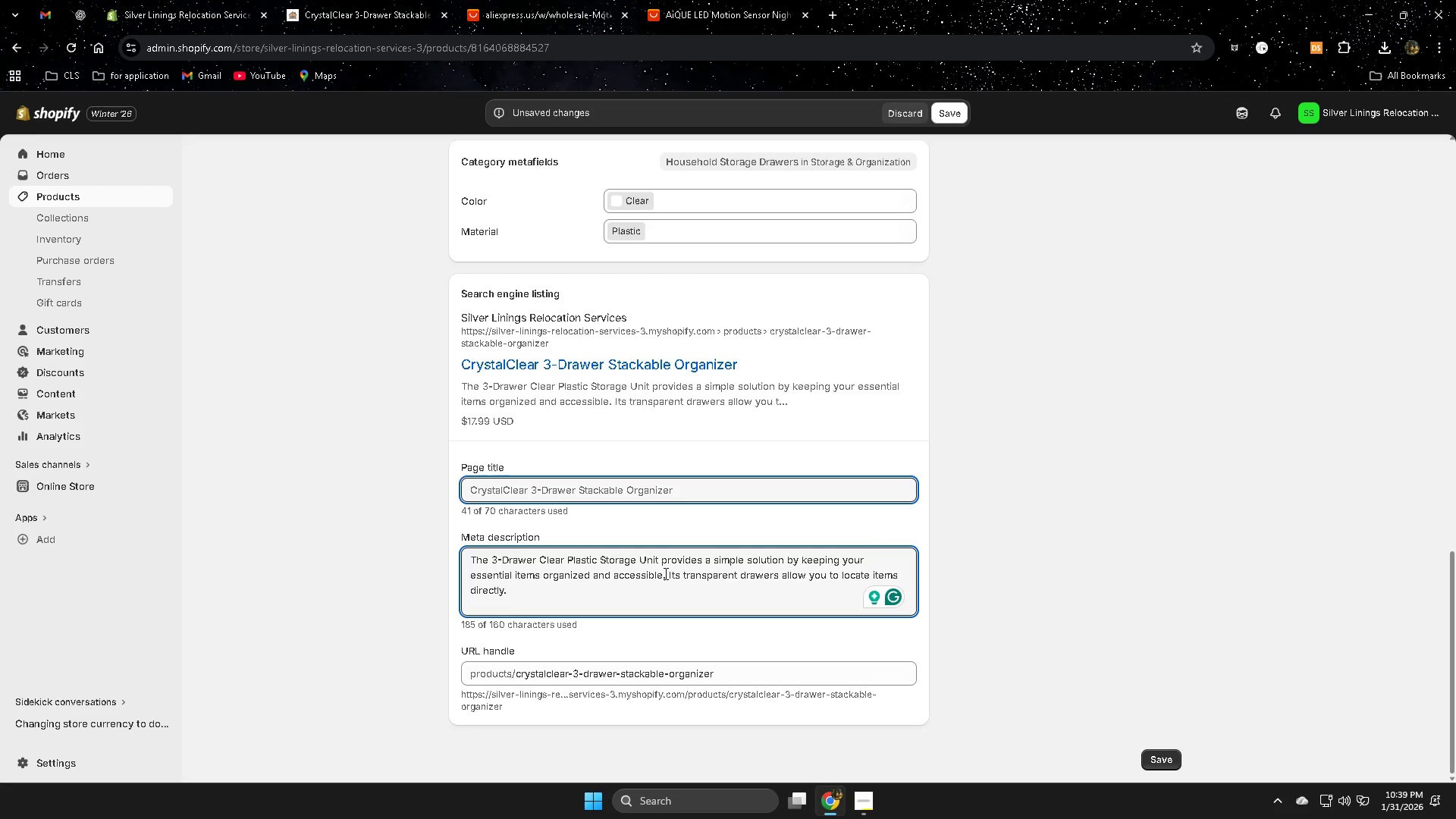 
left_click_drag(start_coordinate=[514, 576], to_coordinate=[463, 576])
 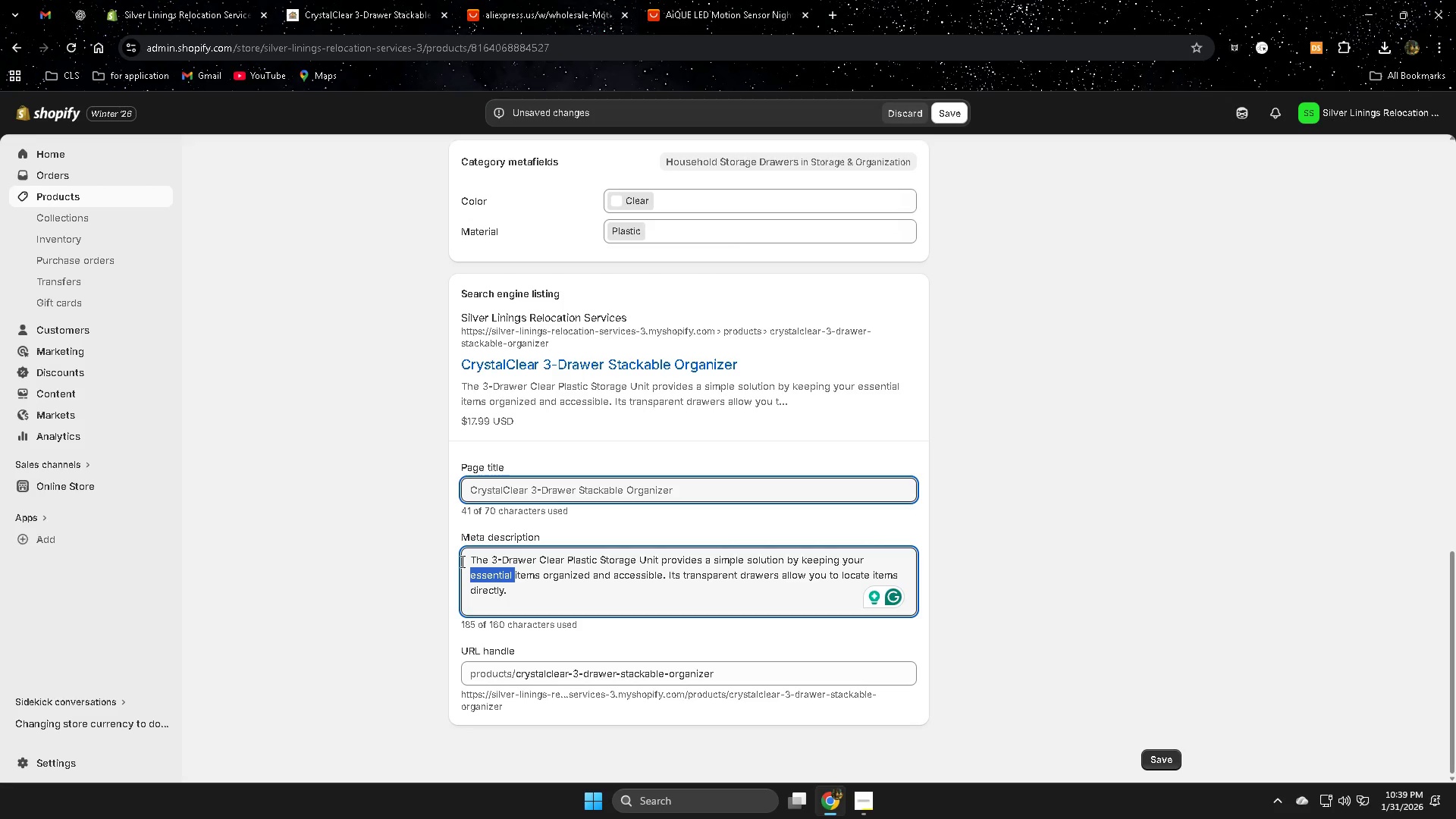 
key(Delete)
 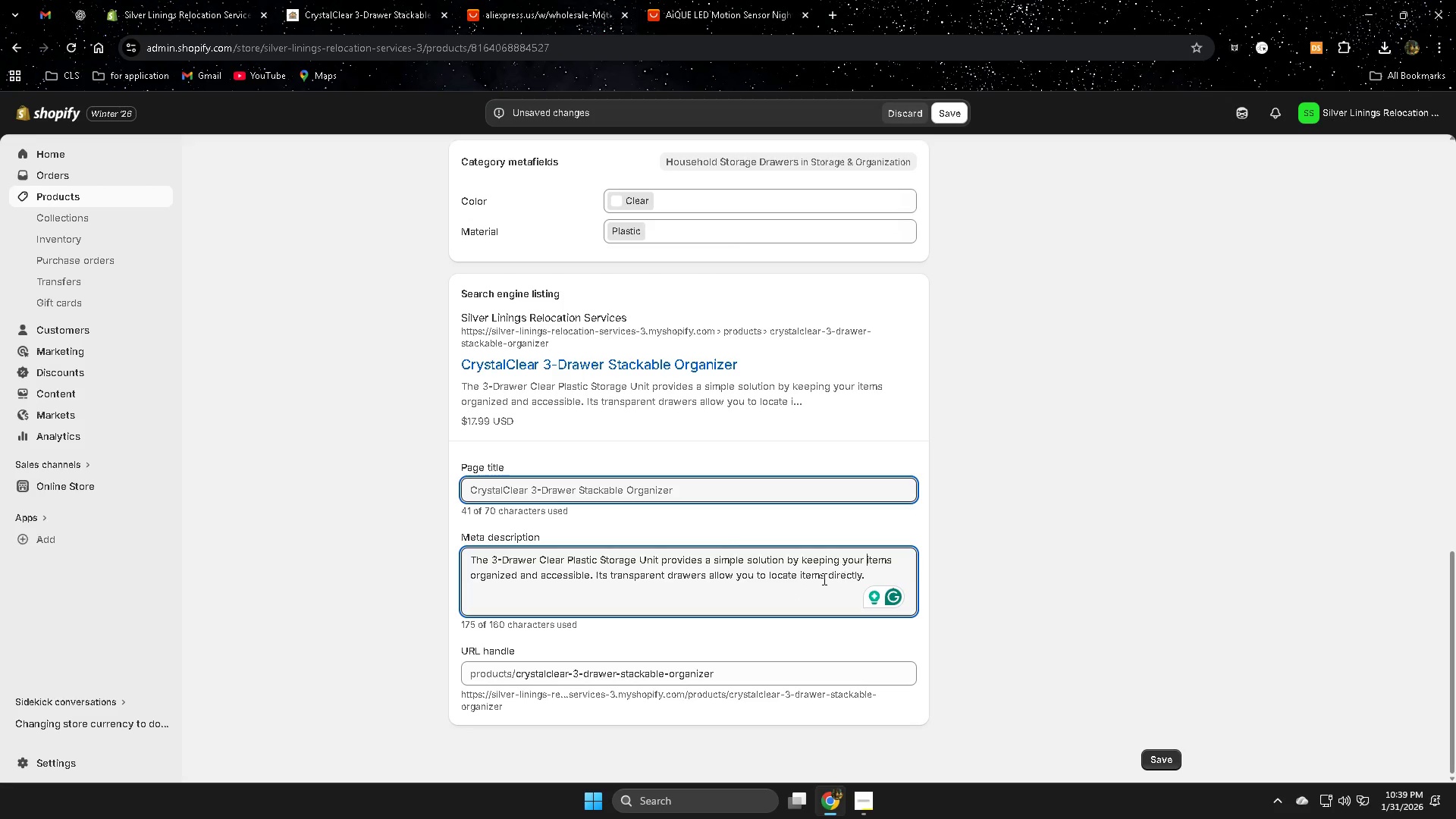 
wait(34.02)
 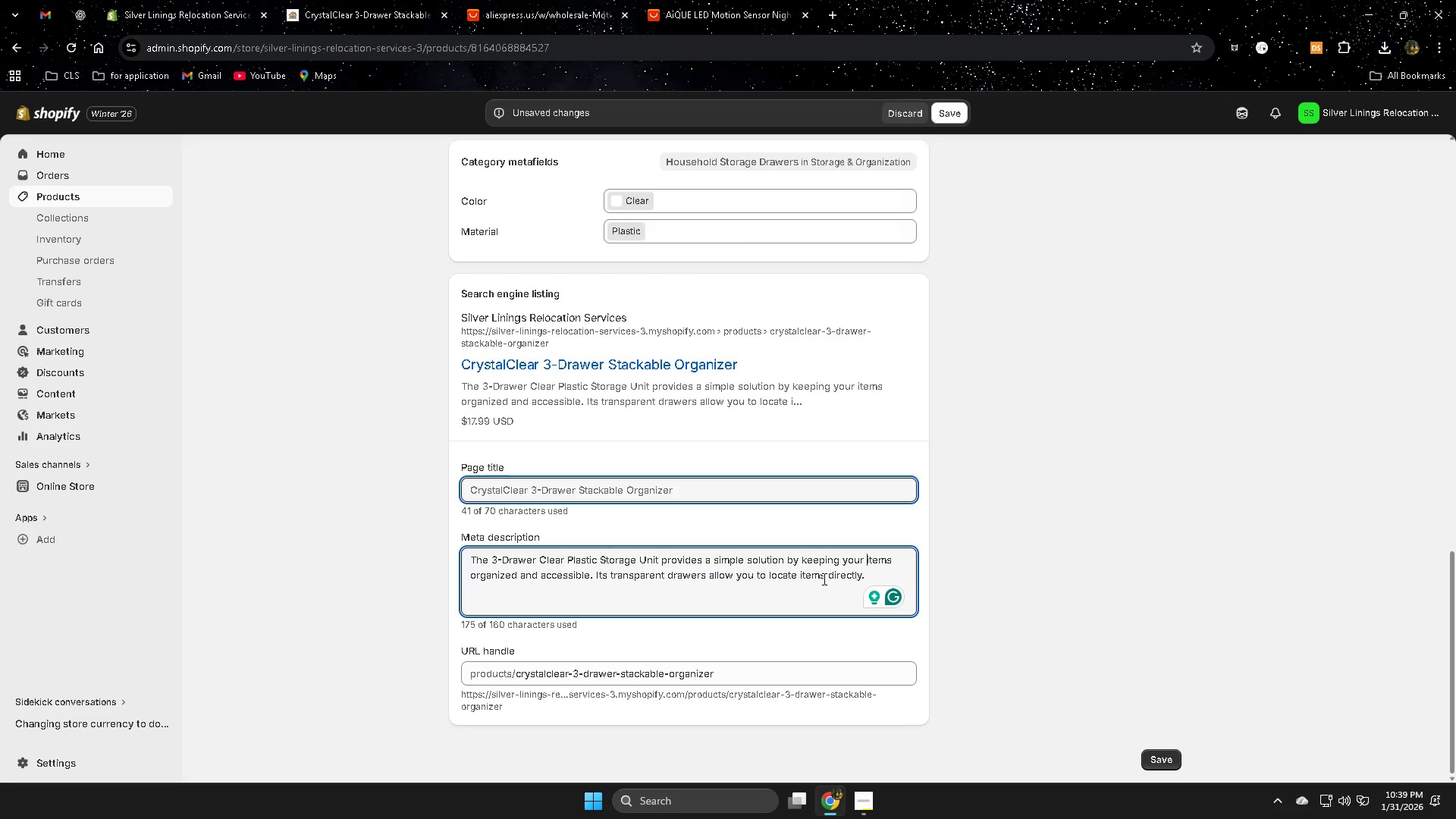 
left_click_drag(start_coordinate=[871, 577], to_coordinate=[595, 580])
 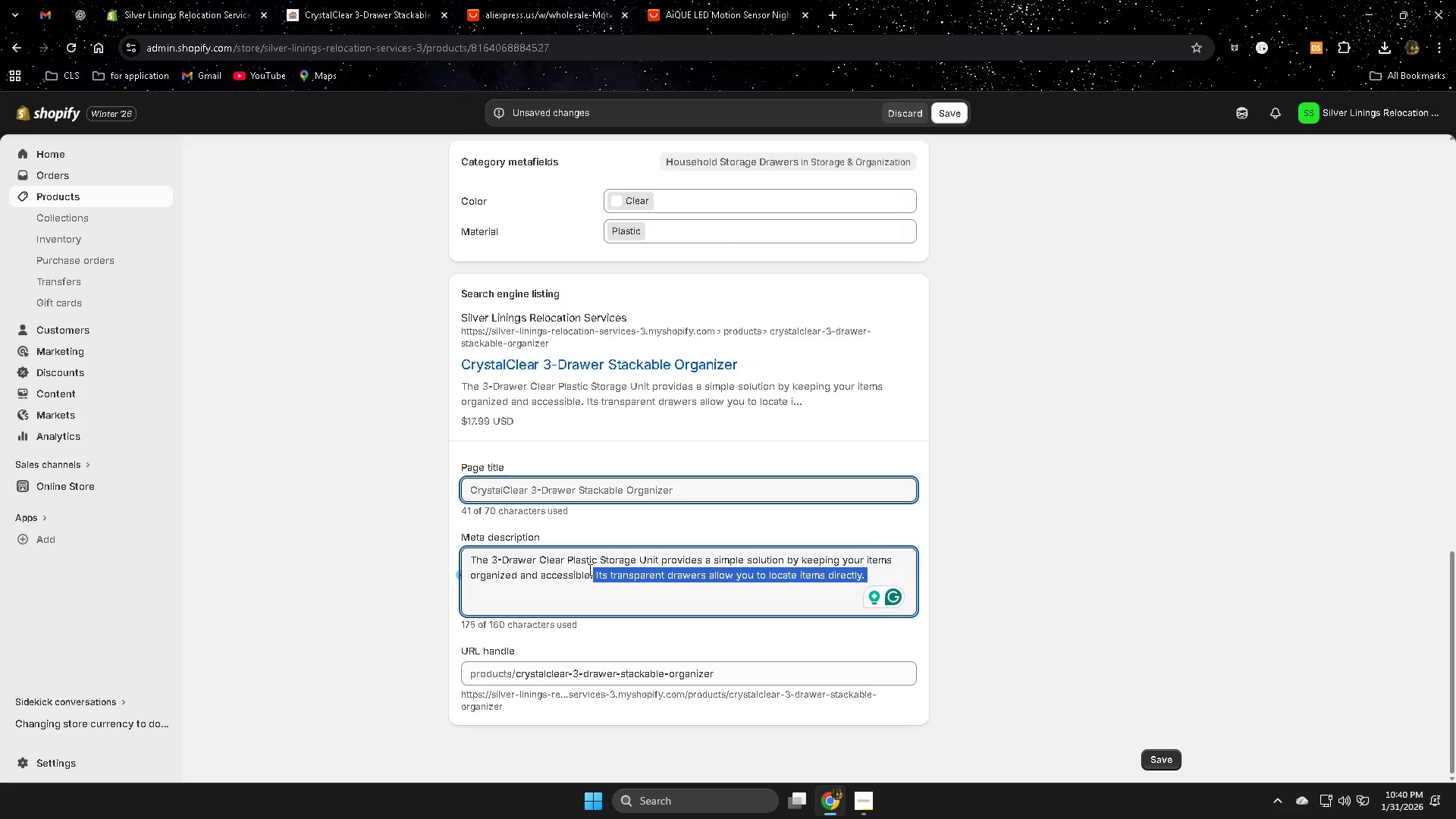 
key(Backspace)
type( Items can be easily )
 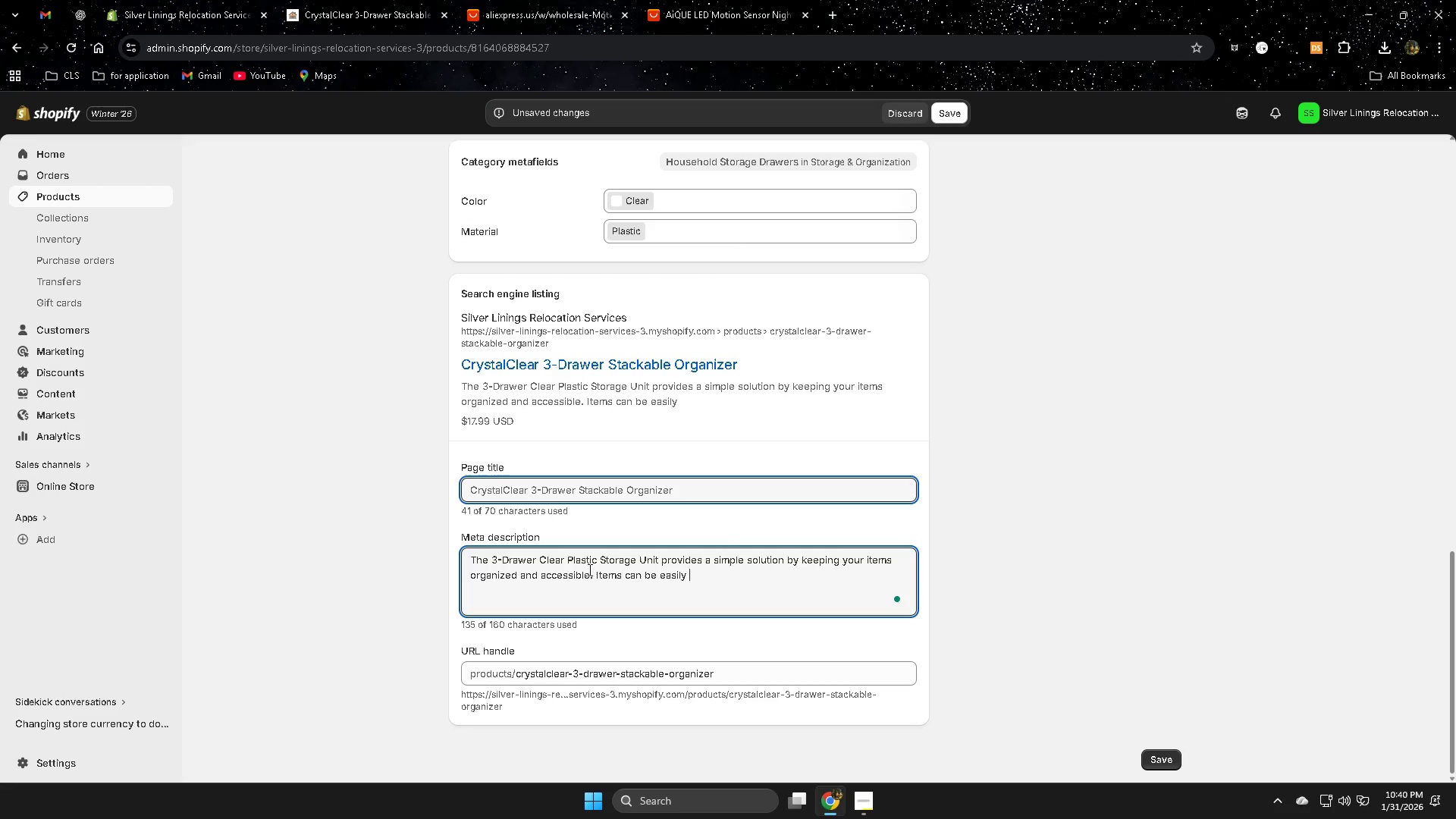 
wait(7.86)
 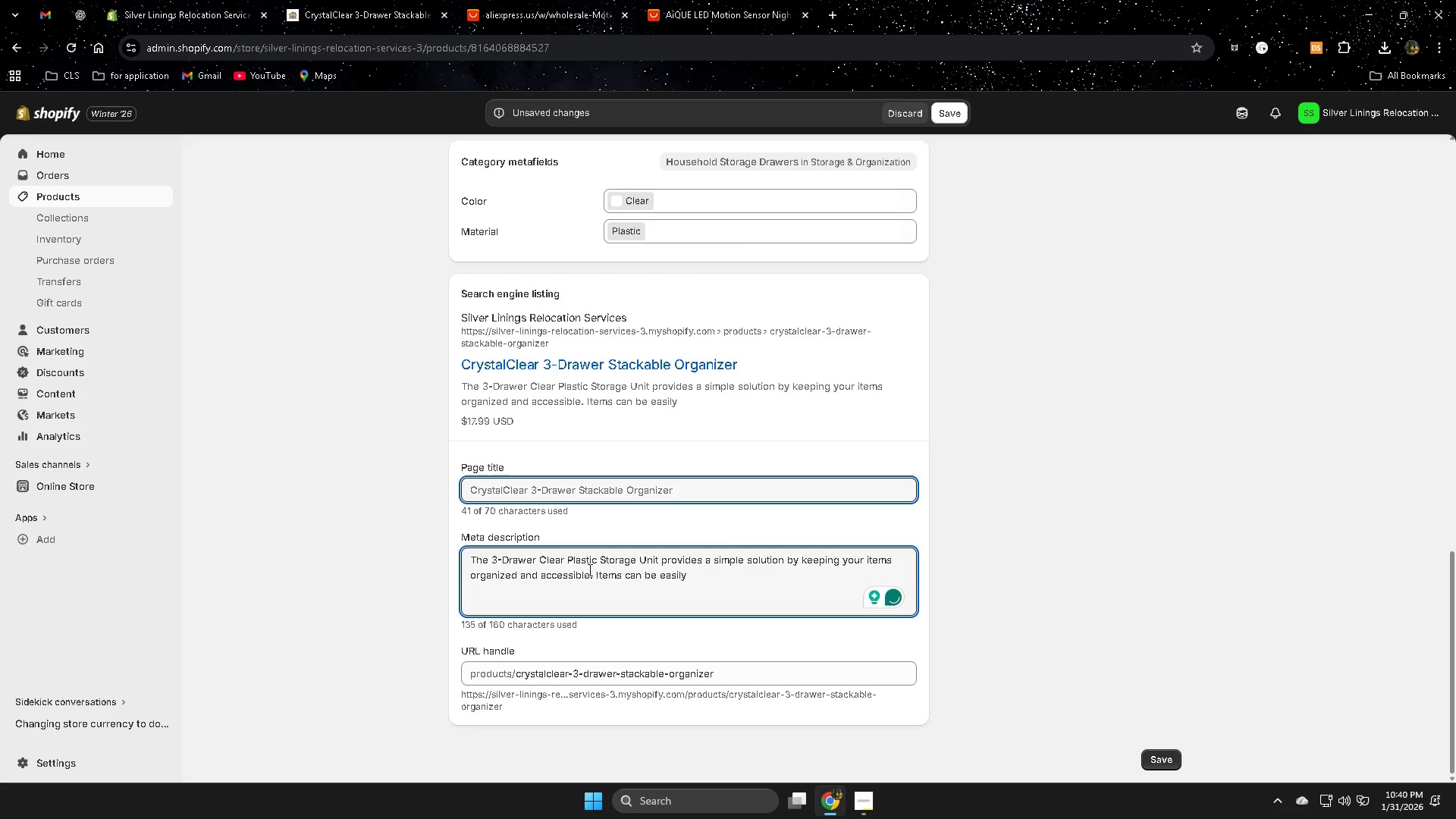 
type(trac)
key(Backspace)
key(Backspace)
key(Backspace)
key(Backspace)
key(Backspace)
key(Backspace)
key(Backspace)
key(Backspace)
key(Backspace)
key(Backspace)
key(Backspace)
key(Backspace)
key(Backspace)
key(Backspace)
key(Backspace)
key(Backspace)
key(Backspace)
key(Backspace)
key(Backspace)
key(Backspace)
key(Backspace)
key(Backspace)
key(Backspace)
key(Backspace)
type(Items can be seen diretc)
key(Backspace)
key(Backspace)
type(ctly )
 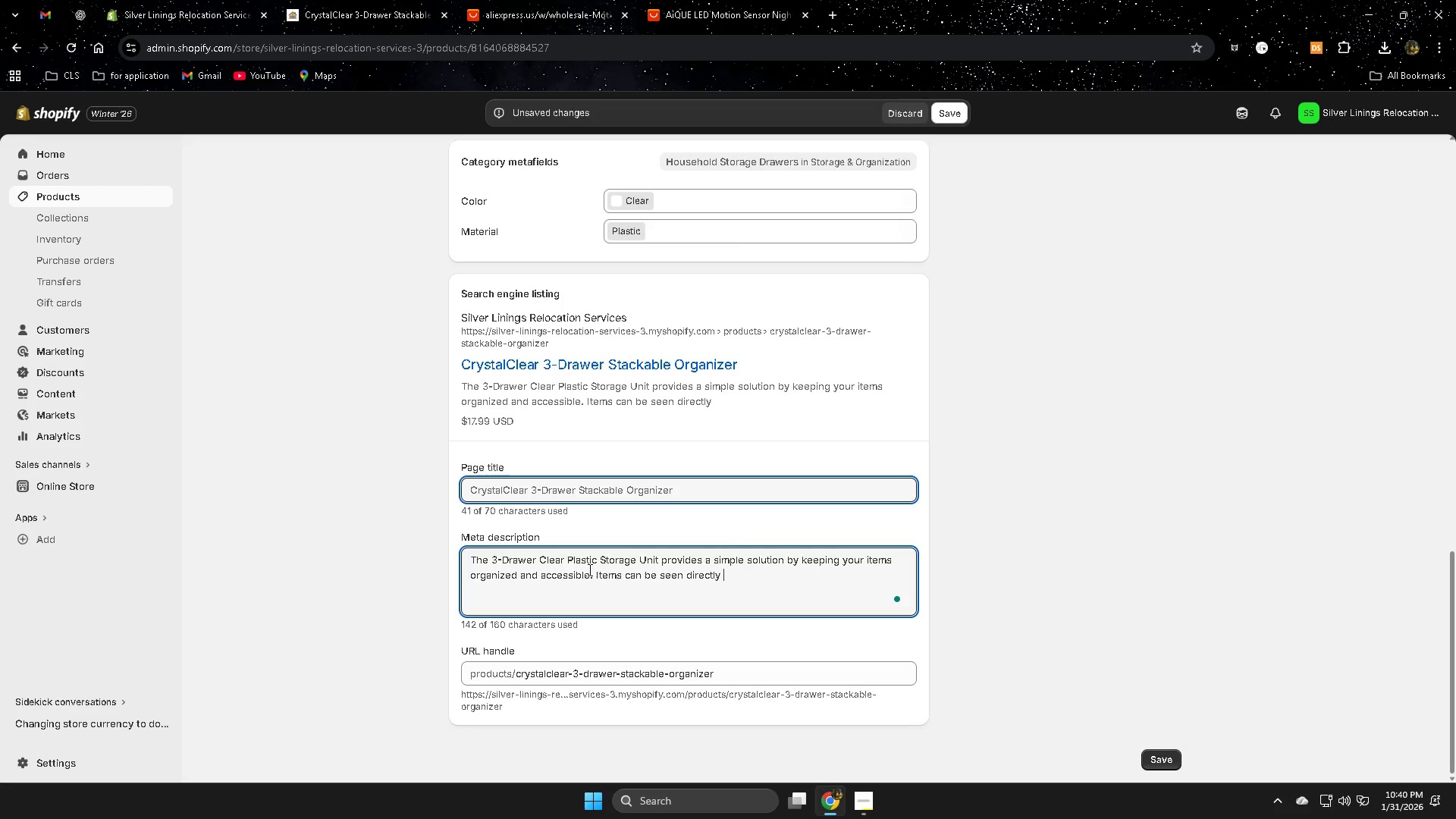 
type(beacause of its )
key(Backspace)
key(Backspace)
key(Backspace)
key(Backspace)
key(Backspace)
key(Backspace)
key(Backspace)
key(Backspace)
key(Backspace)
key(Backspace)
key(Backspace)
key(Backspace)
key(Backspace)
key(Backspace)
key(Backspace)
key(Backspace)
key(Backspace)
key(Backspace)
key(Backspace)
key(Backspace)
key(Backspace)
key(Backspace)
key(Backspace)
key(Backspace)
key(Backspace)
key(Backspace)
key(Backspace)
key(Backspace)
key(Backspace)
key(Backspace)
key(Backspace)
key(Backspace)
key(Backspace)
key(Backspace)
key(Backspace)
key(Backspace)
key(Backspace)
key(Backspace)
 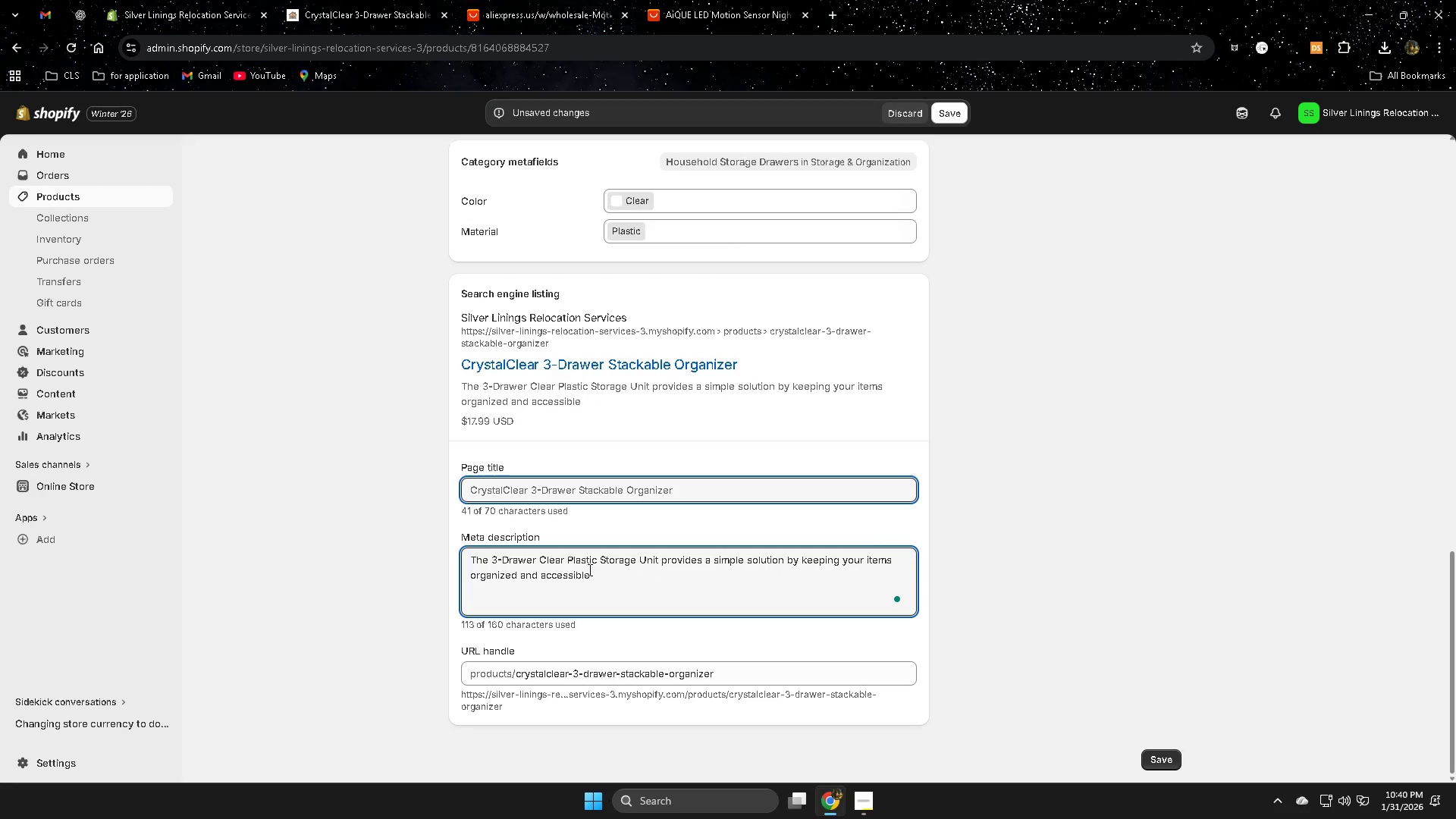 
key(ArrowLeft)
 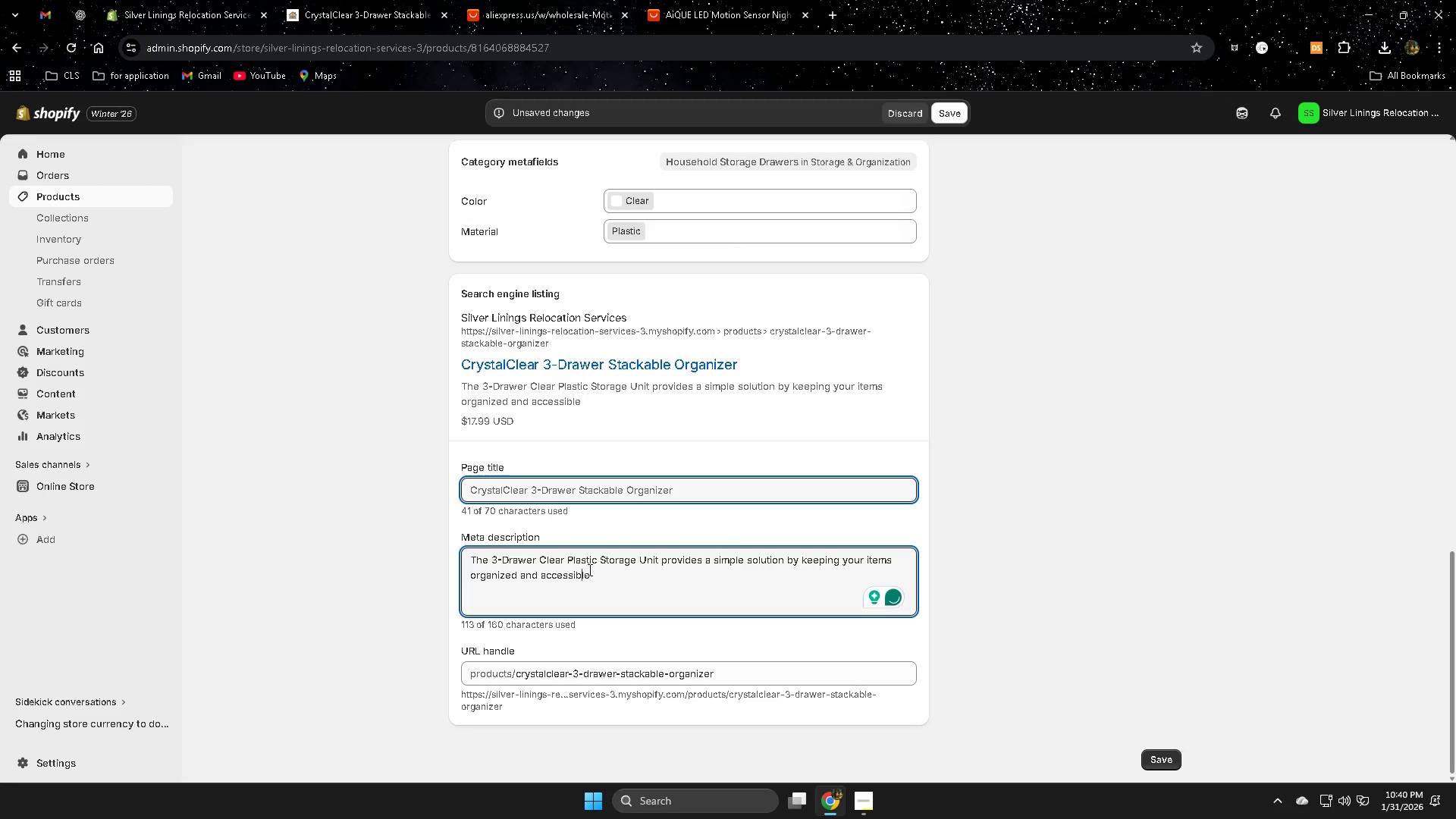 
key(ArrowLeft)
 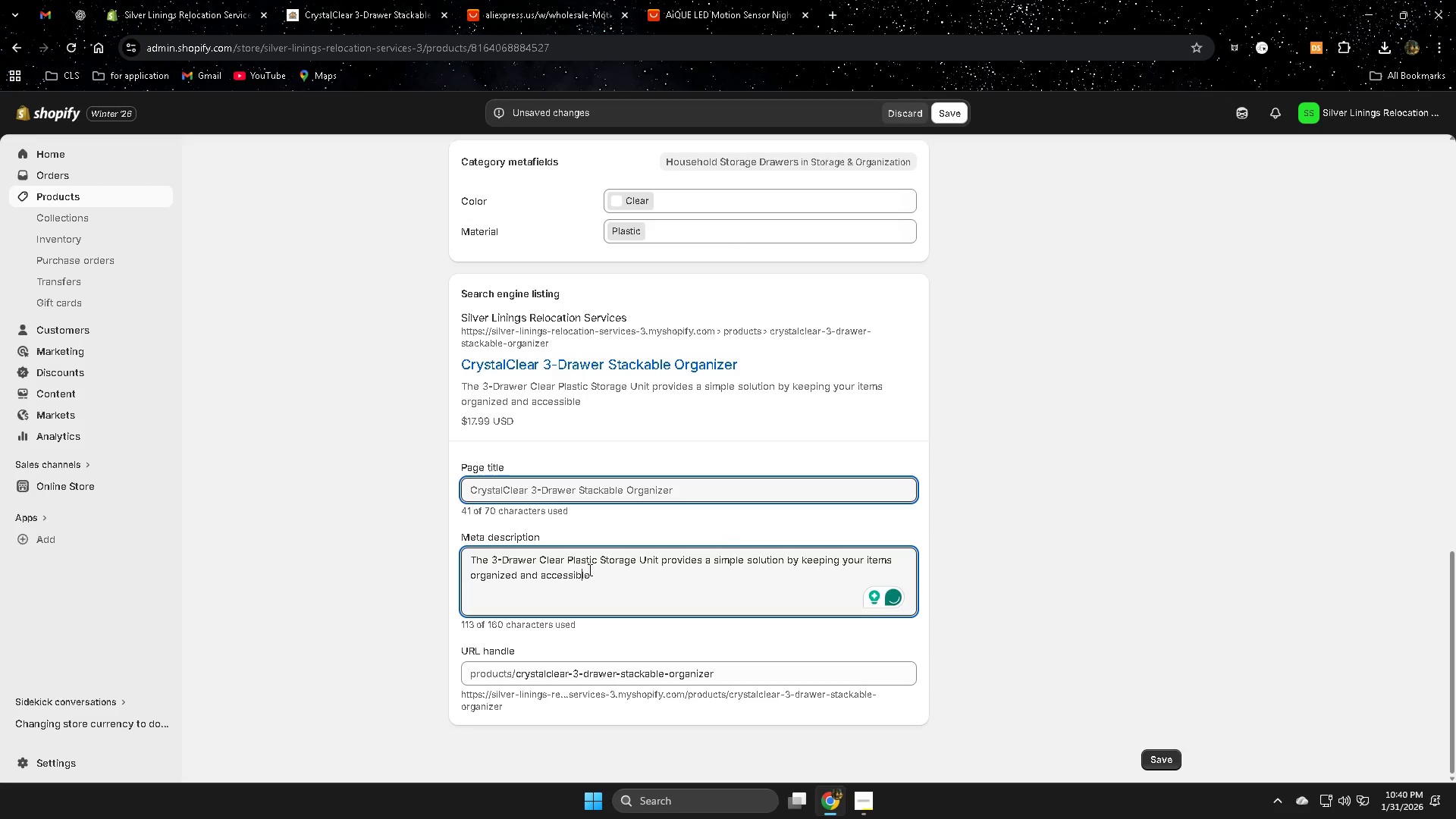 
key(ArrowLeft)
 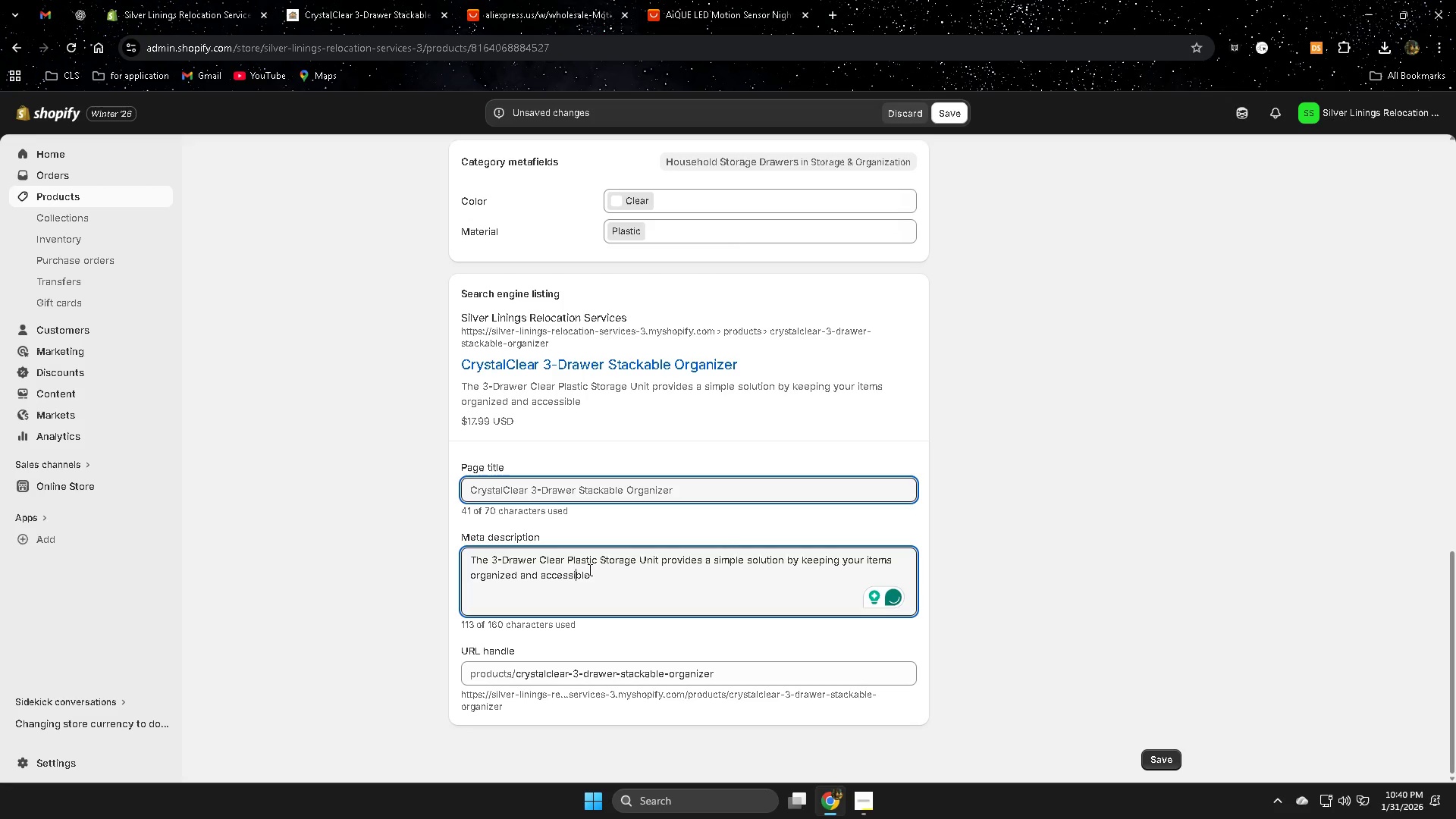 
key(ArrowLeft)
 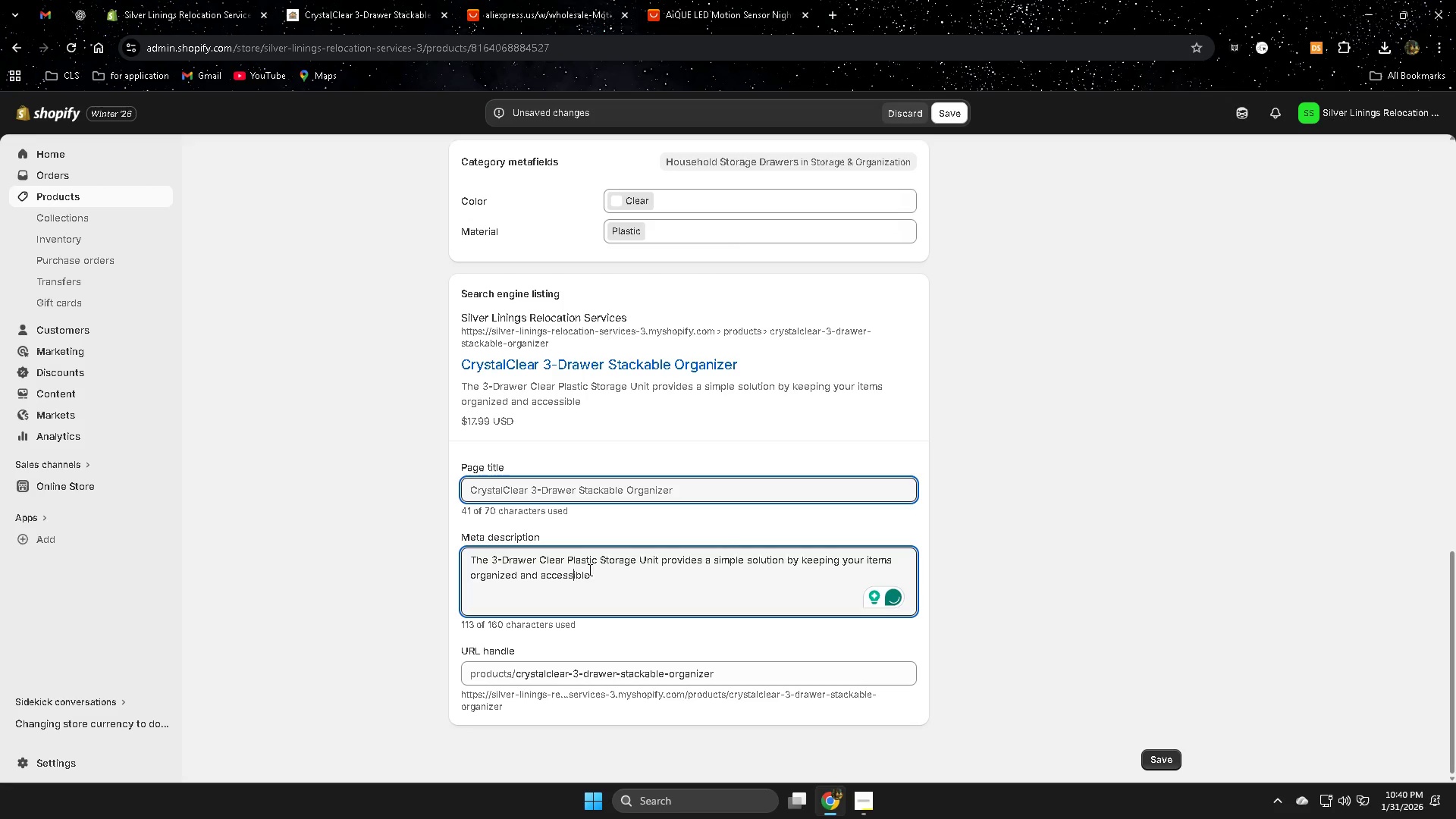 
key(ArrowLeft)
 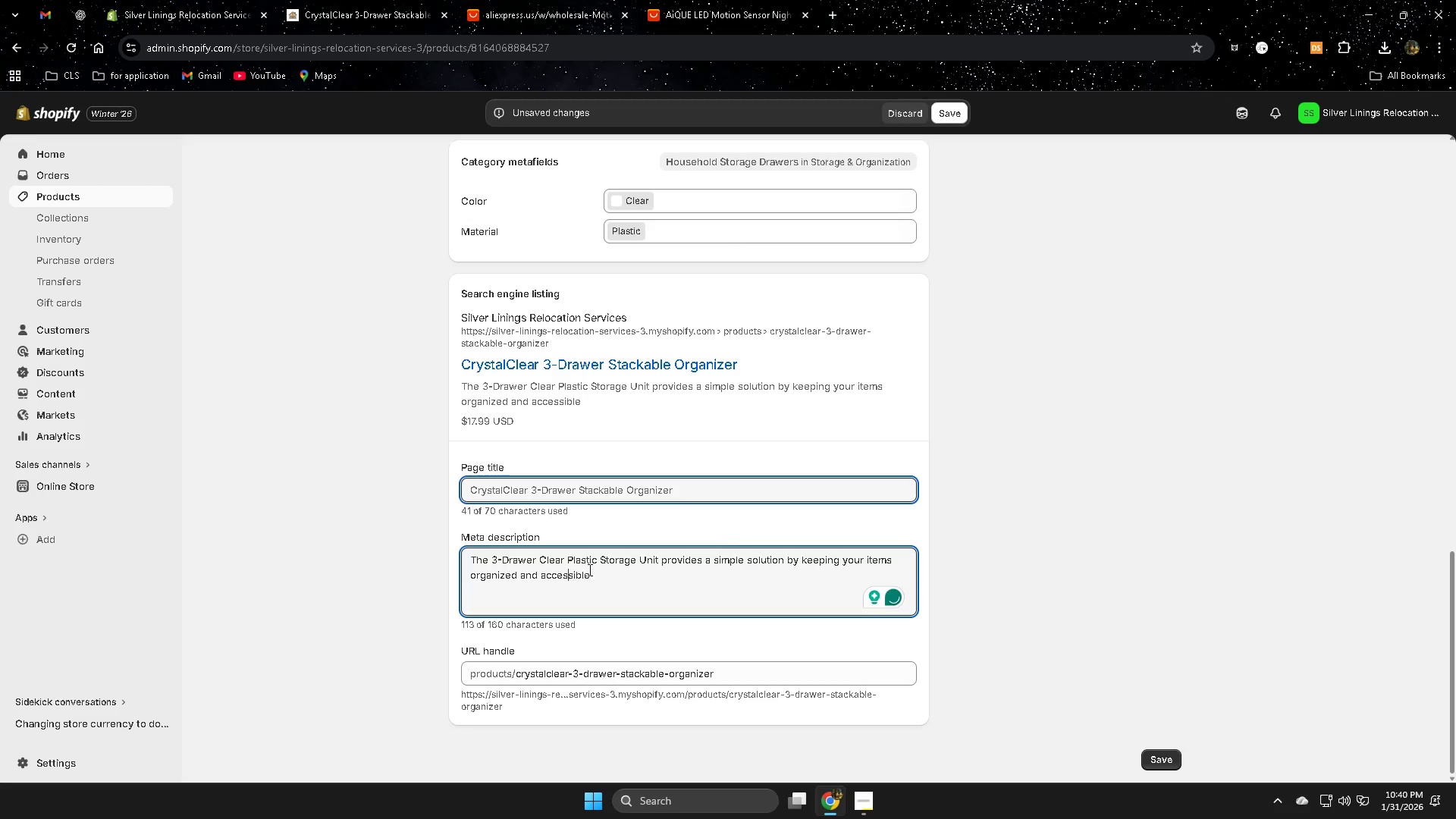 
key(ArrowLeft)
 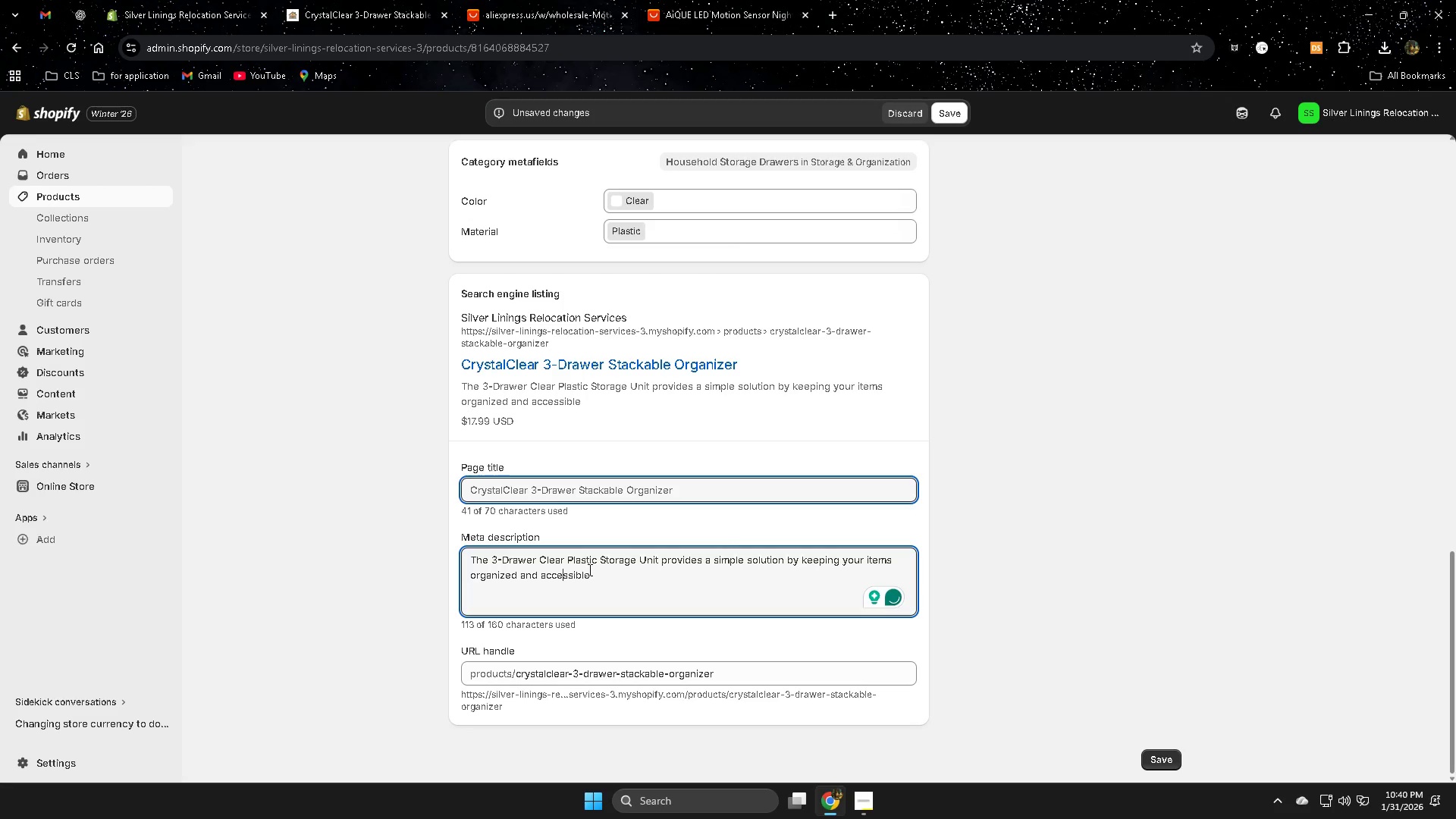 
key(ArrowLeft)
 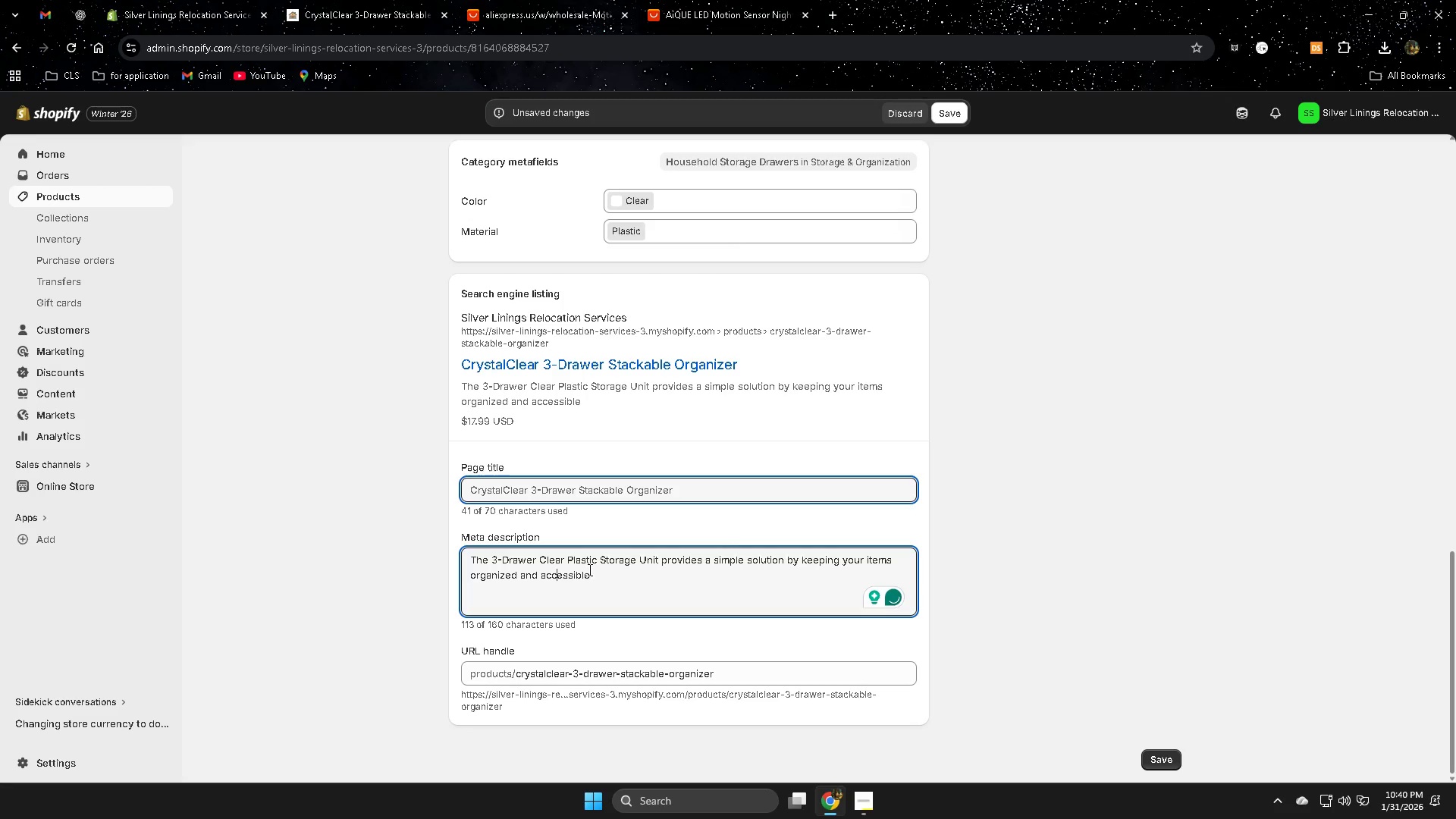 
key(ArrowLeft)
 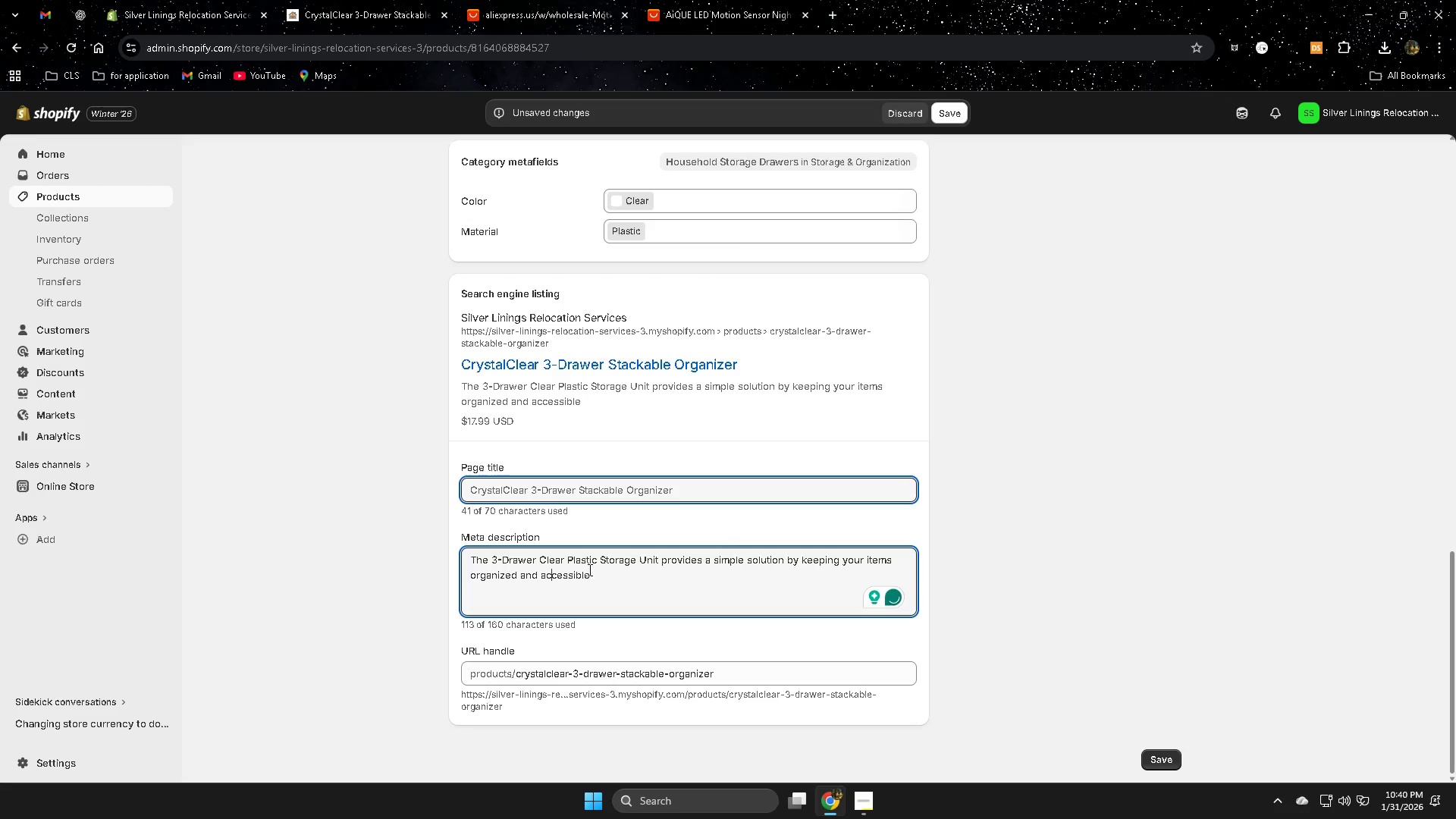 
key(ArrowLeft)
 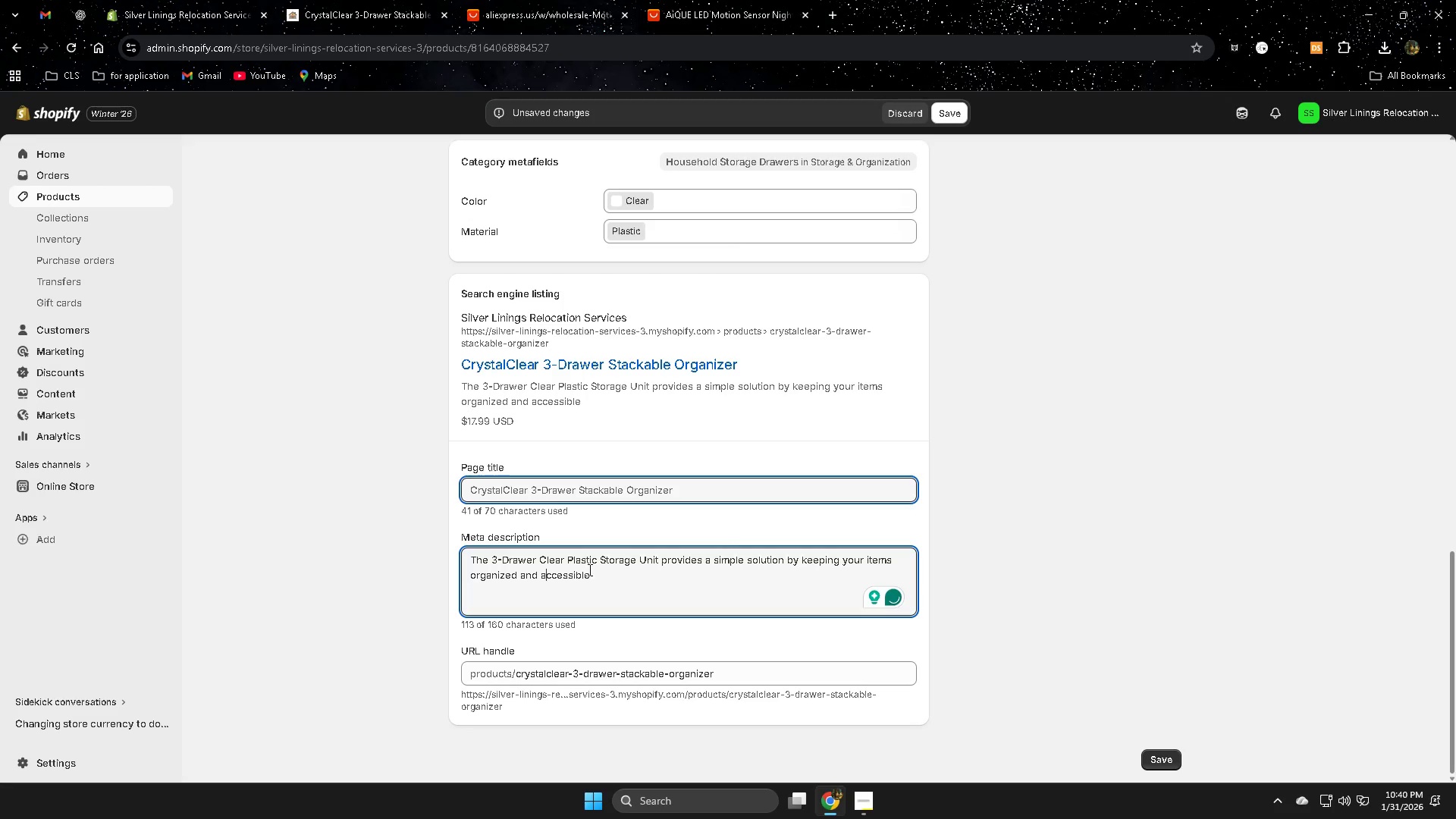 
key(ArrowLeft)
 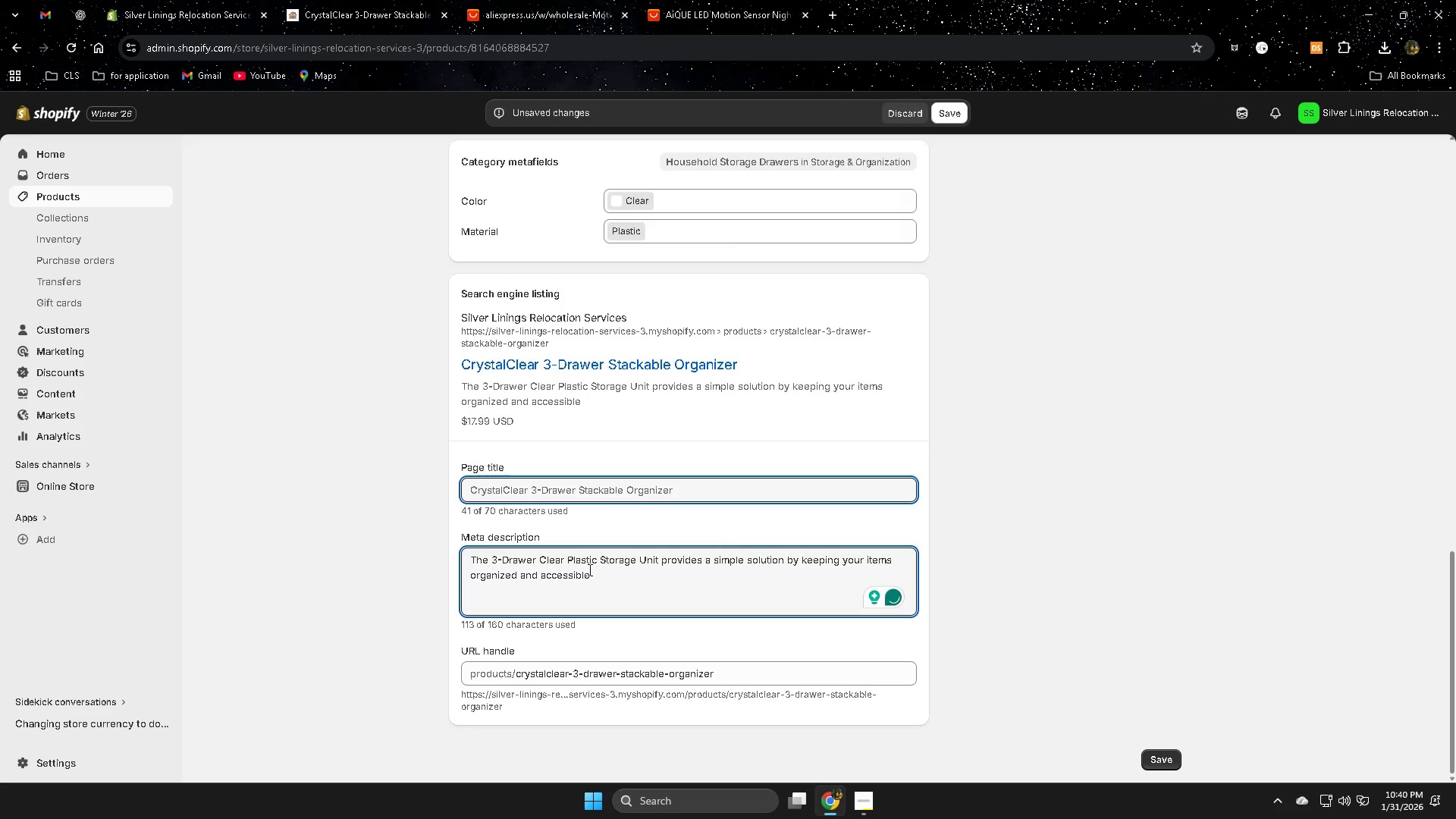 
key(Backspace)
 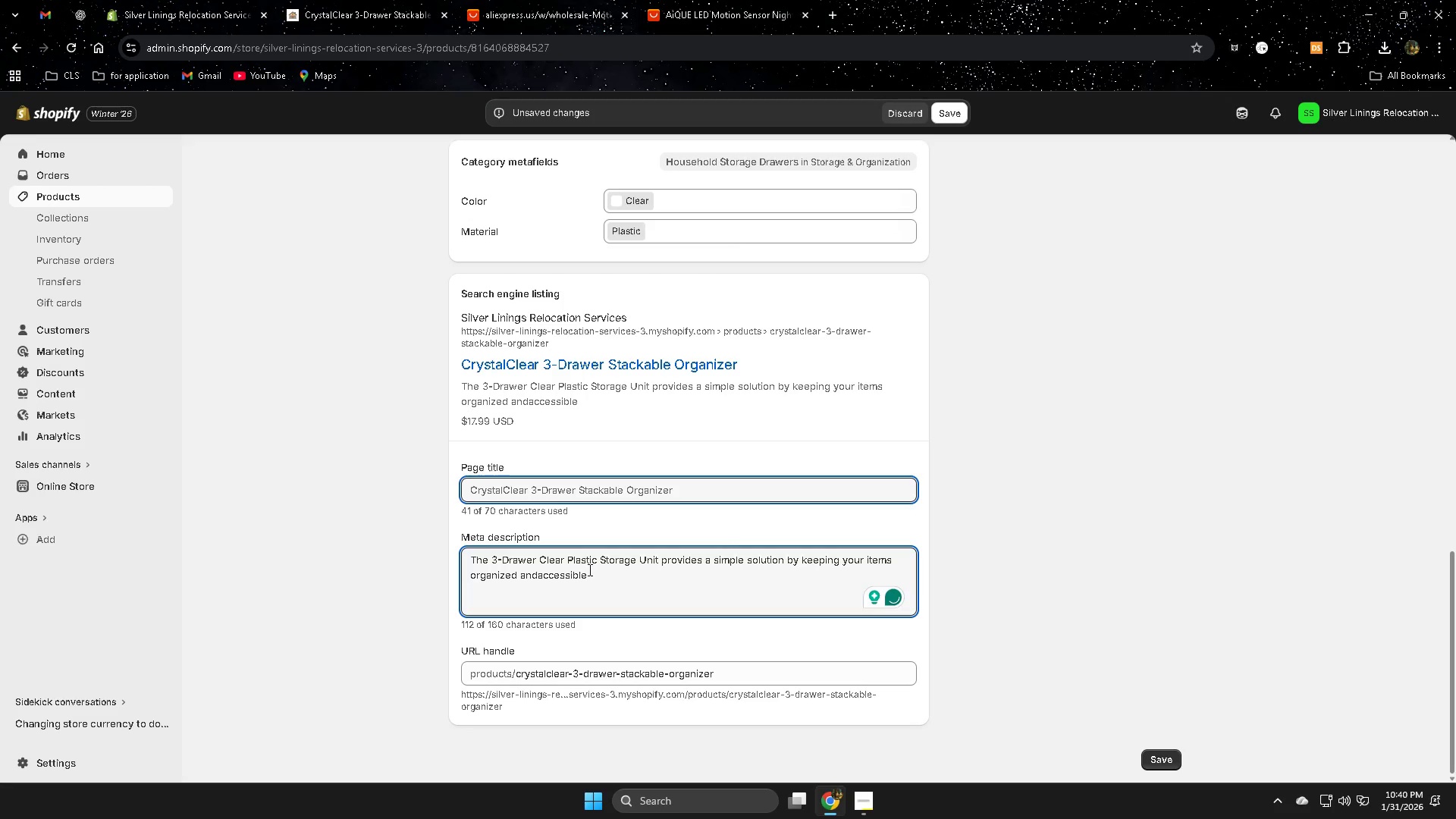 
key(Backspace)
 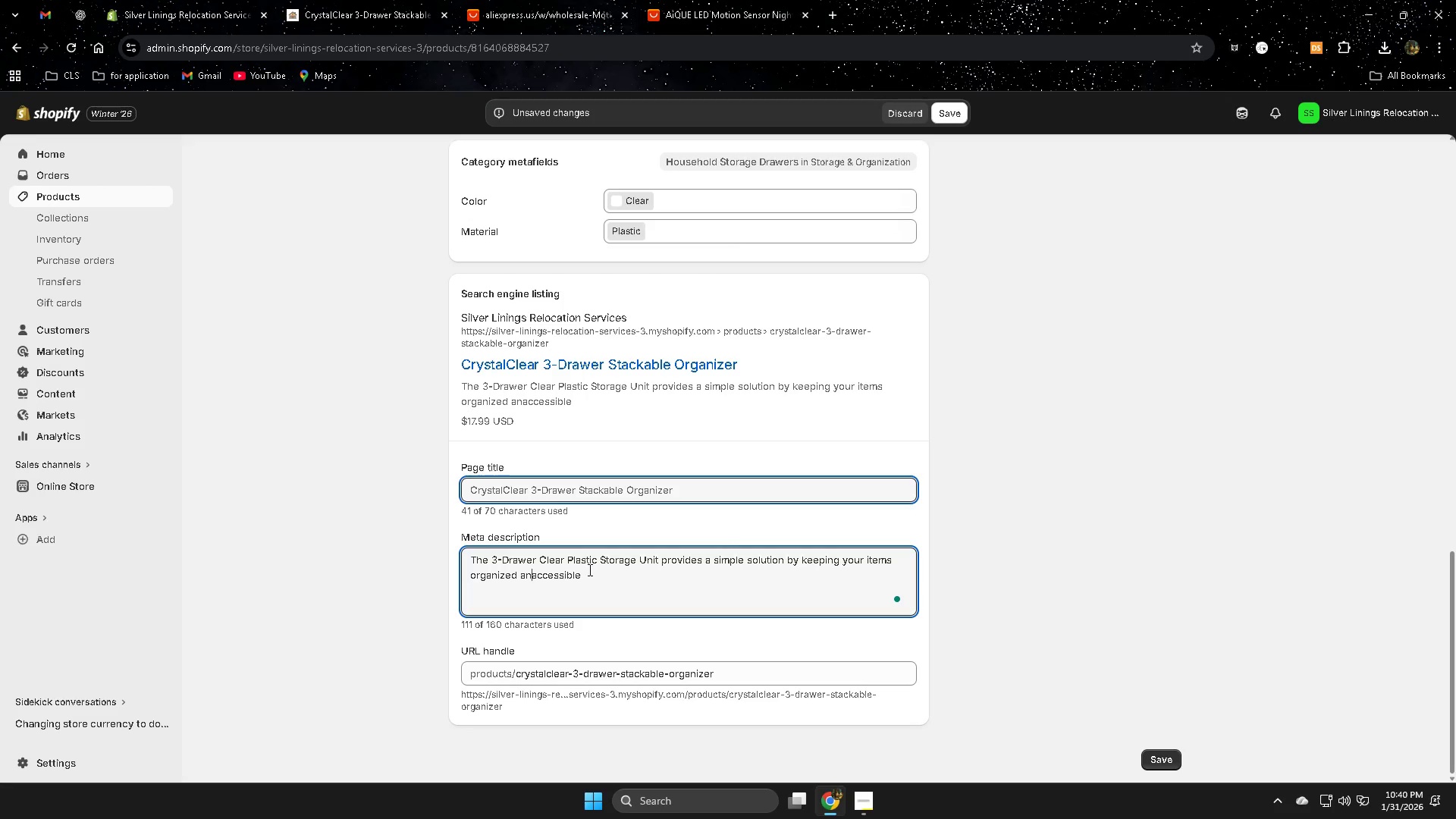 
key(Backspace)
 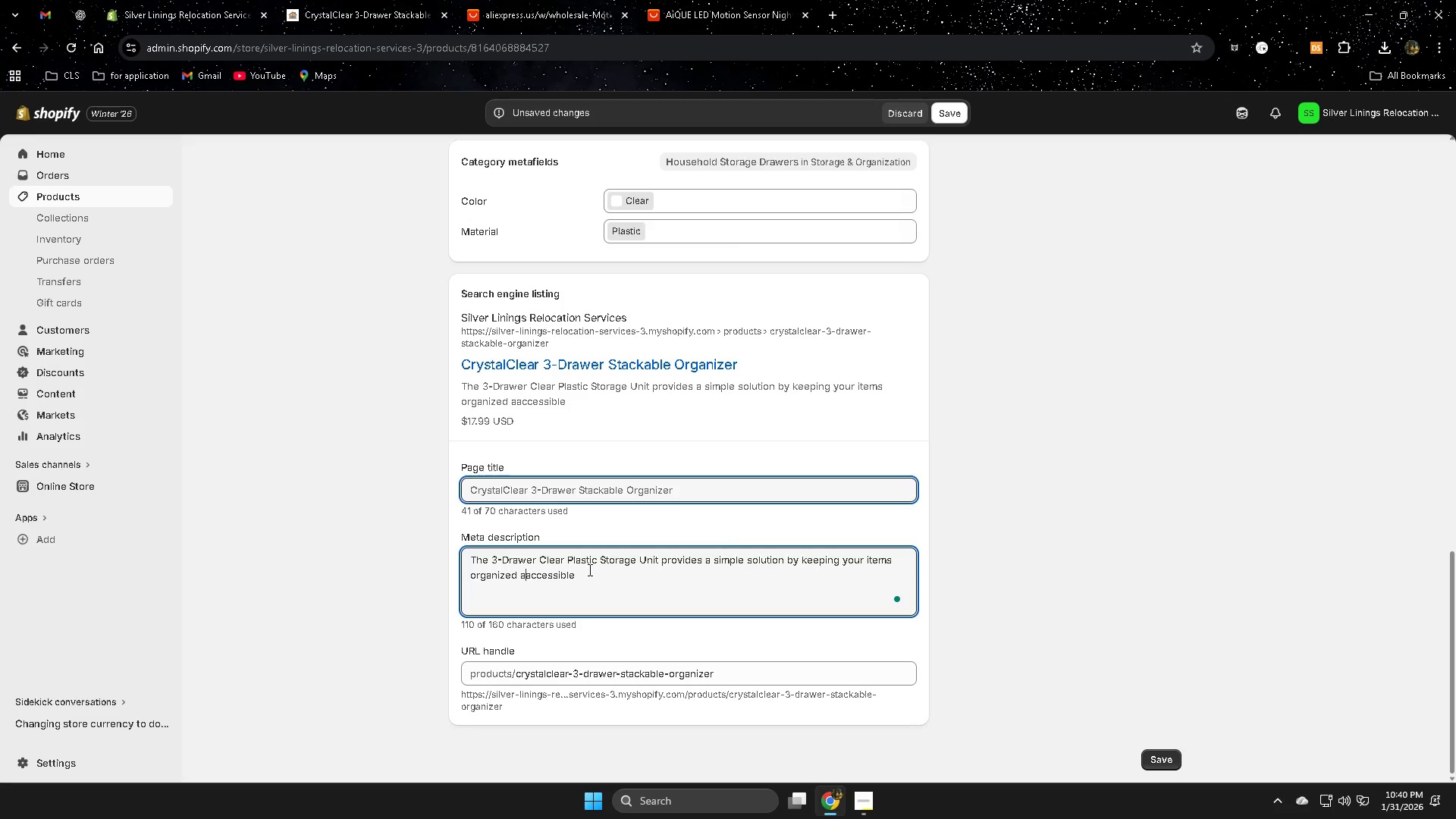 
key(Backspace)
 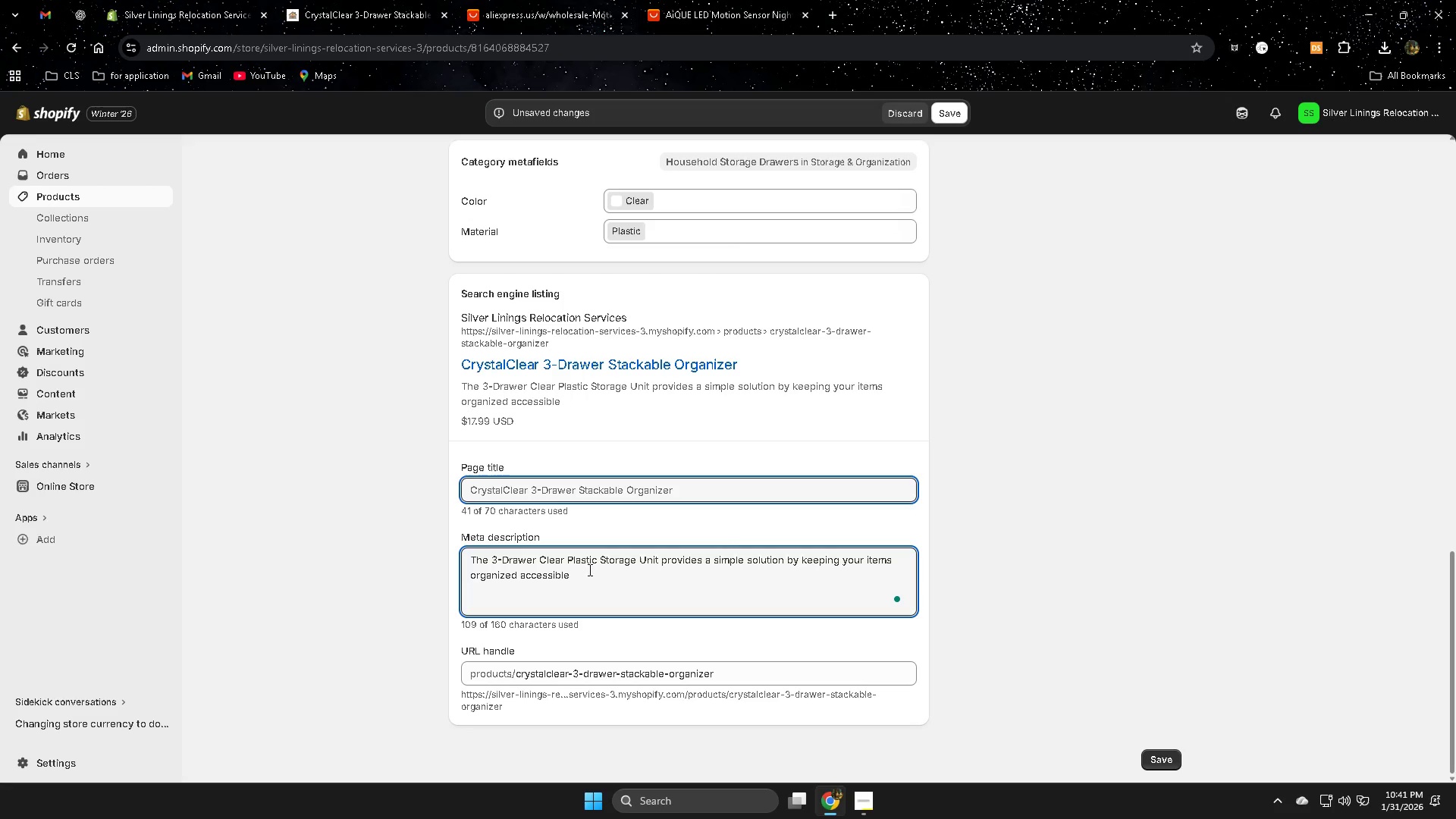 
key(Backspace)
 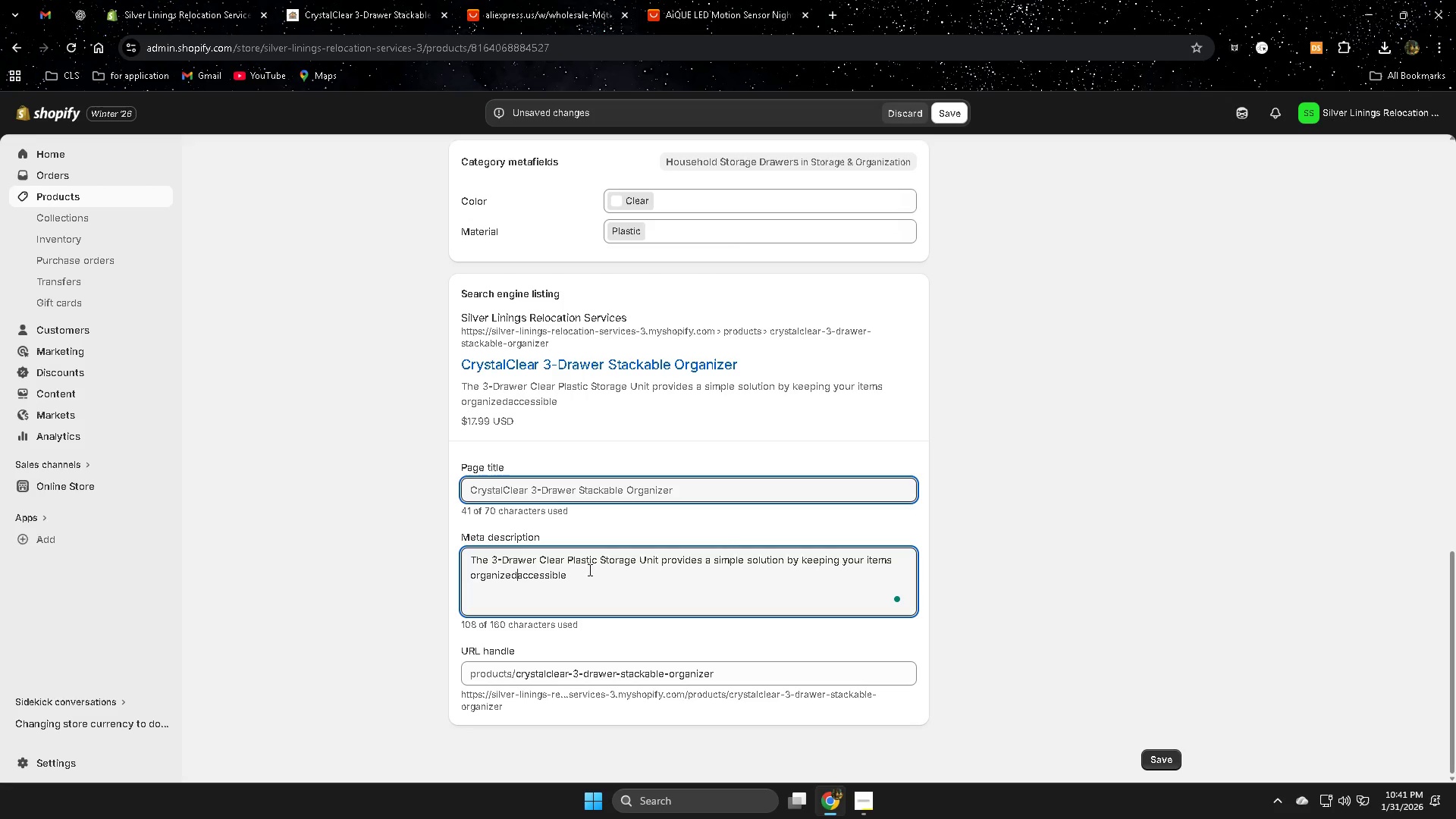 
key(Comma)
 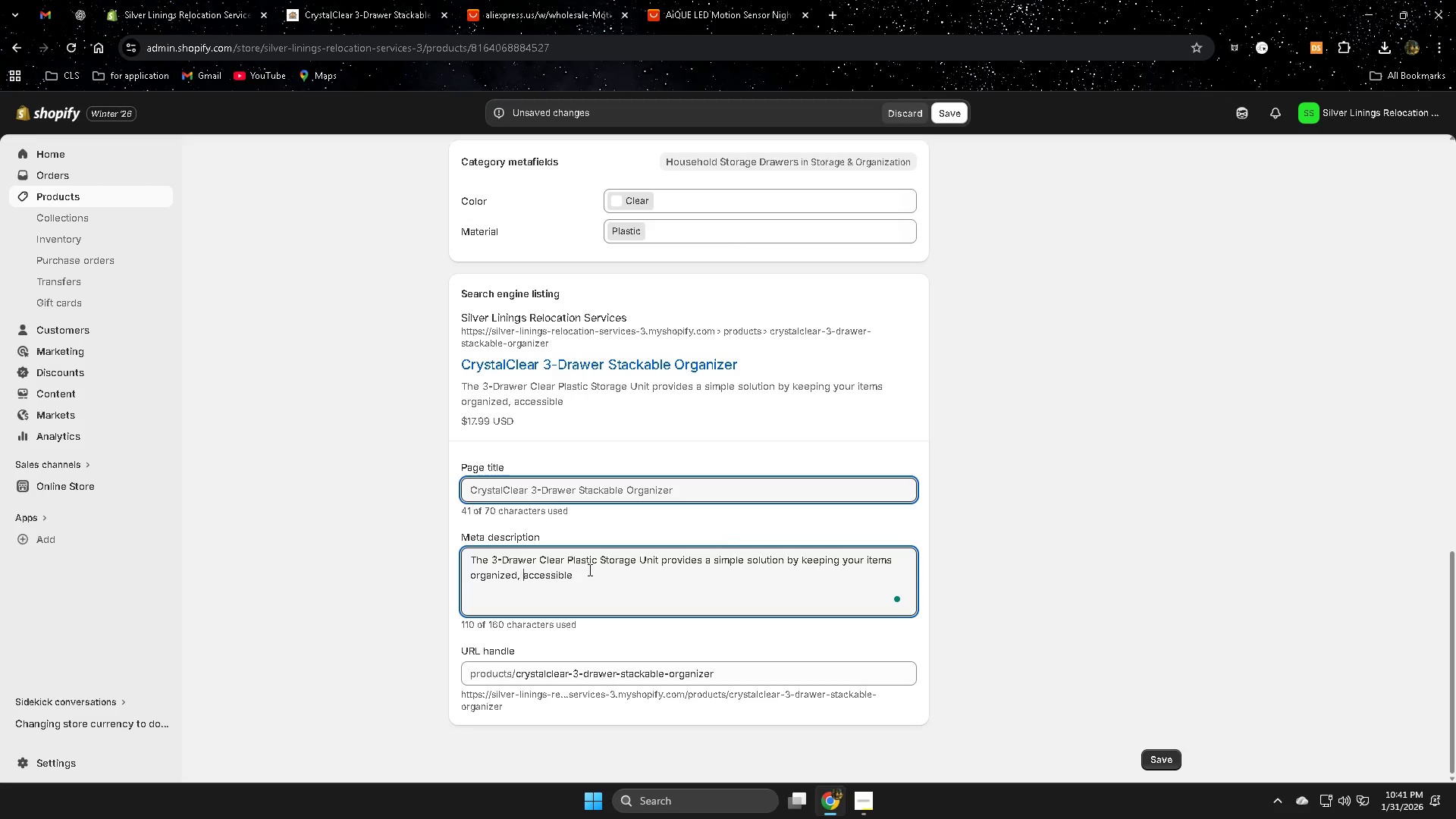 
key(Space)
 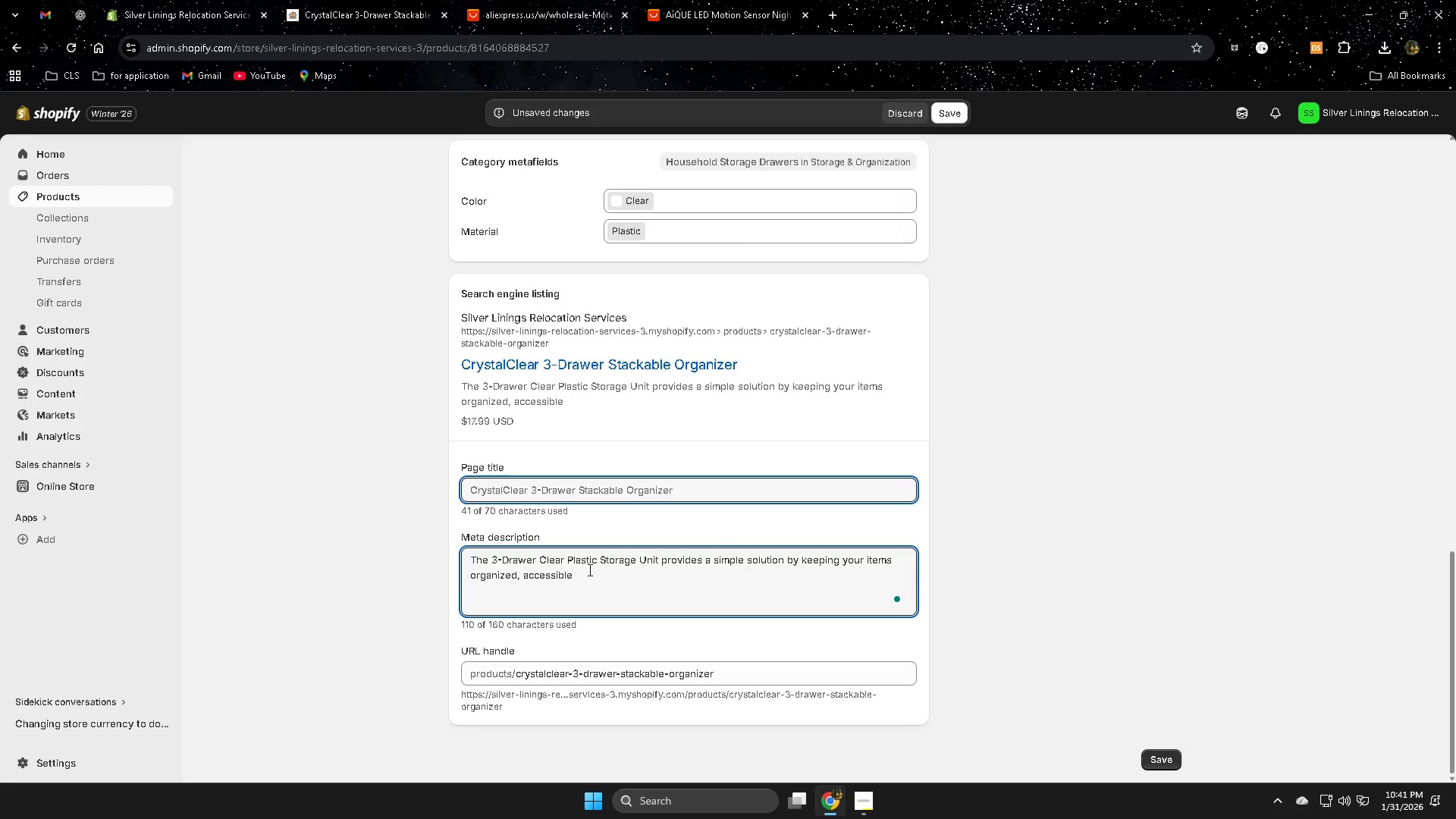 
key(ArrowRight)
 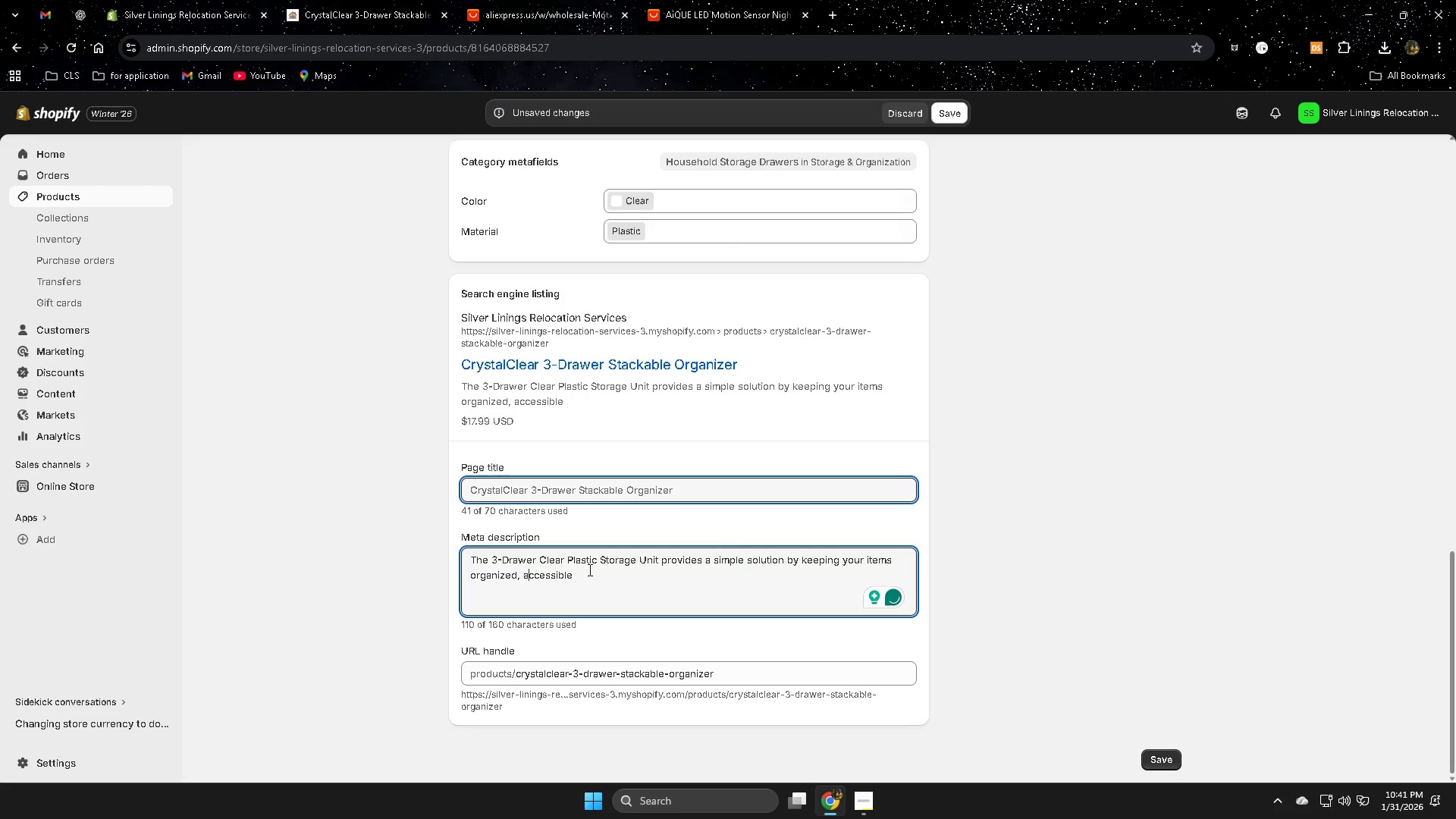 
key(ArrowRight)
 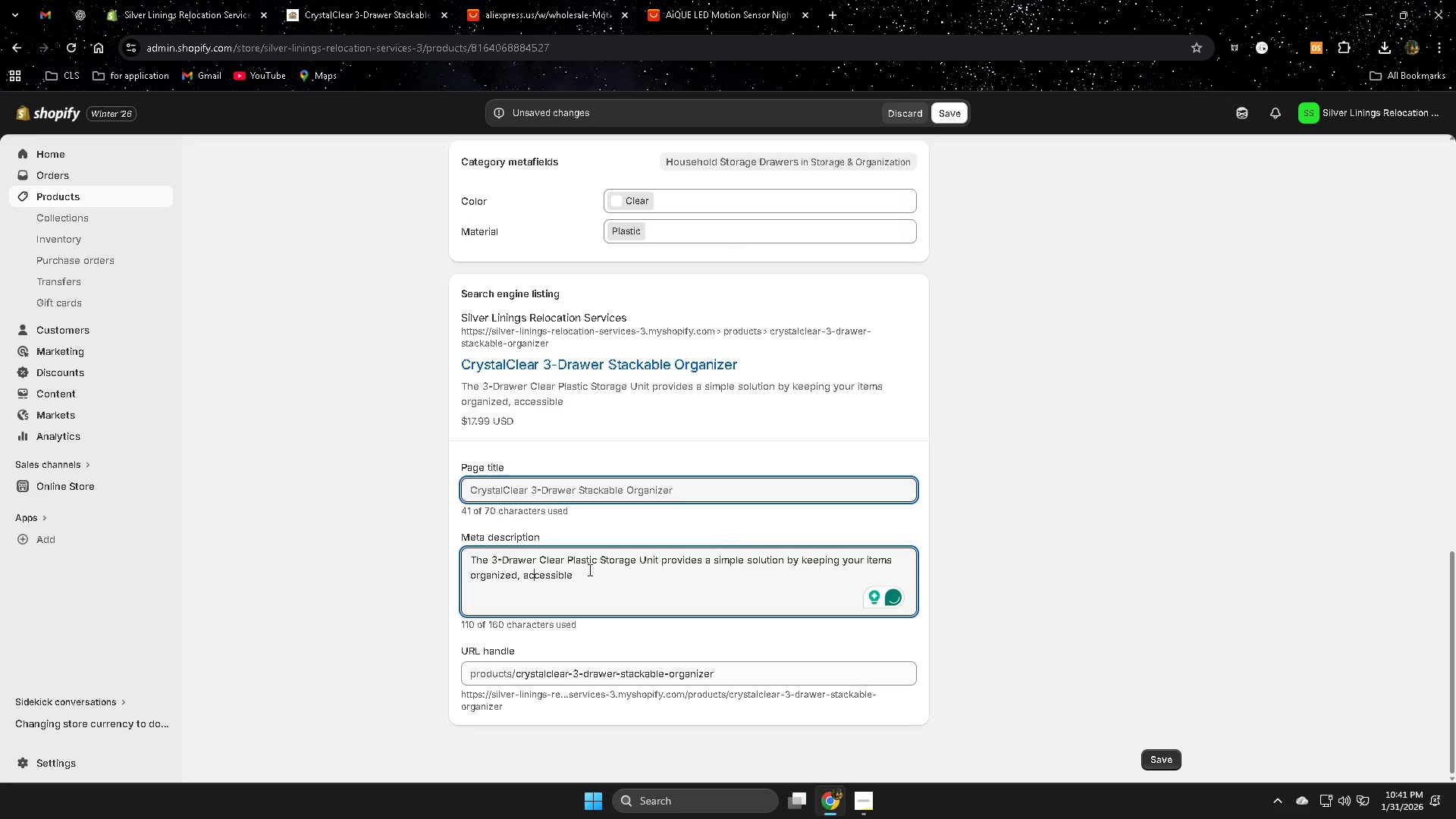 
key(ArrowRight)
 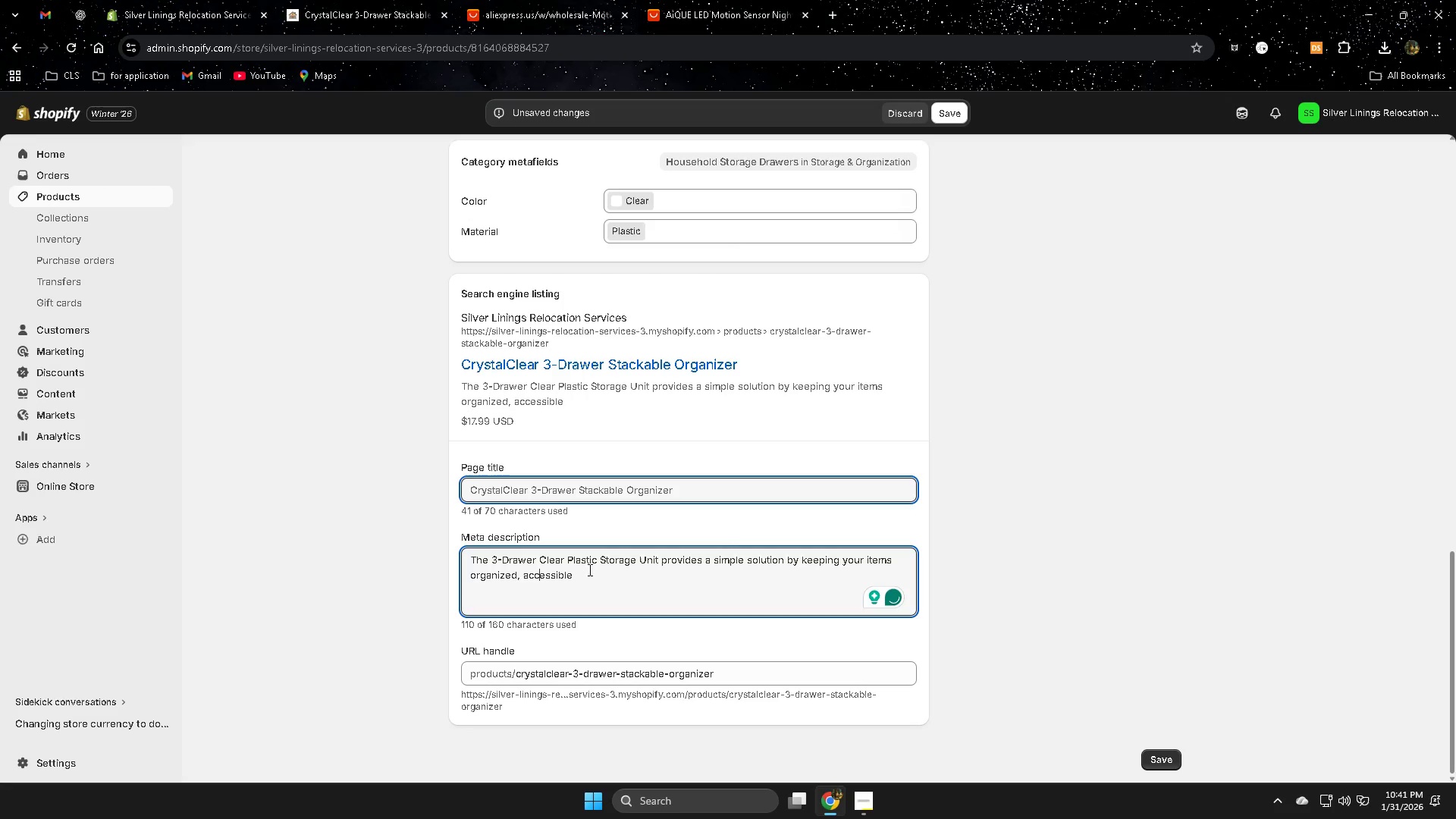 
key(ArrowRight)
 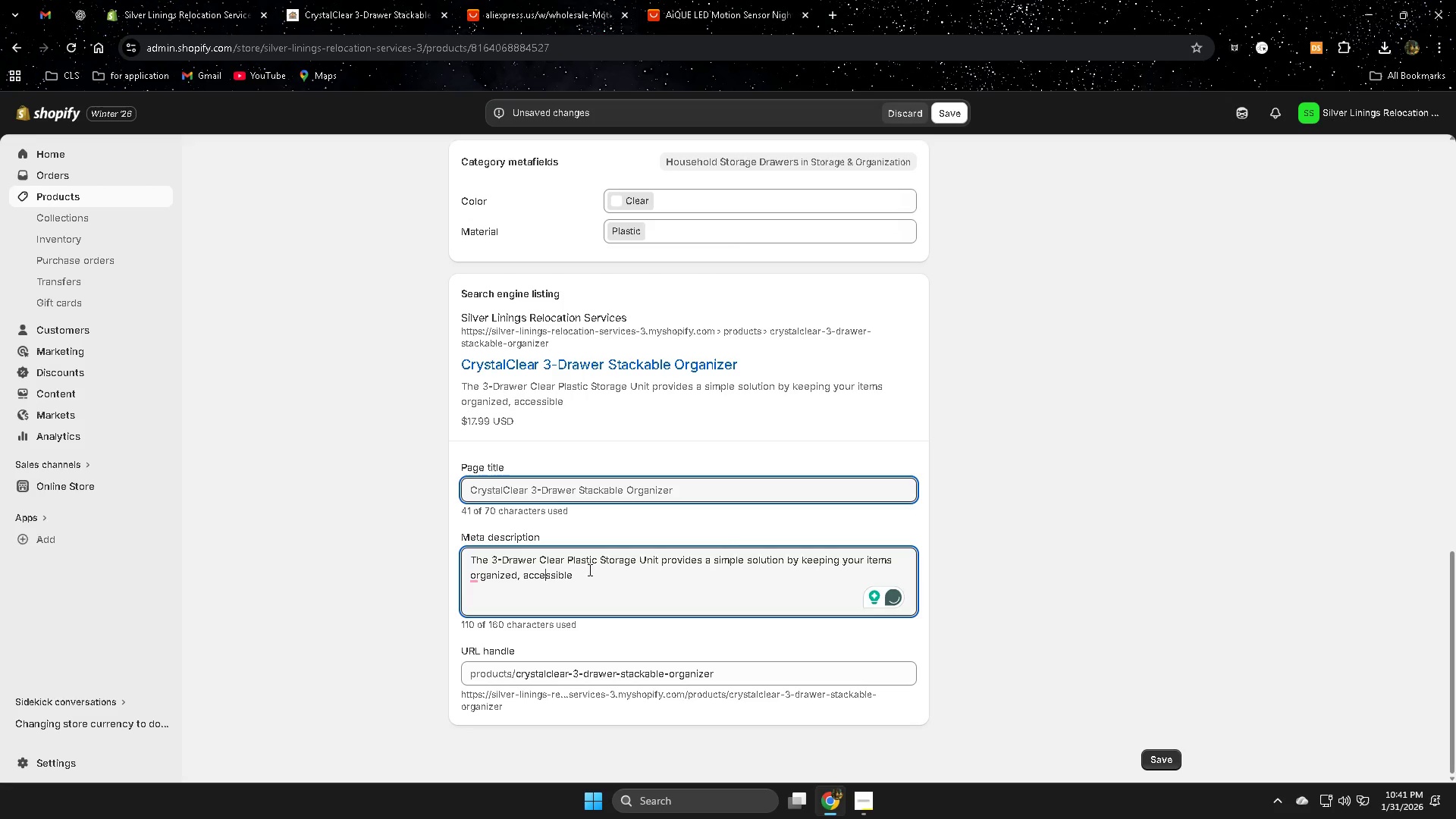 
key(ArrowRight)
 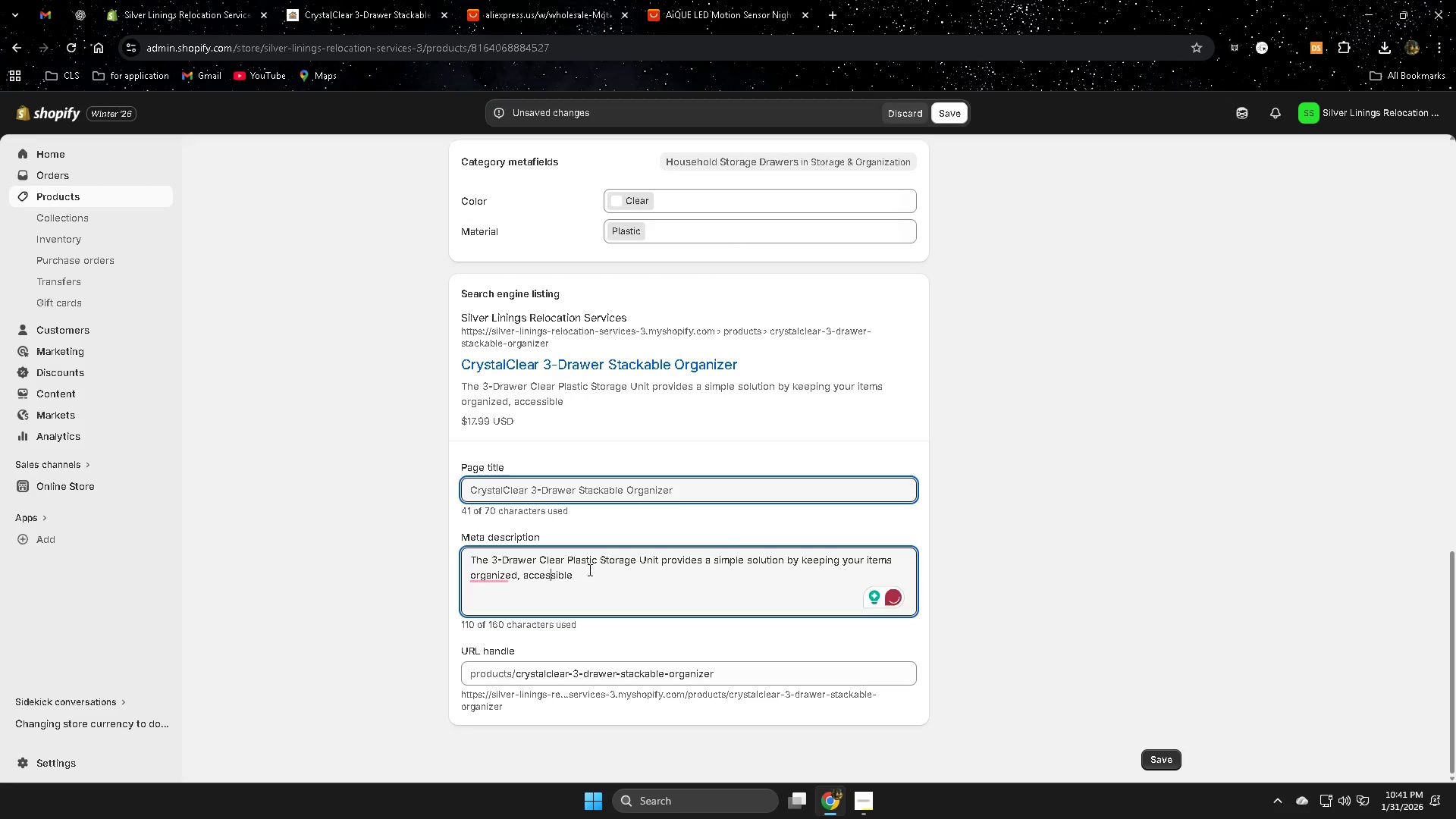 
key(ArrowRight)
 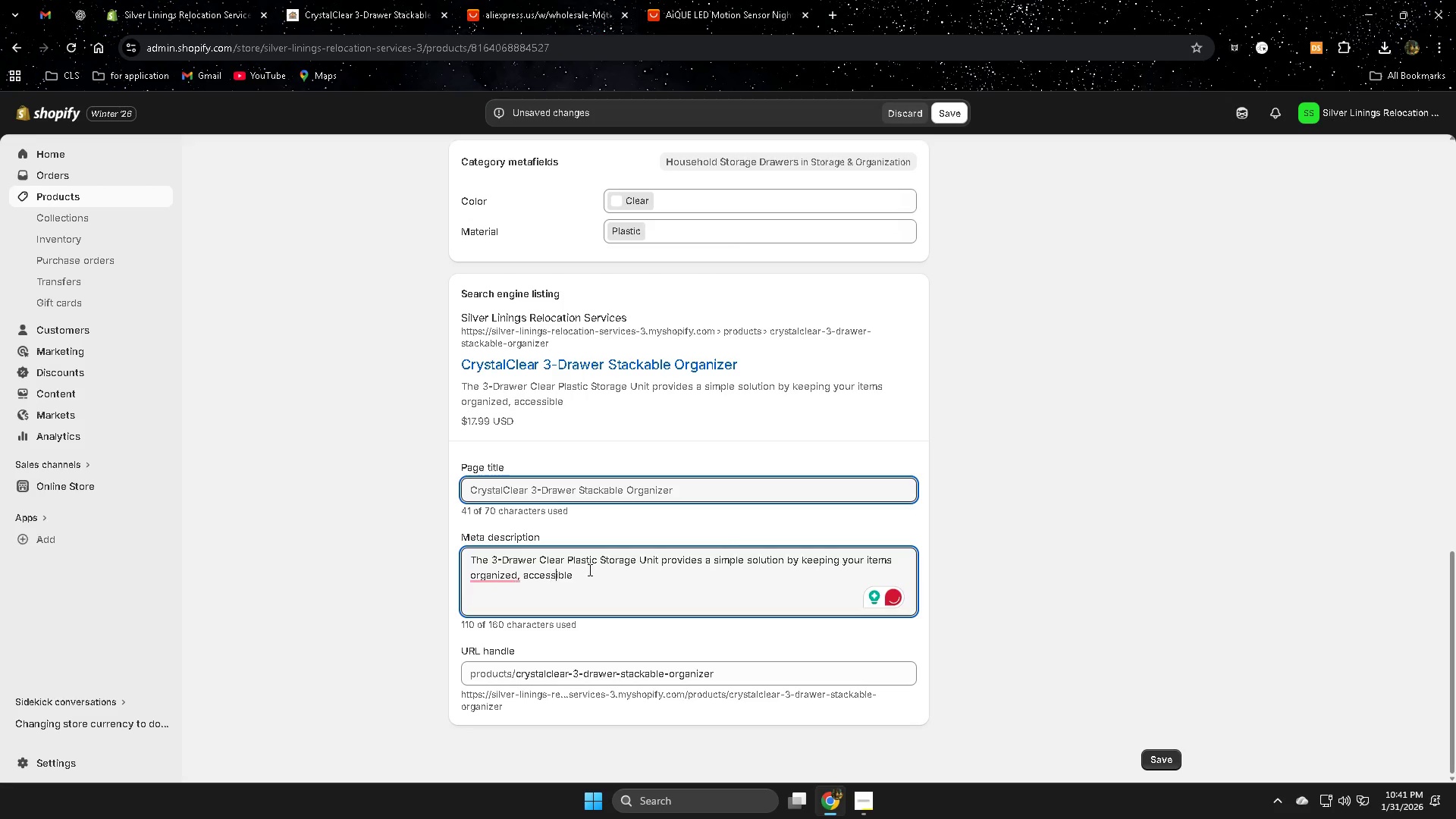 
key(ArrowRight)
 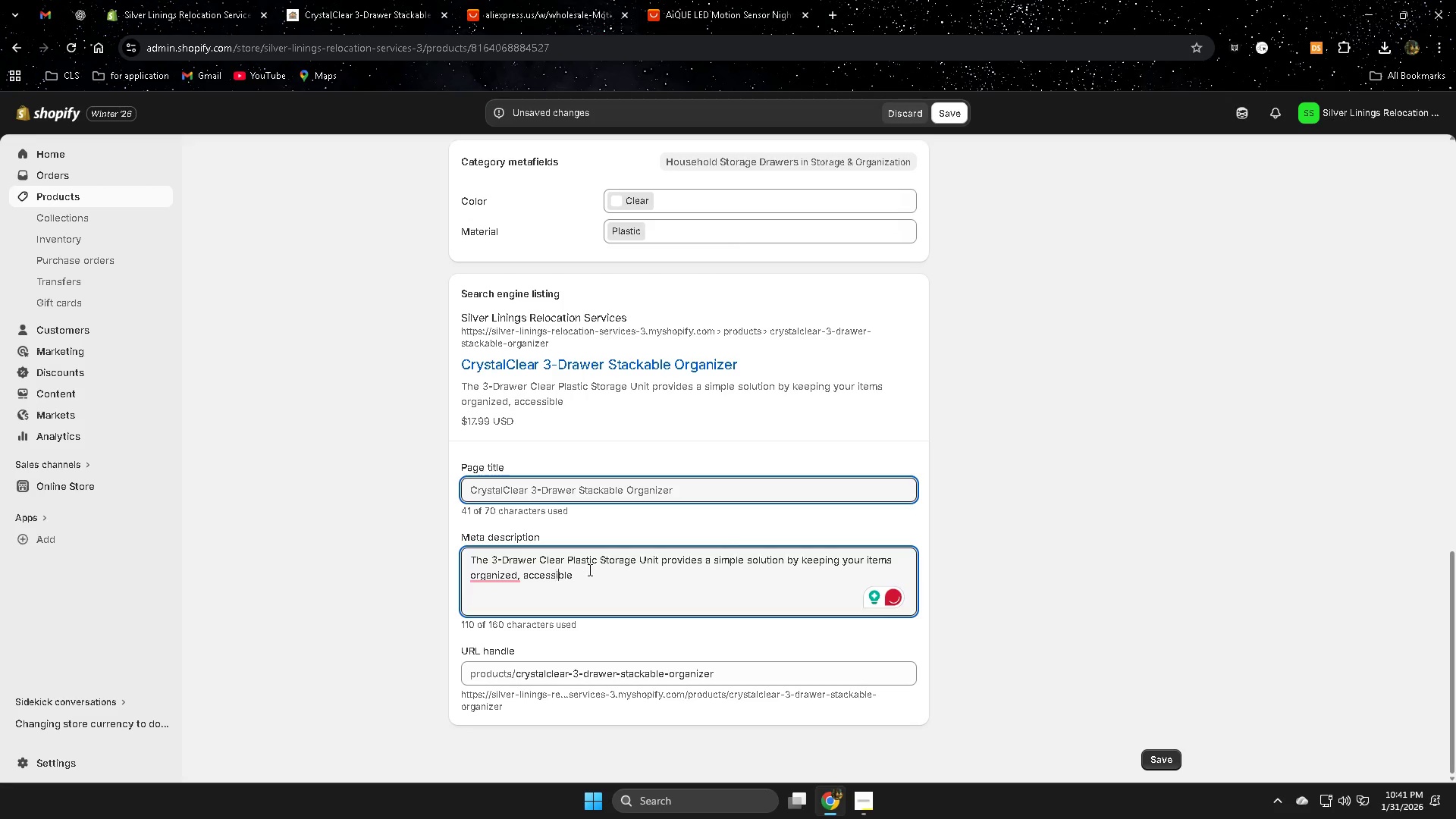 
key(ArrowRight)
 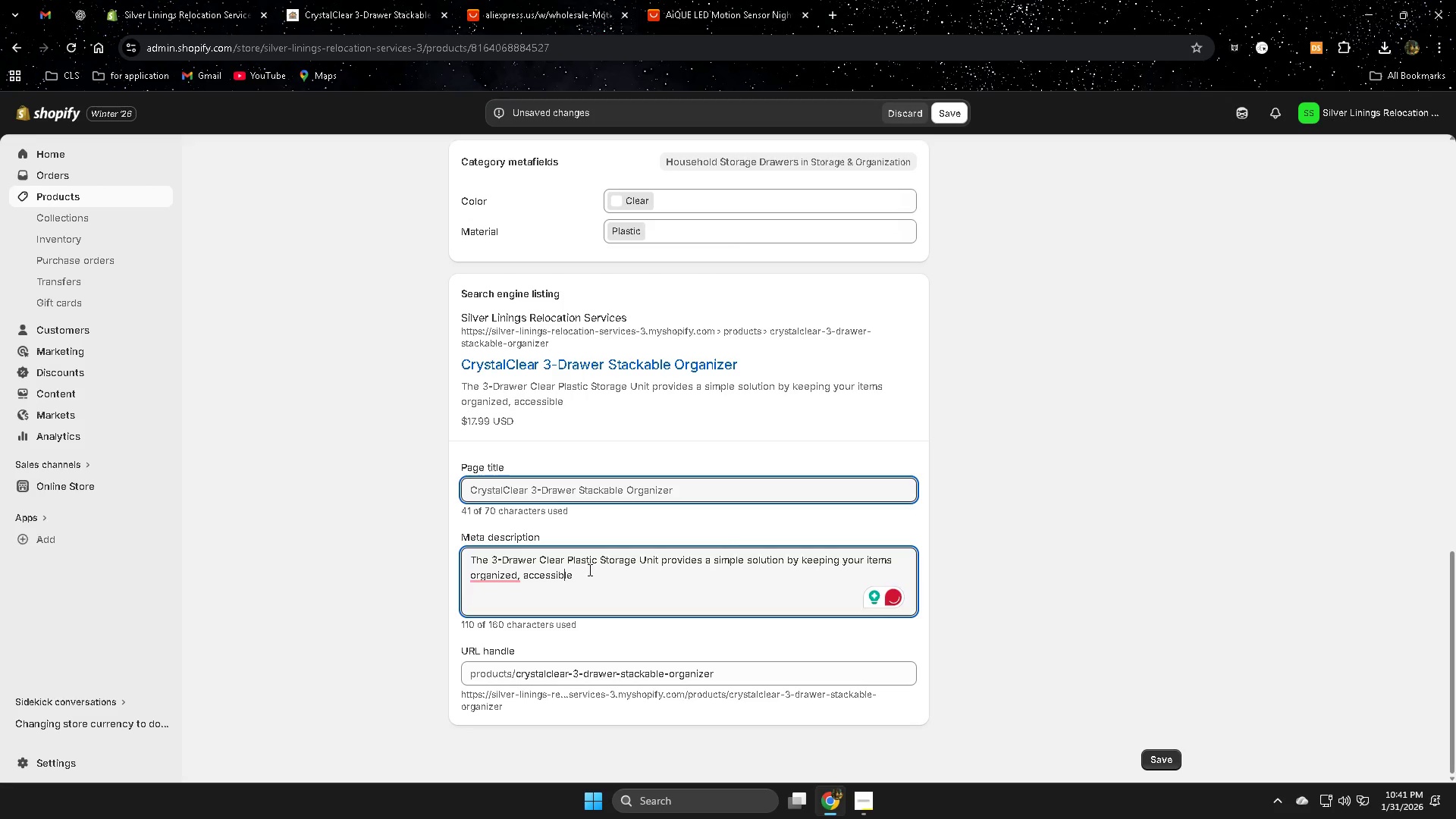 
key(ArrowRight)
 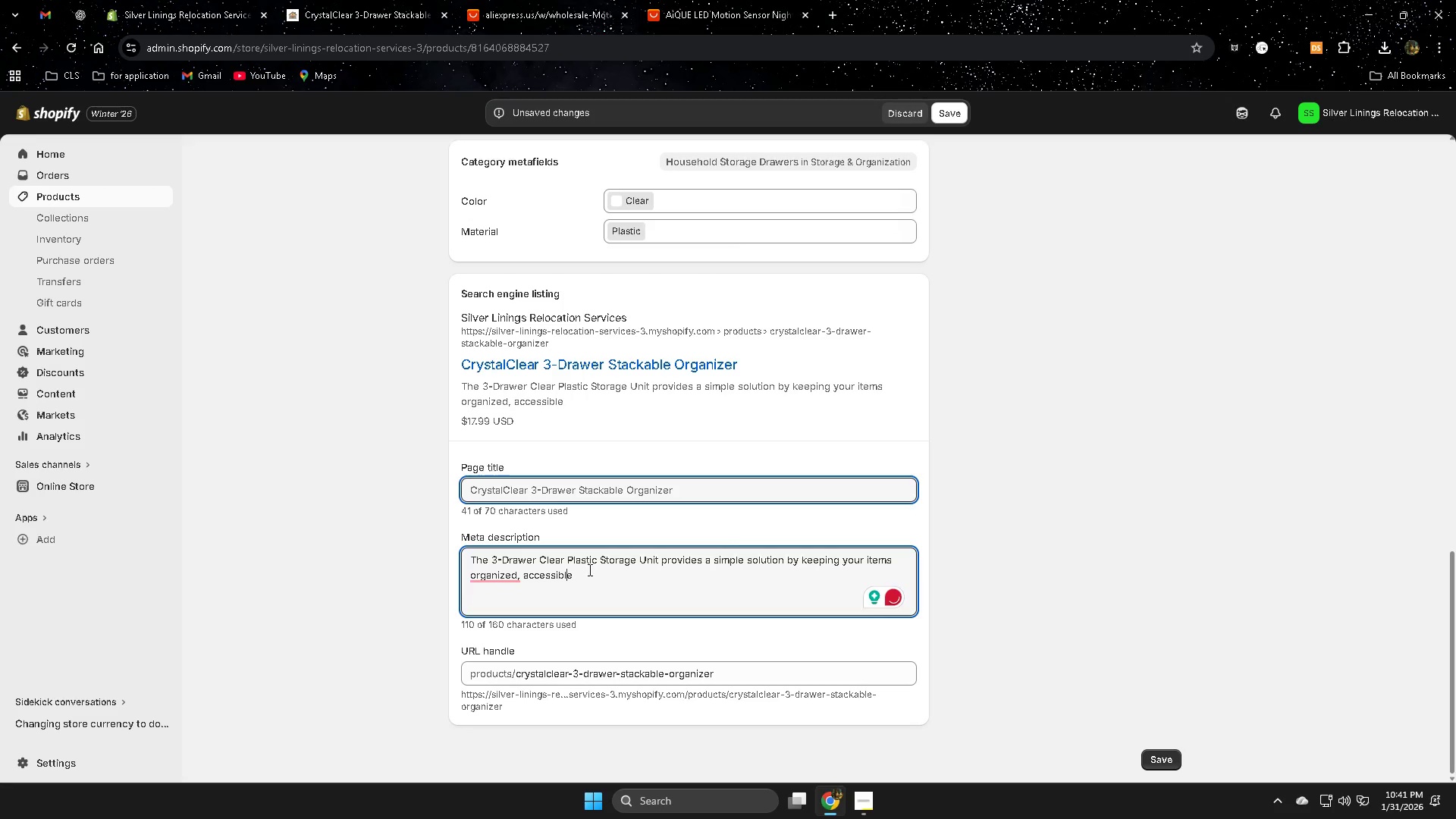 
key(ArrowRight)
 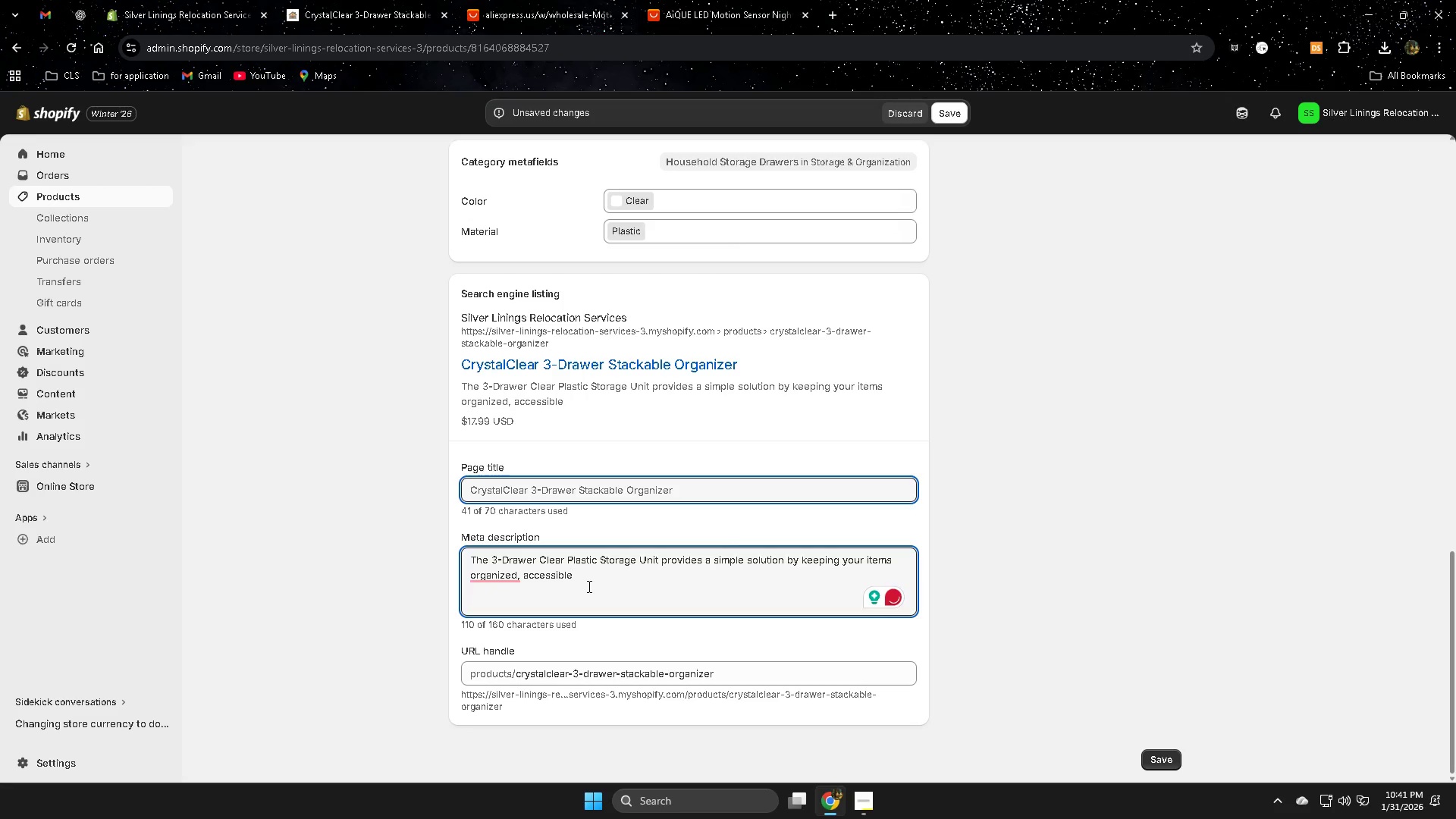 
type( and transparency which help locate diretc)
key(Backspace)
key(Backspace)
type(ctly.)
 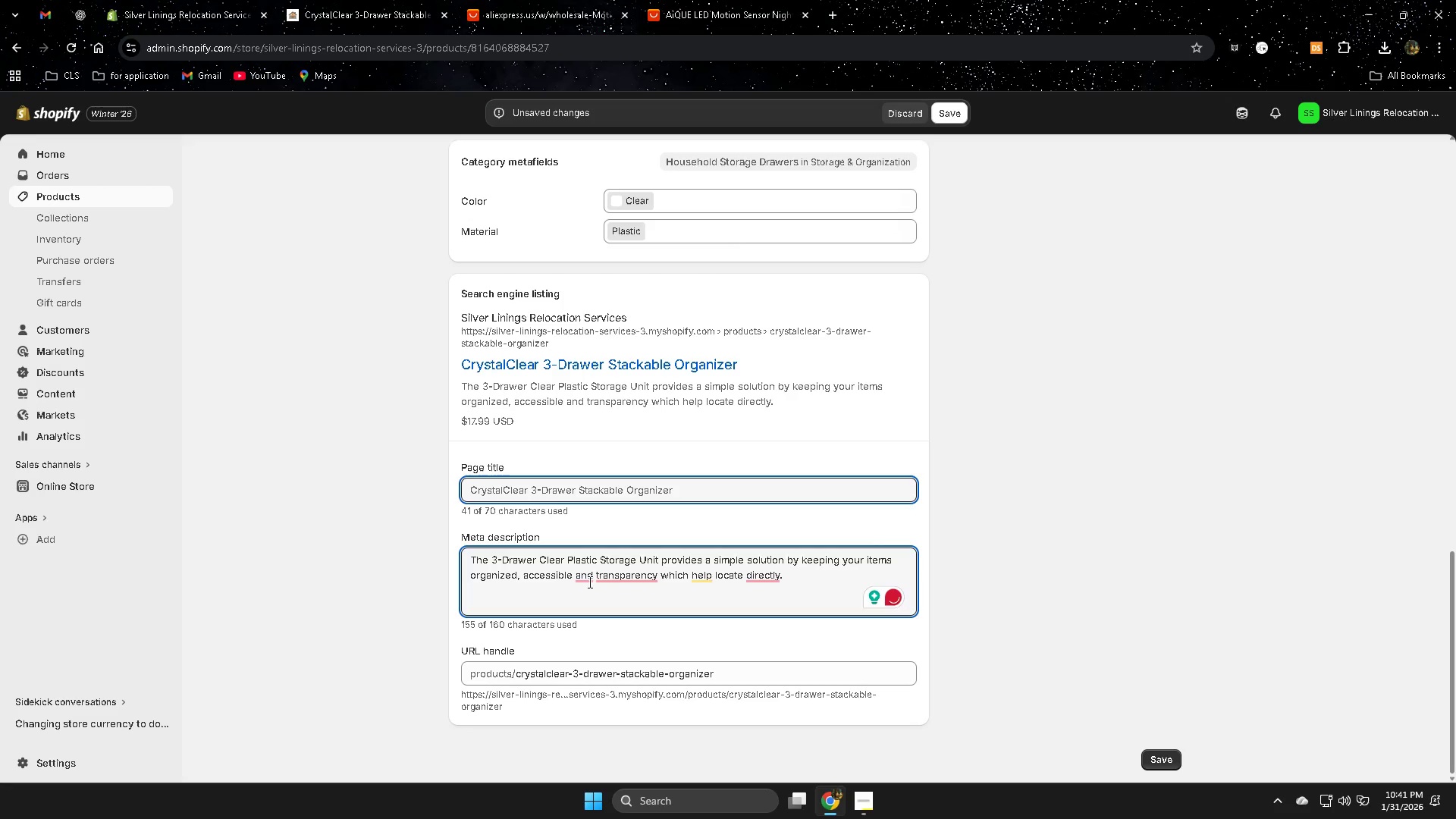 
left_click([576, 577])
 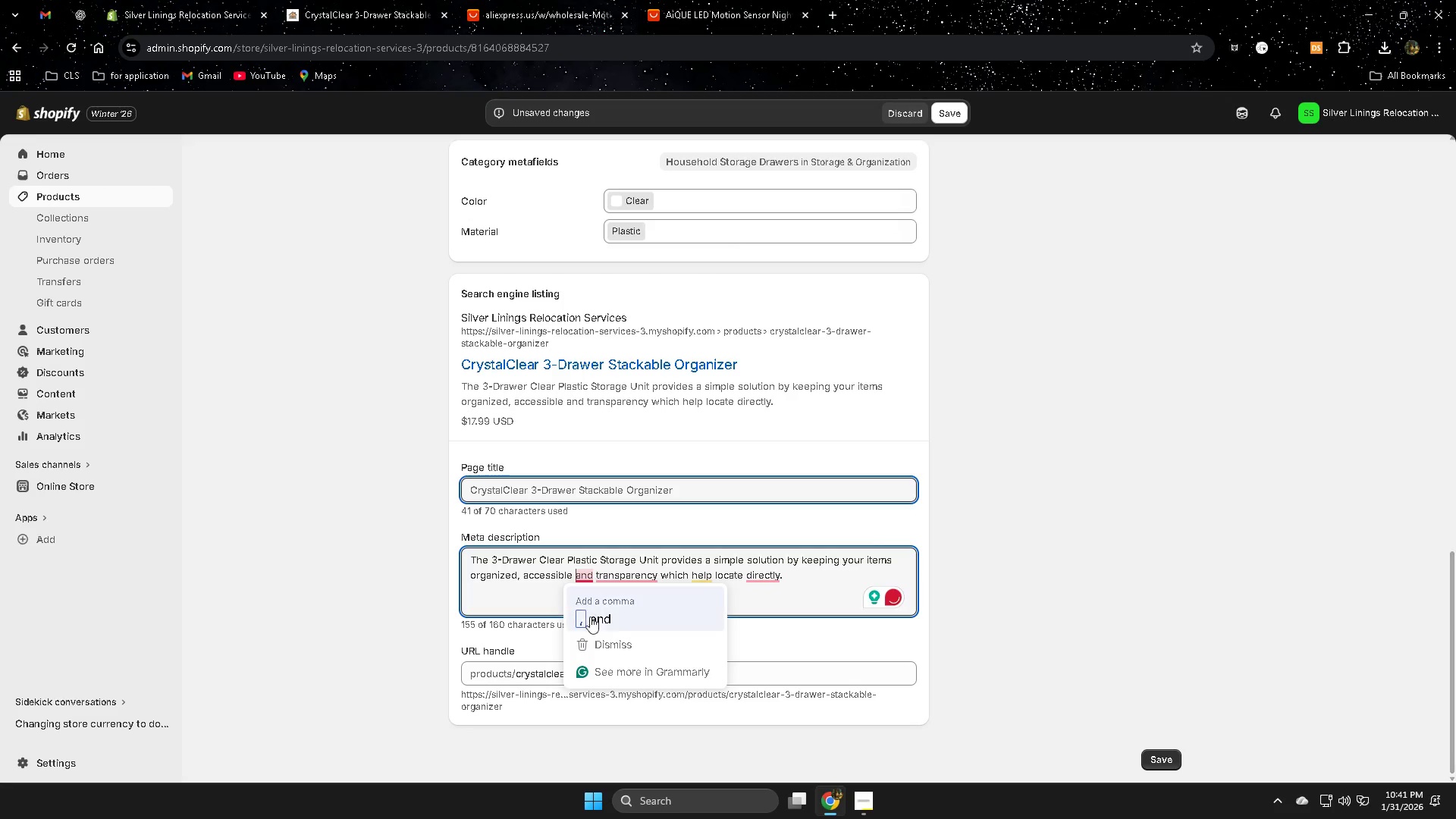 
left_click([592, 618])
 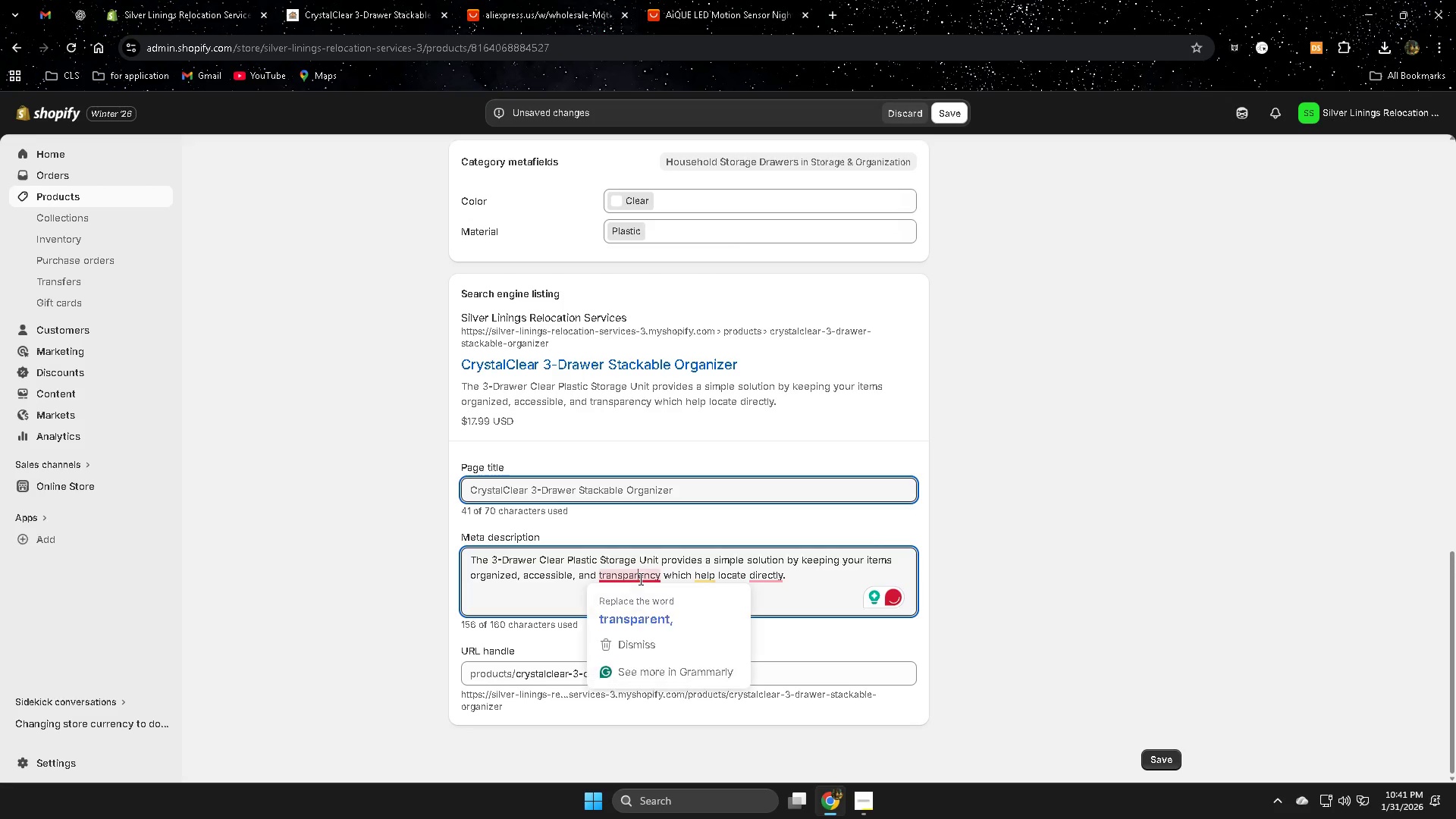 
left_click([627, 619])
 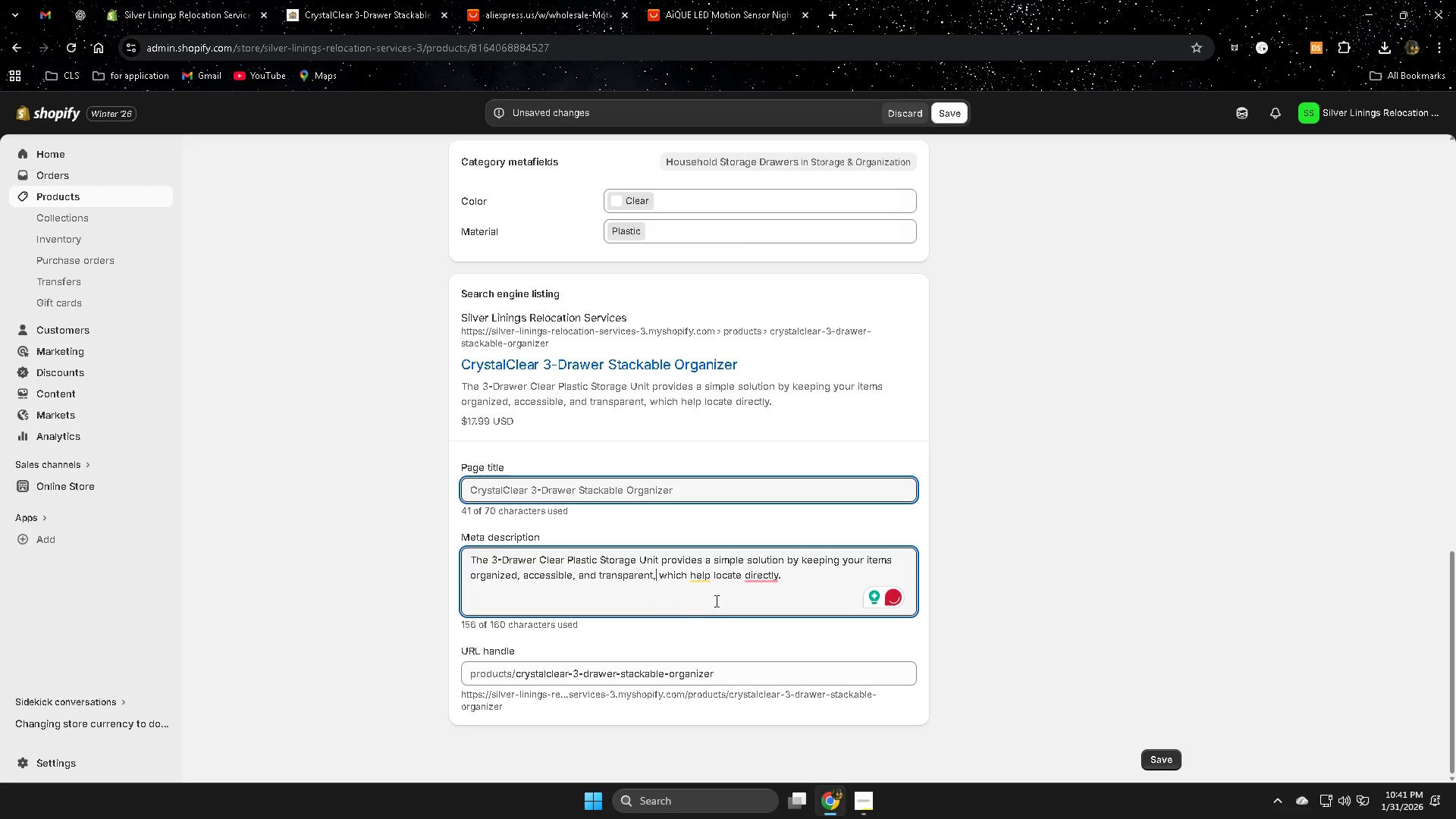 
left_click([701, 575])
 